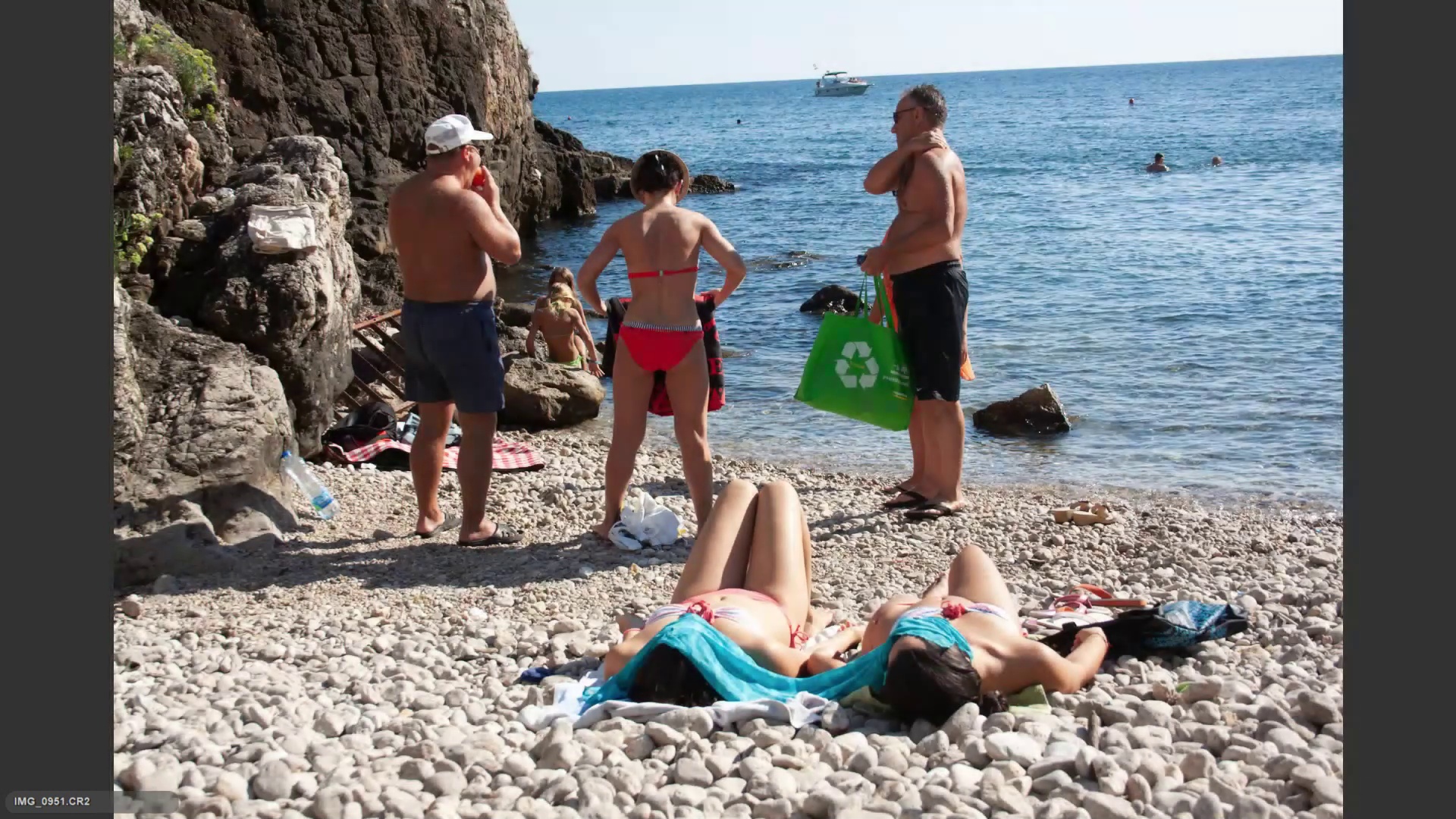 
key(ArrowRight)
 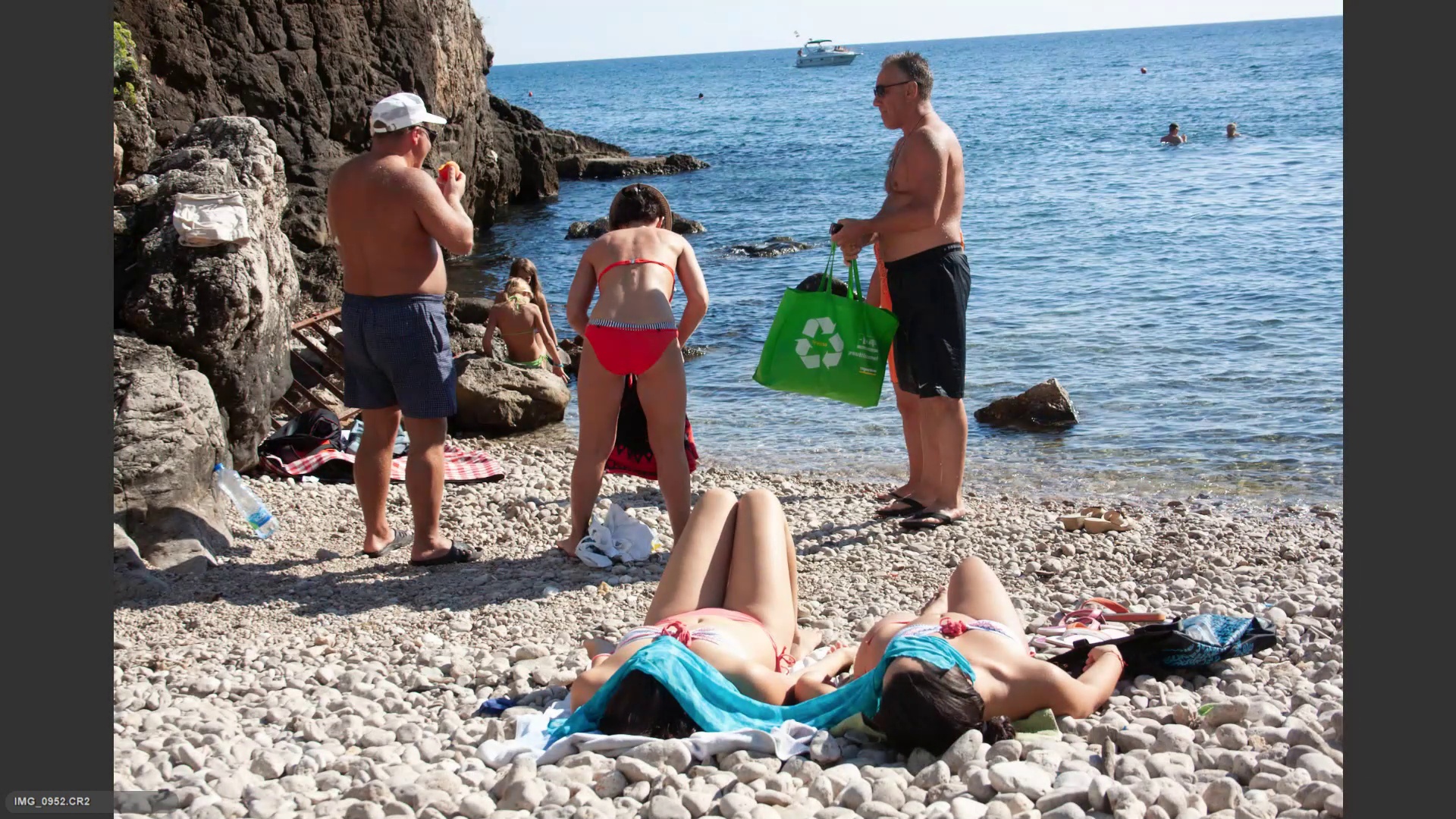 
key(ArrowRight)
 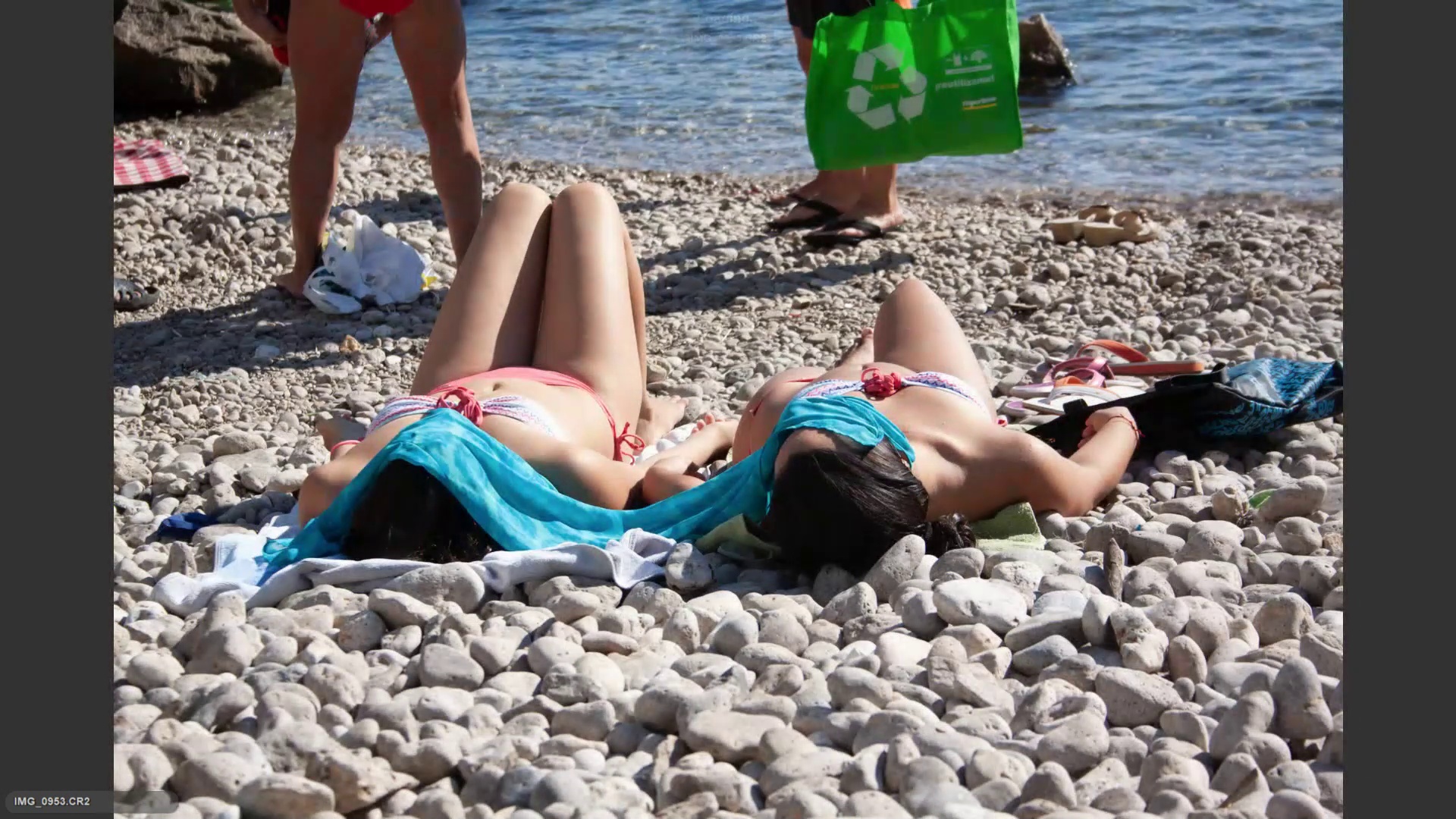 
key(ArrowRight)
 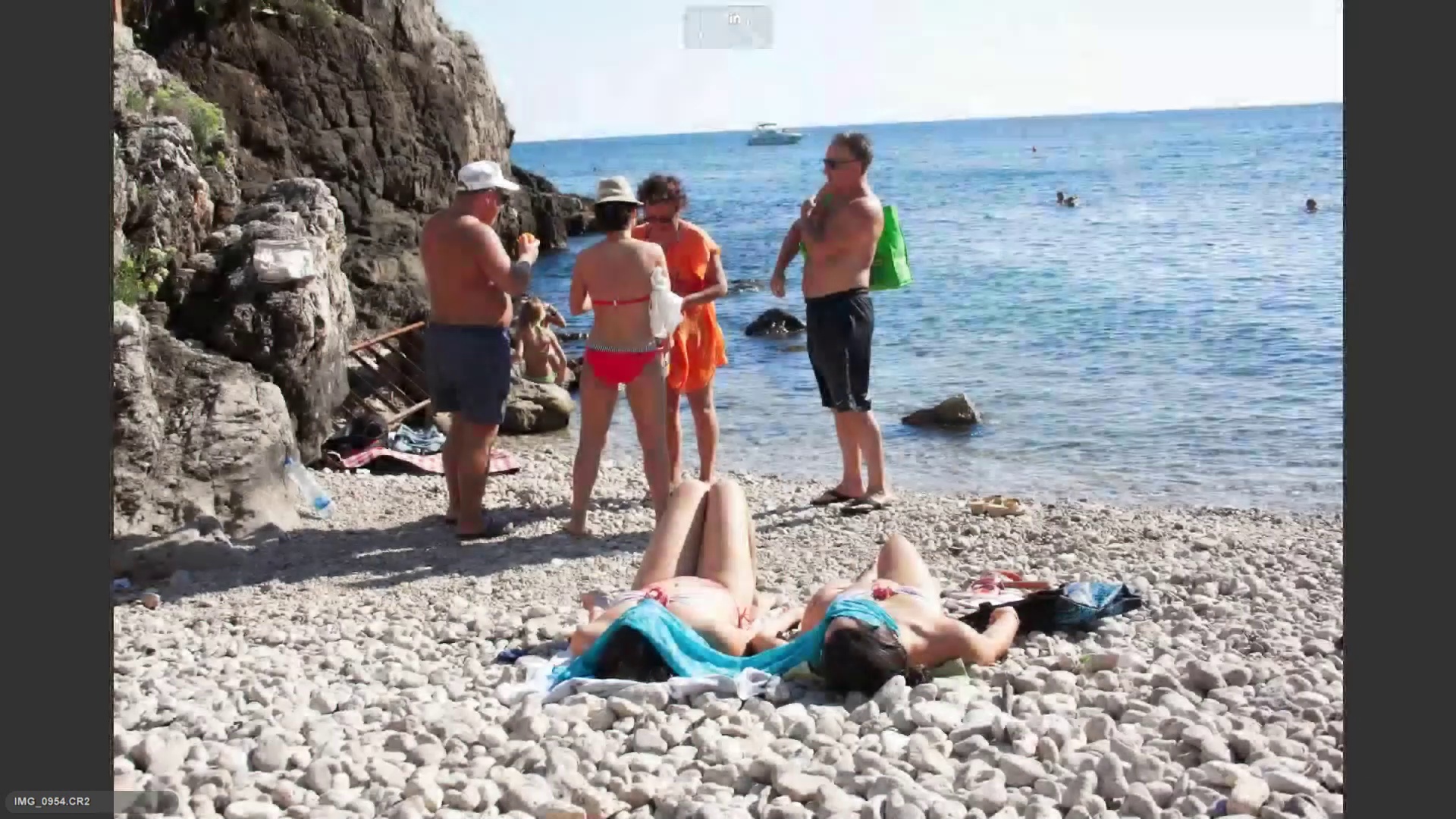 
key(ArrowRight)
 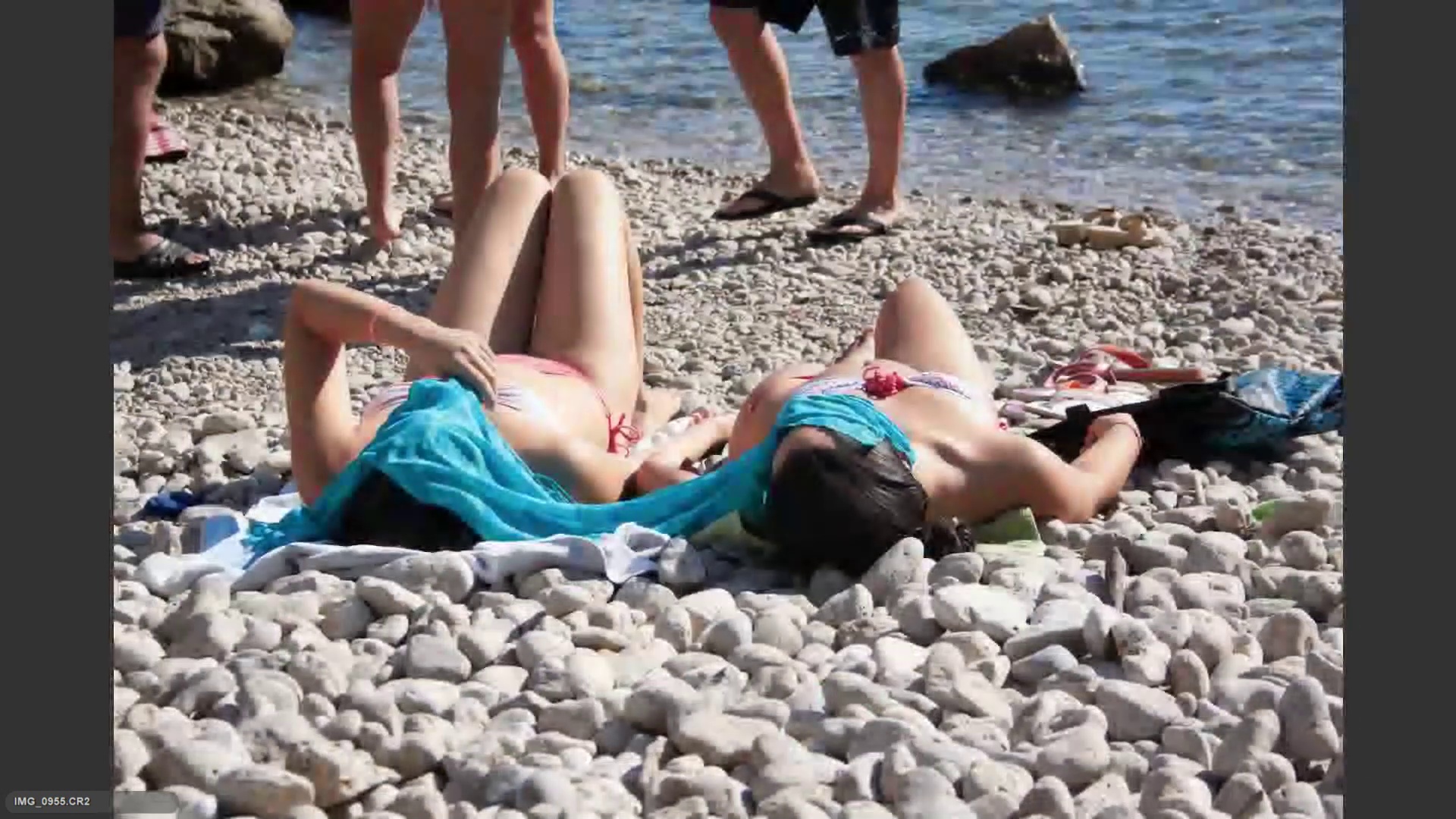 
key(ArrowRight)
 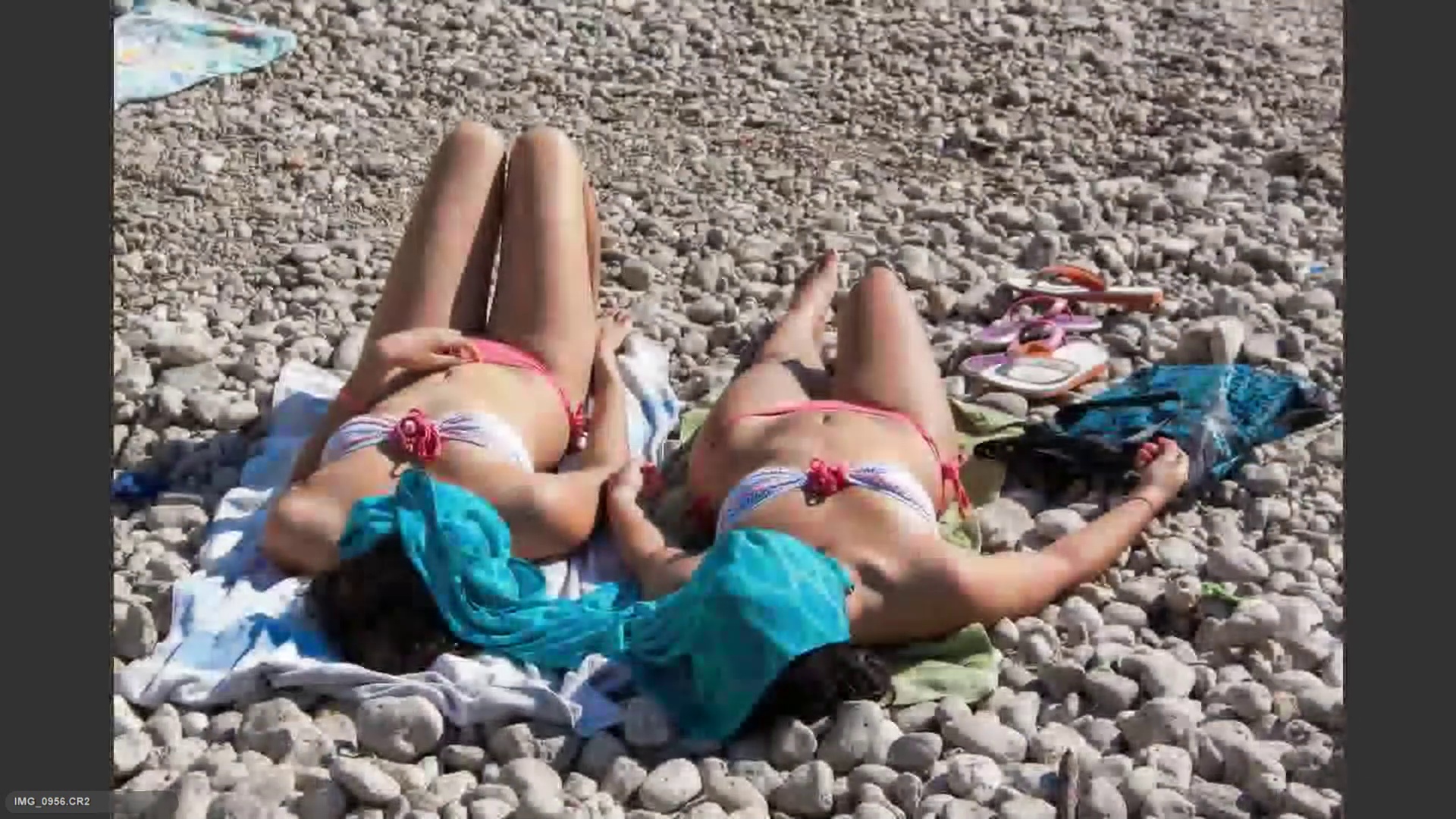 
key(ArrowRight)
 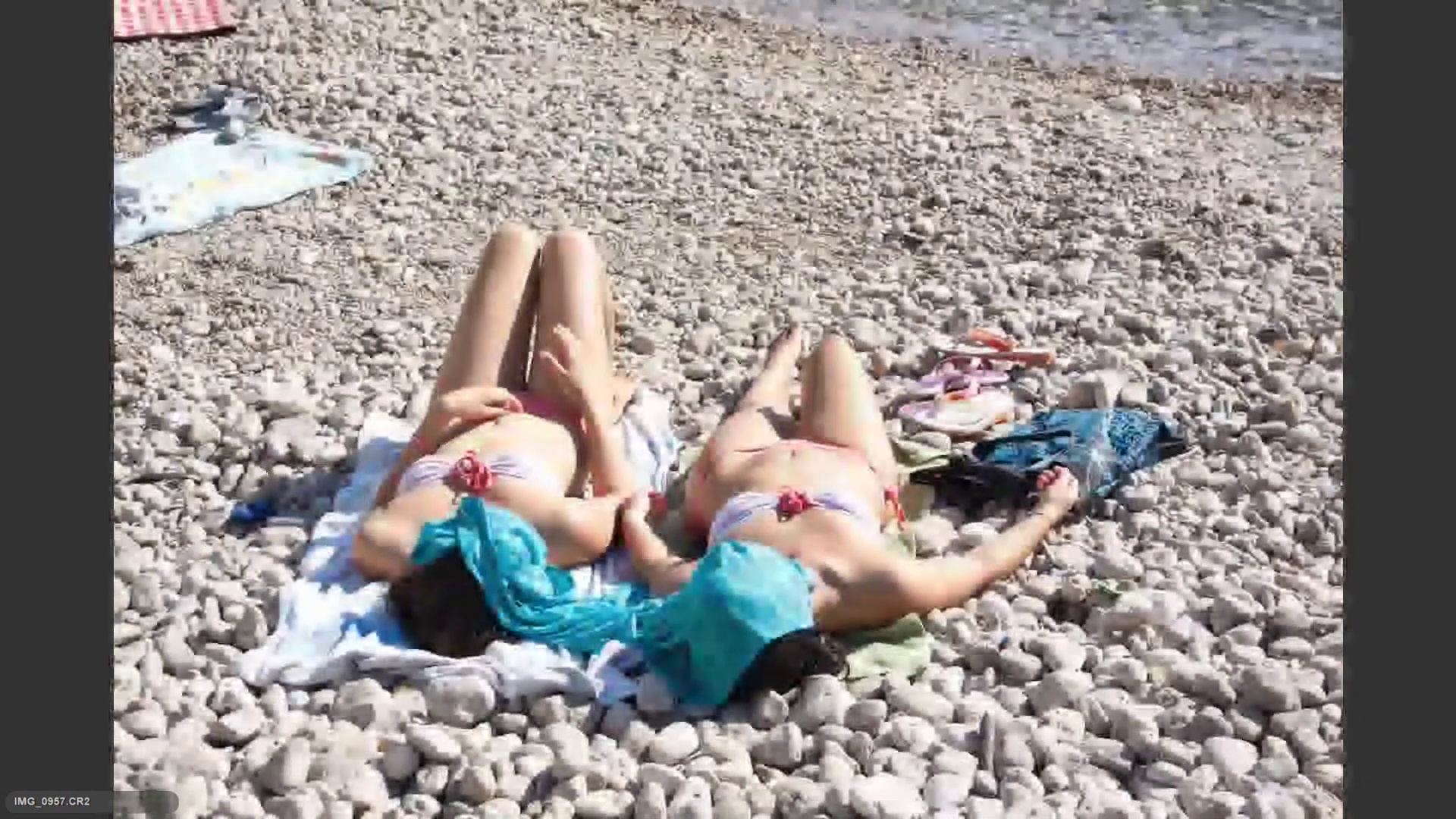 
key(ArrowRight)
 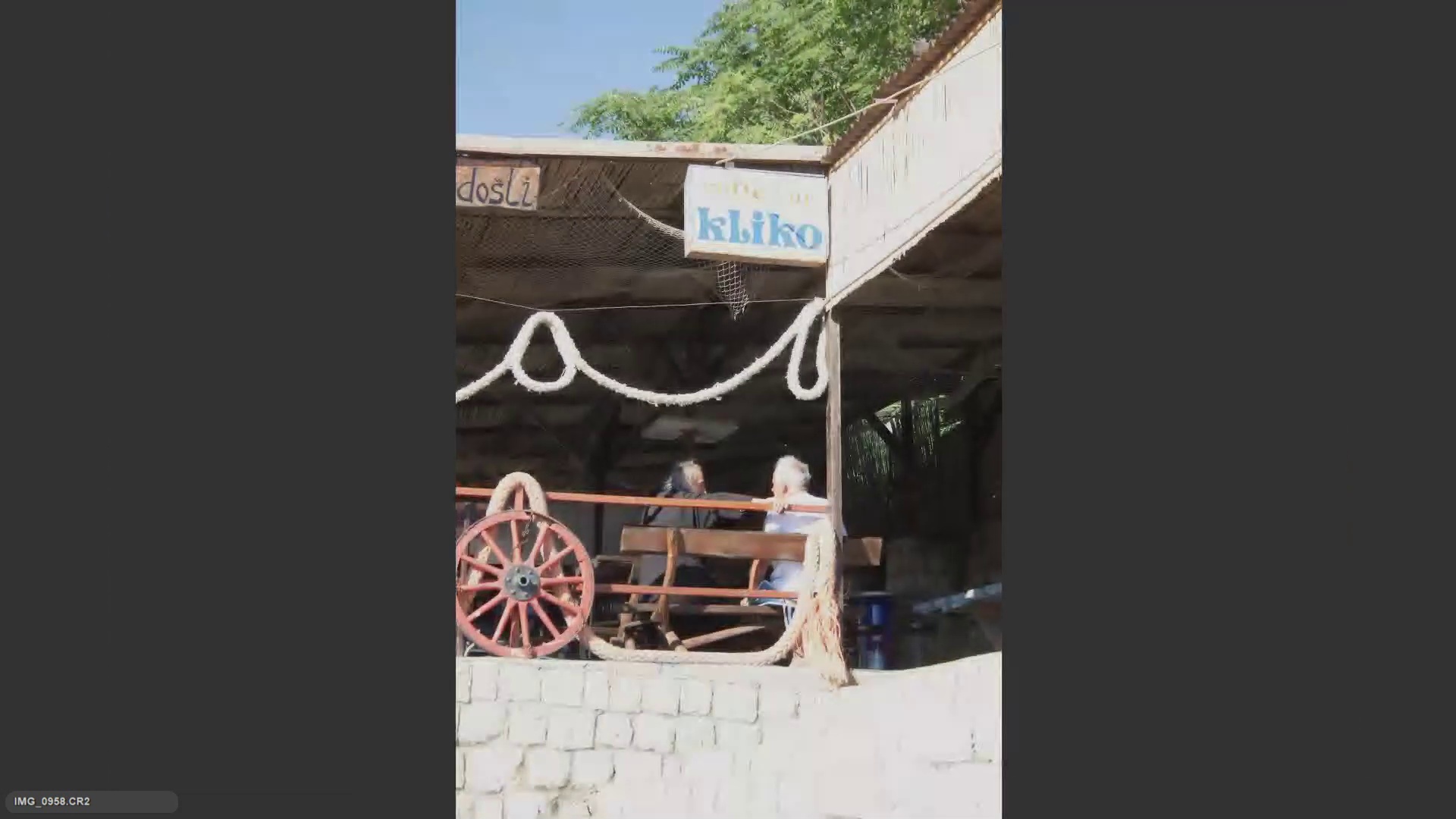 
key(ArrowRight)
 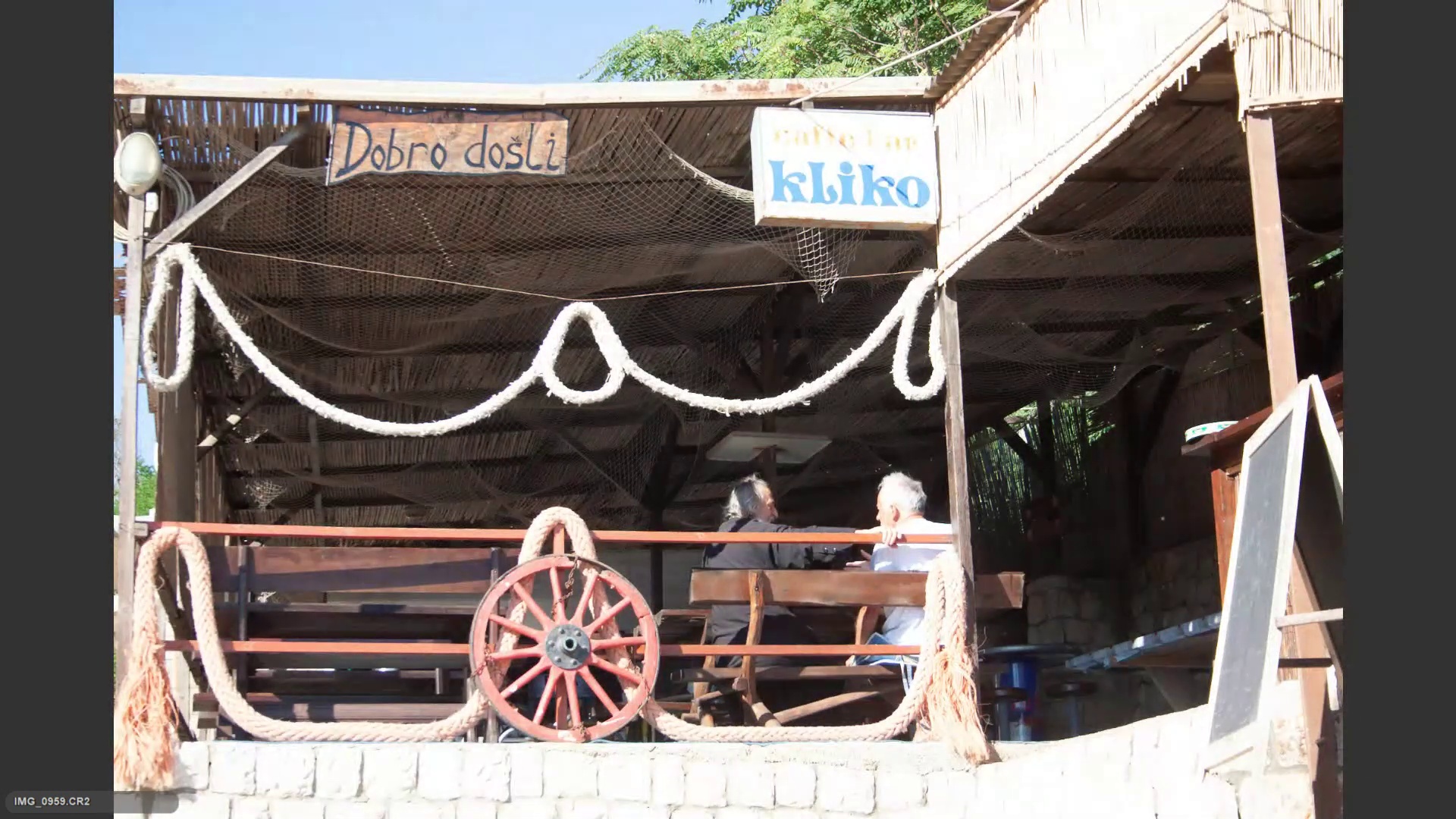 
key(ArrowLeft)
 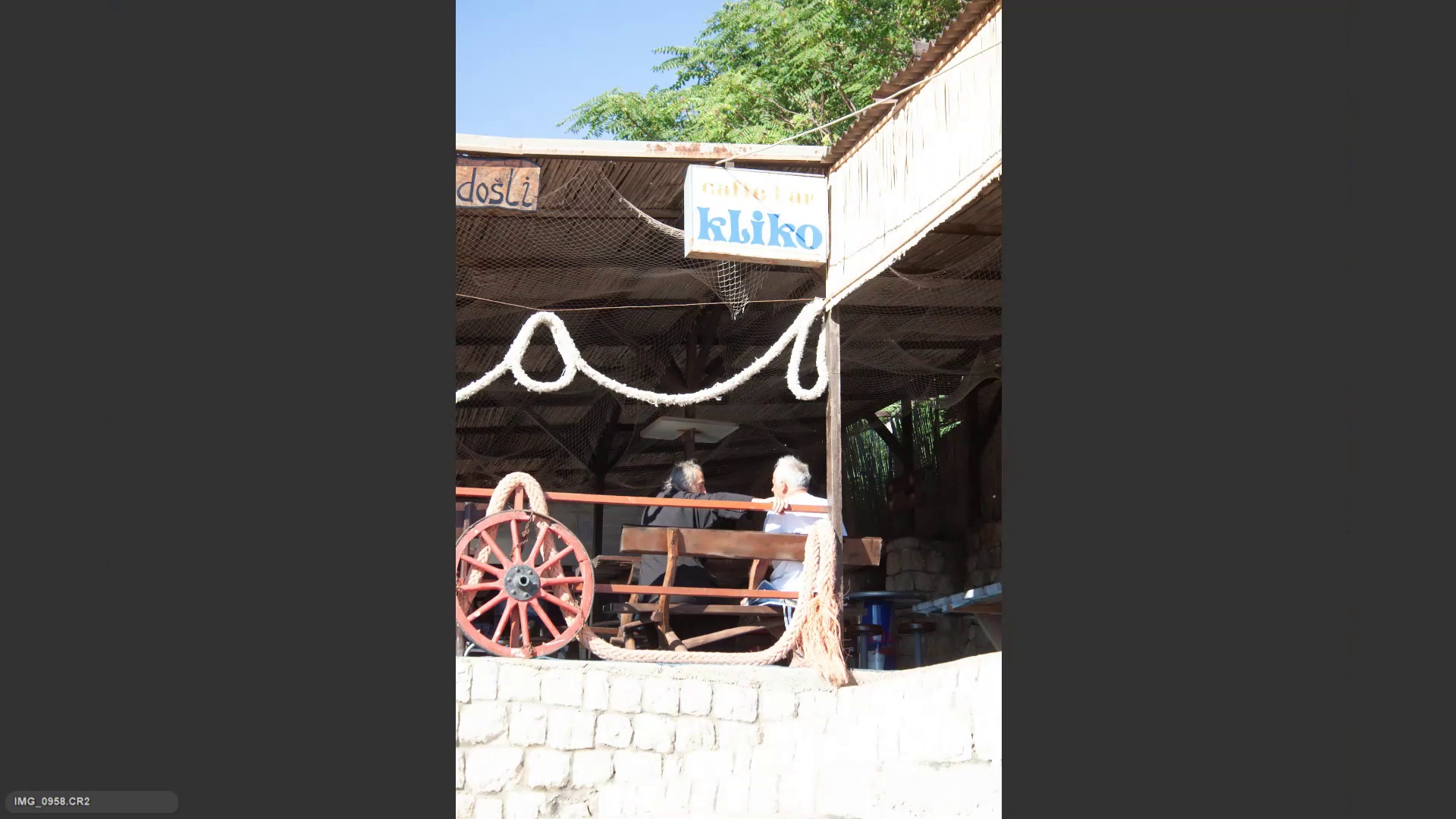 
key(ArrowRight)
 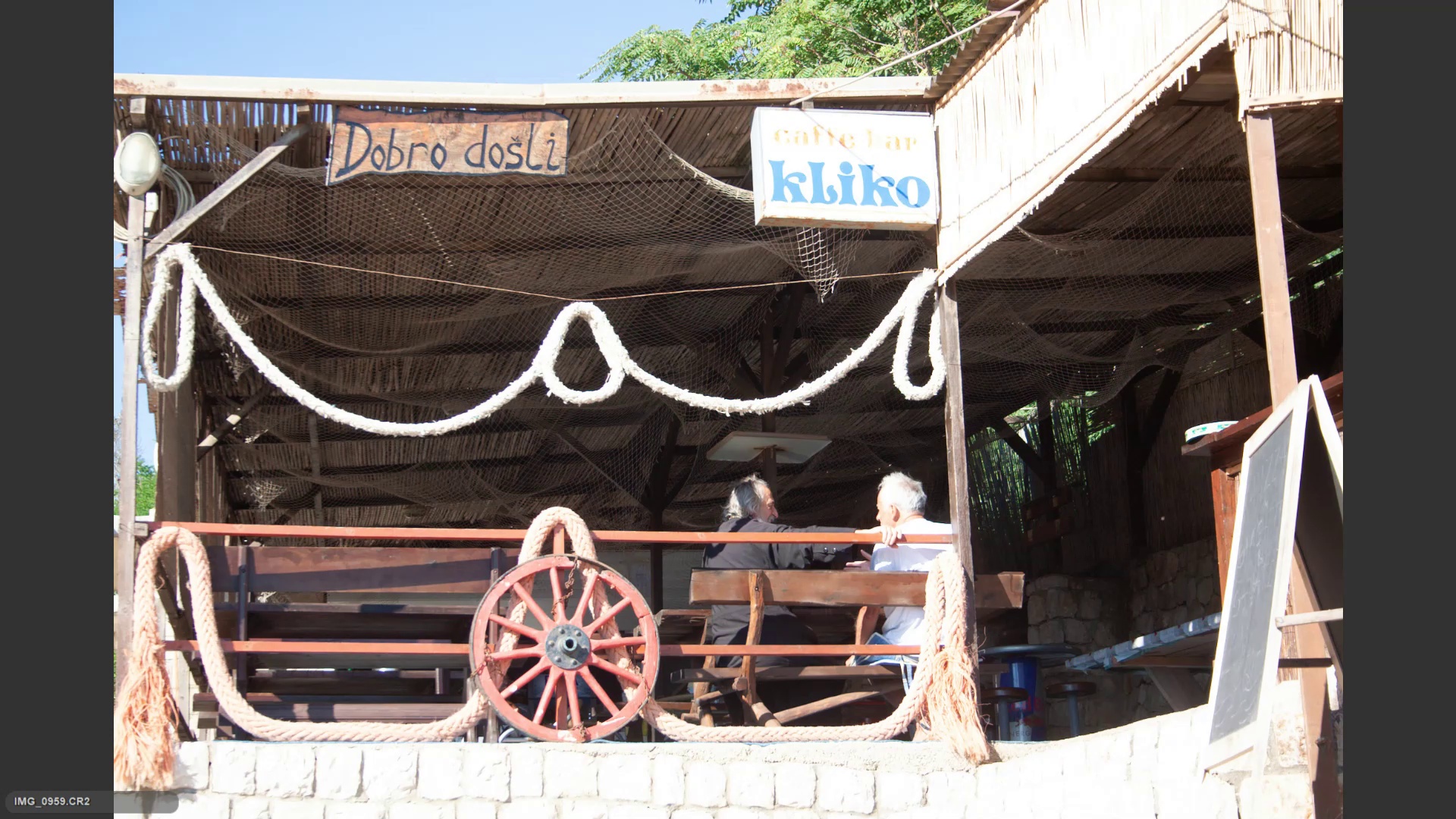 
key(6)
 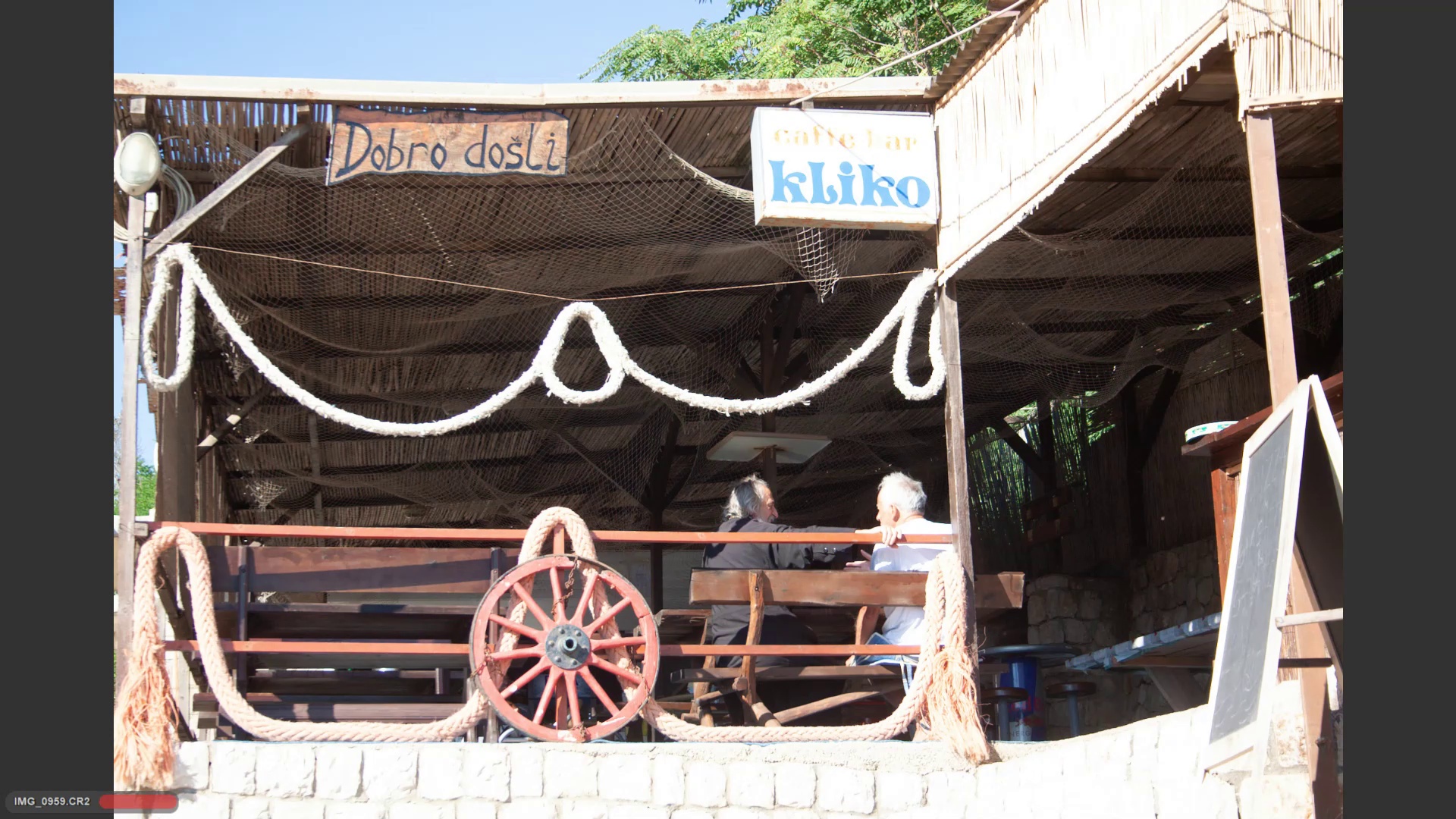 
key(ArrowRight)
 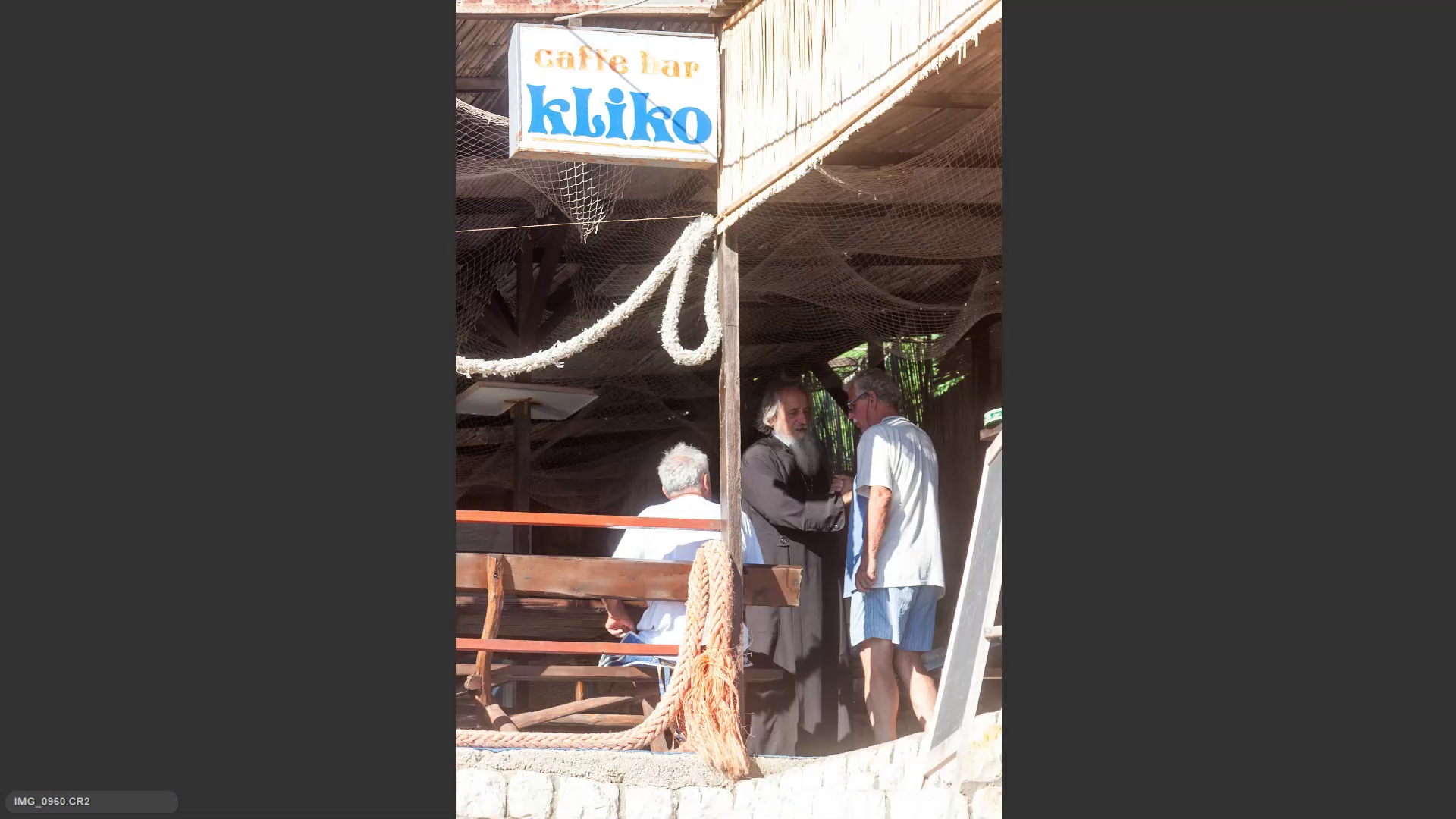 
key(ArrowRight)
 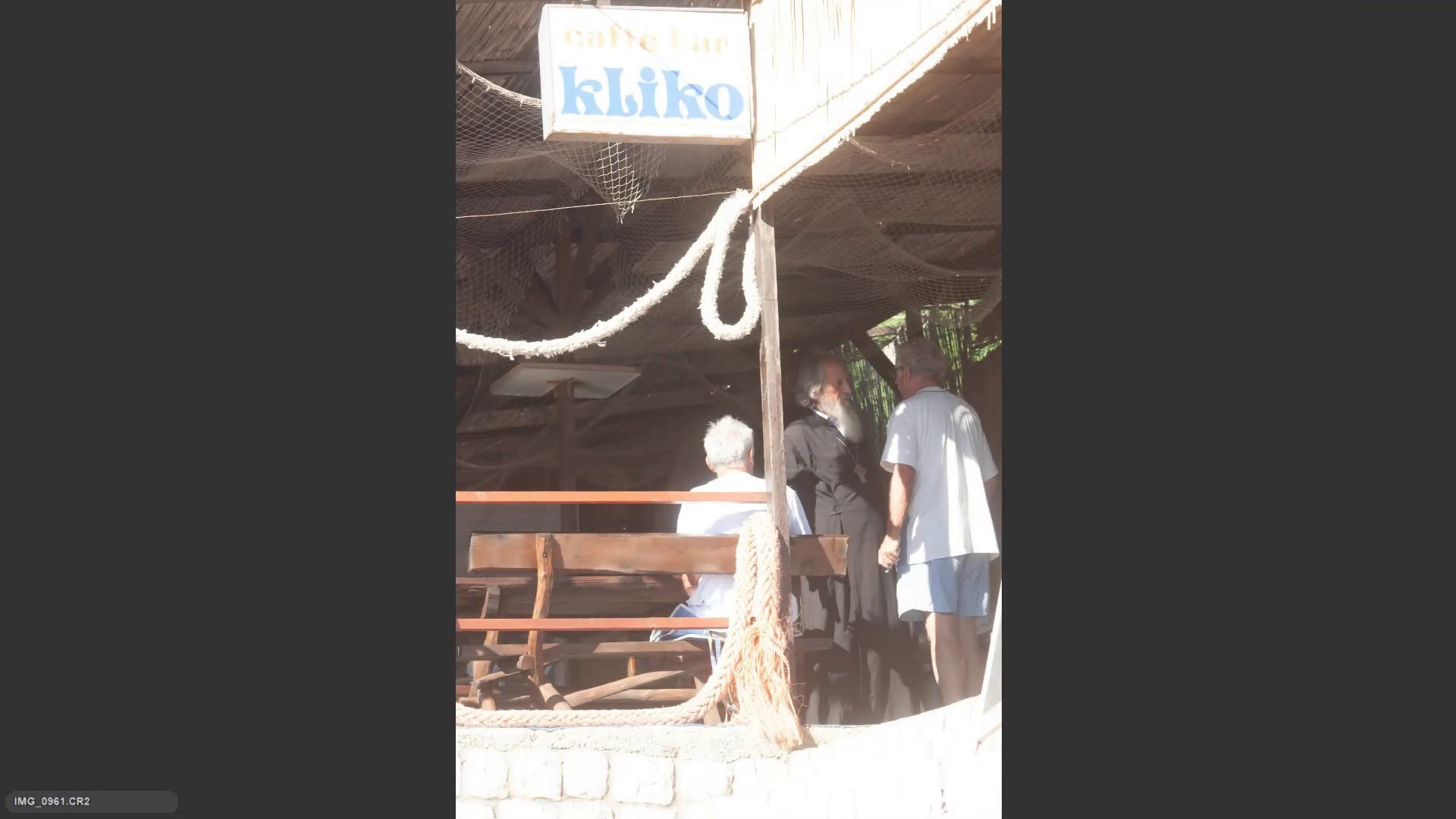 
key(ArrowLeft)
 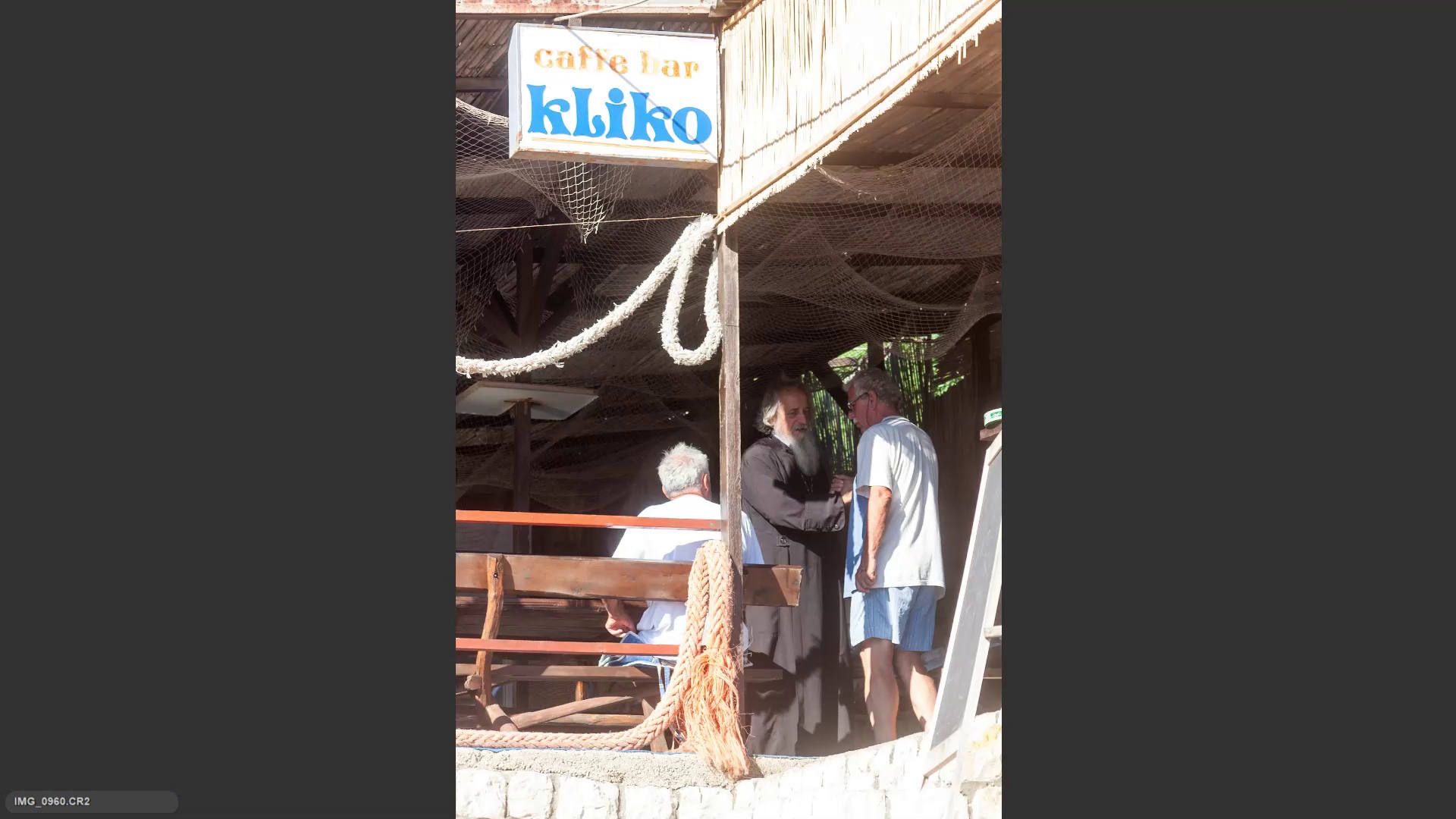 
key(6)
 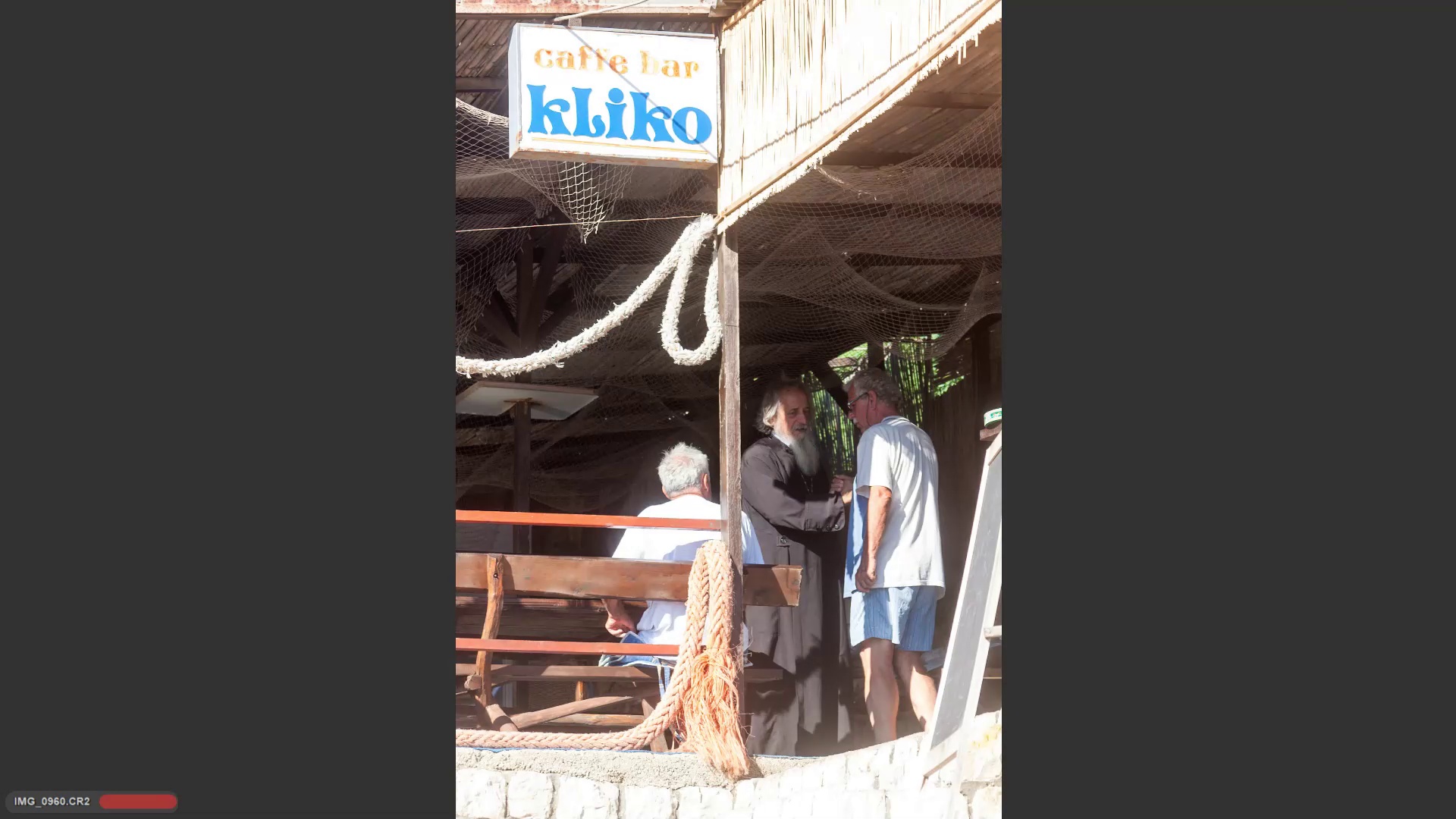 
key(ArrowRight)
 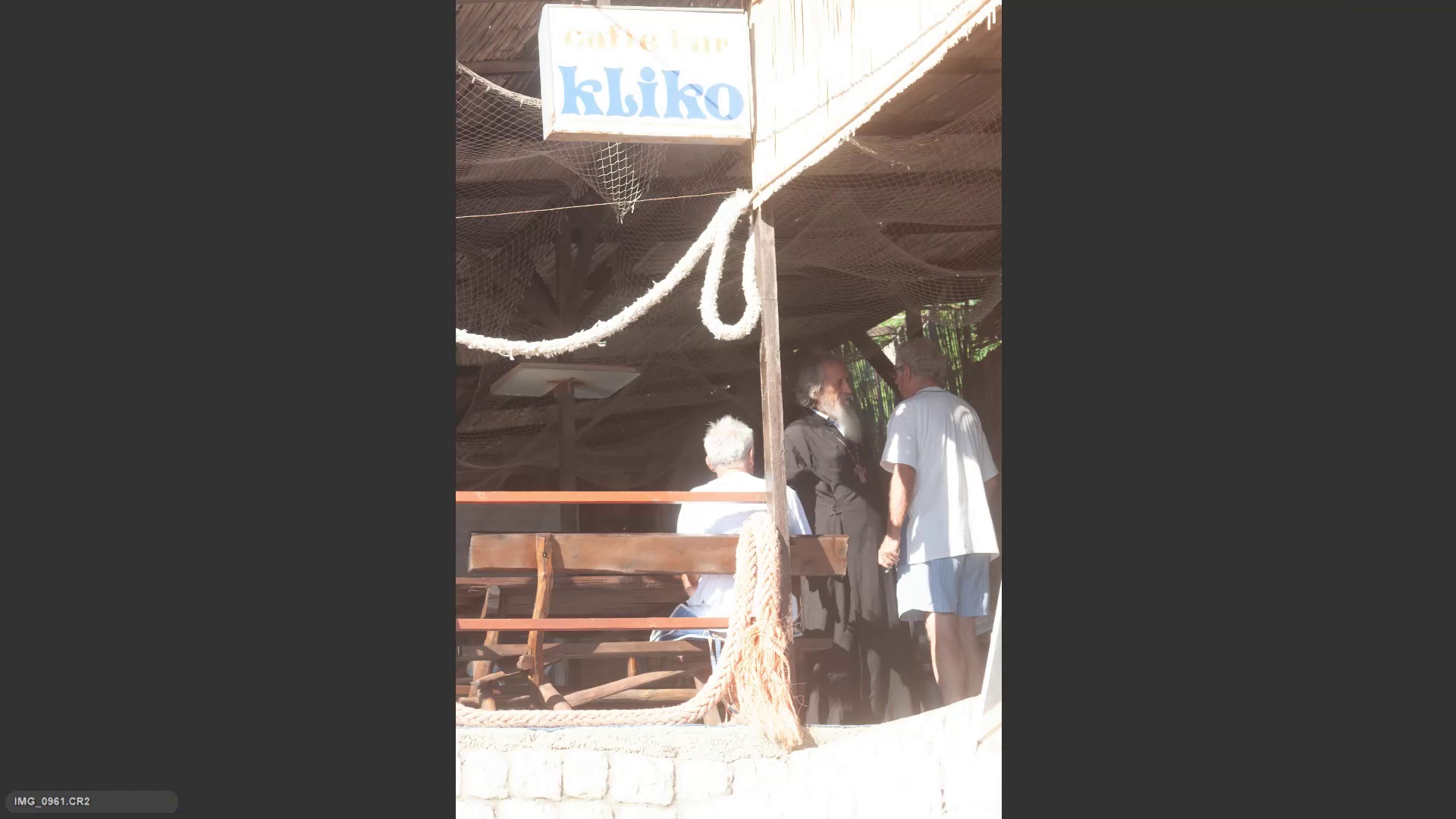 
key(ArrowRight)
 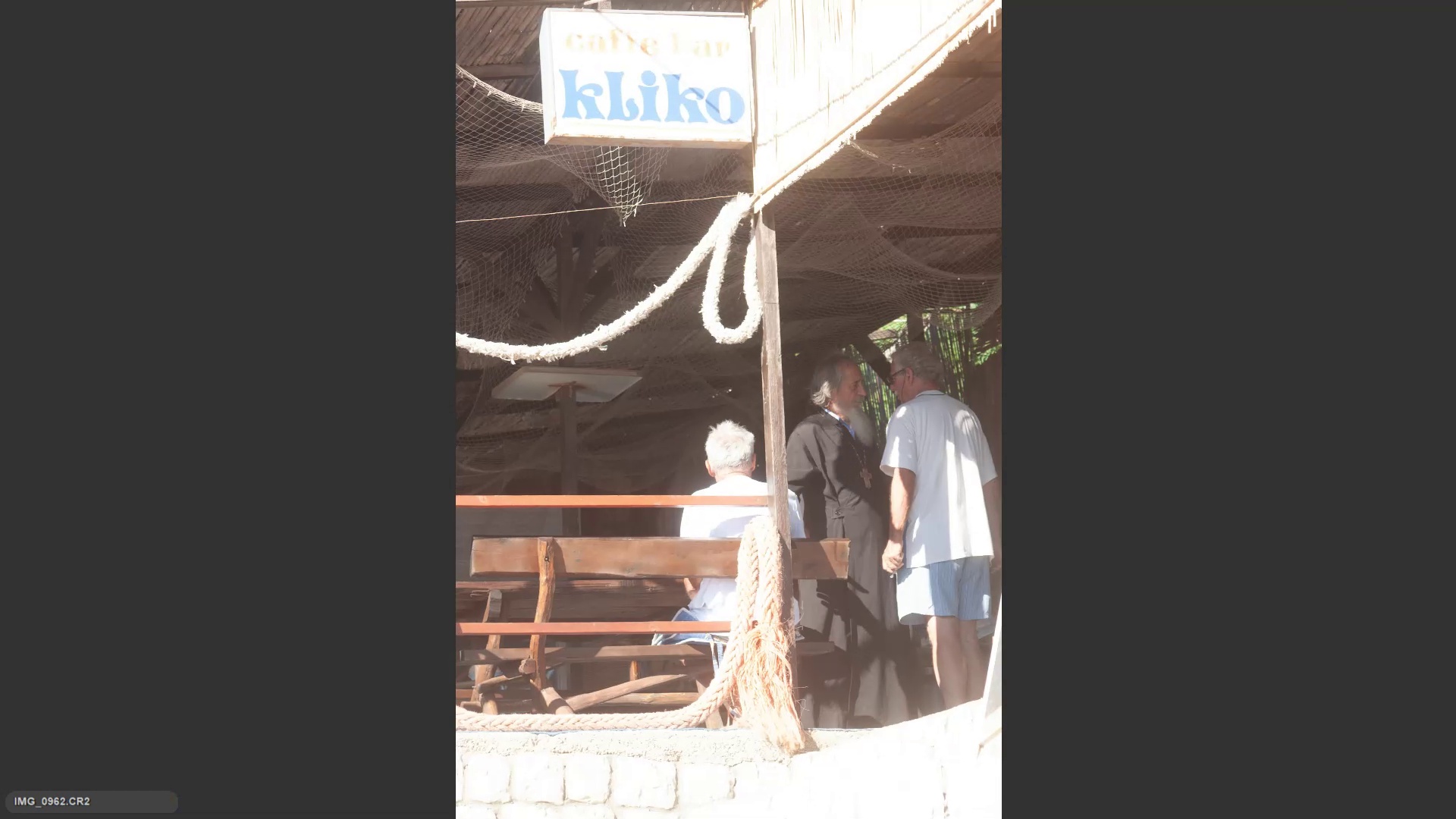 
key(ArrowRight)
 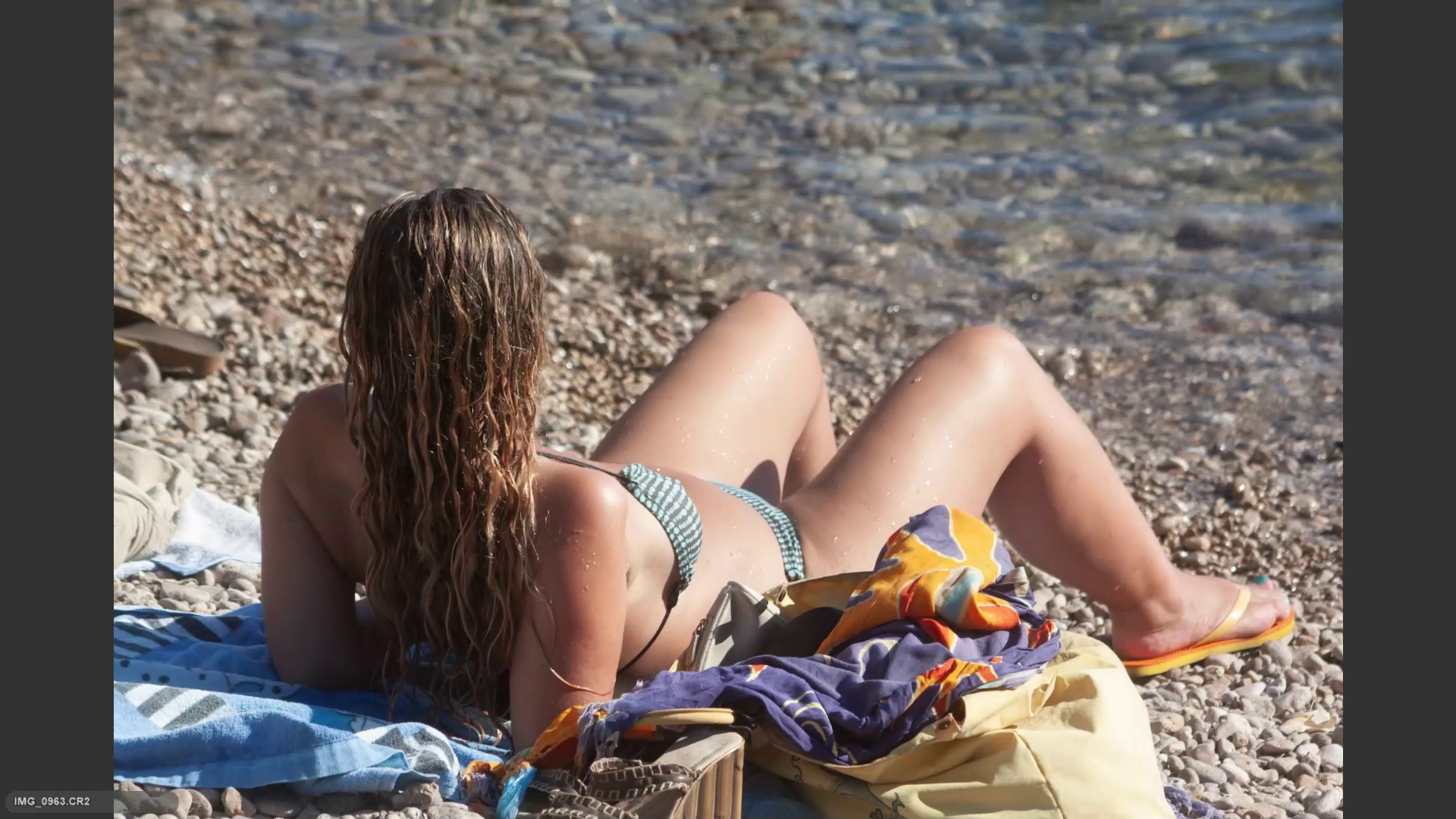 
key(ArrowRight)
 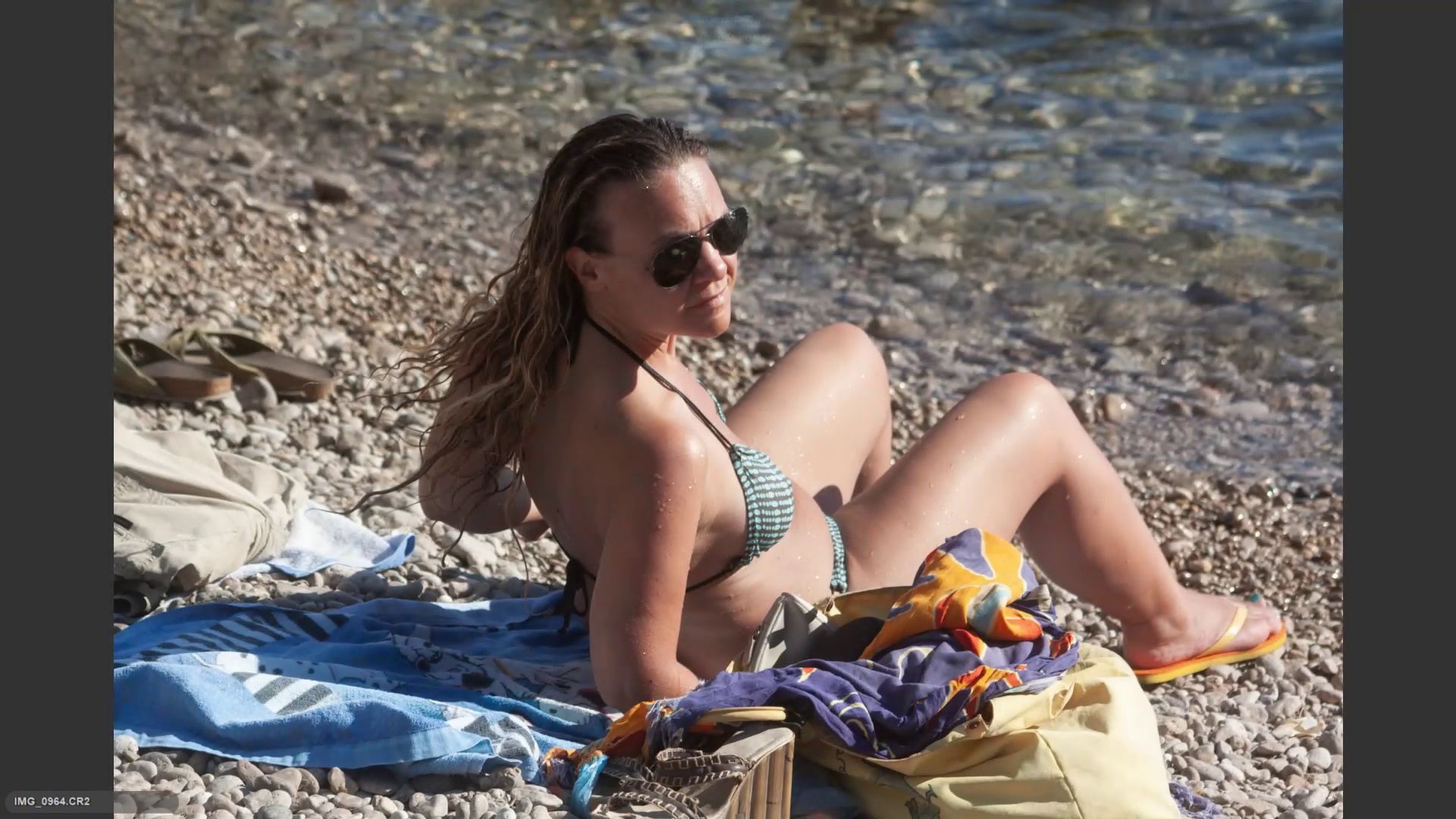 
key(ArrowLeft)
 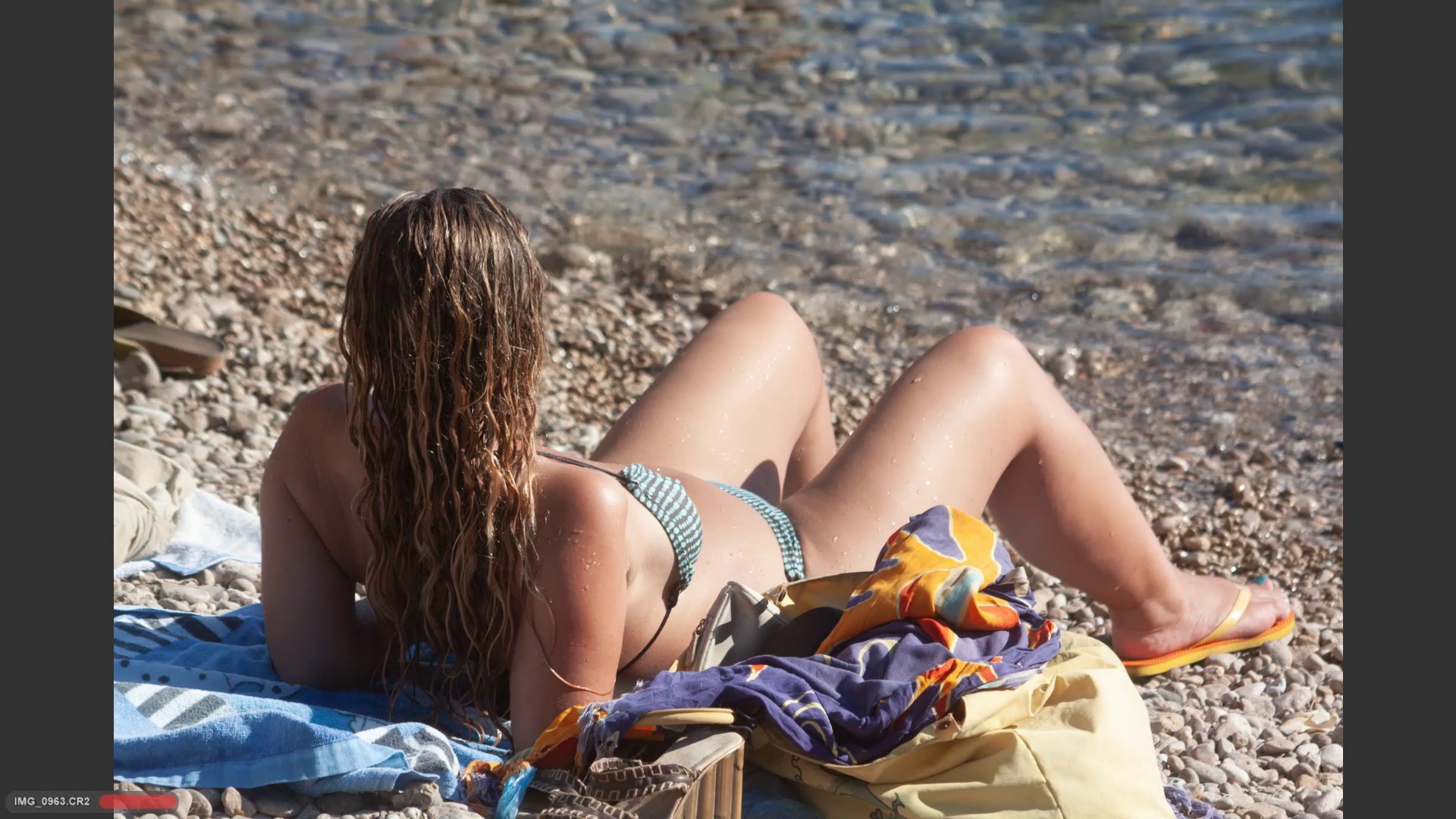 
key(ArrowRight)
 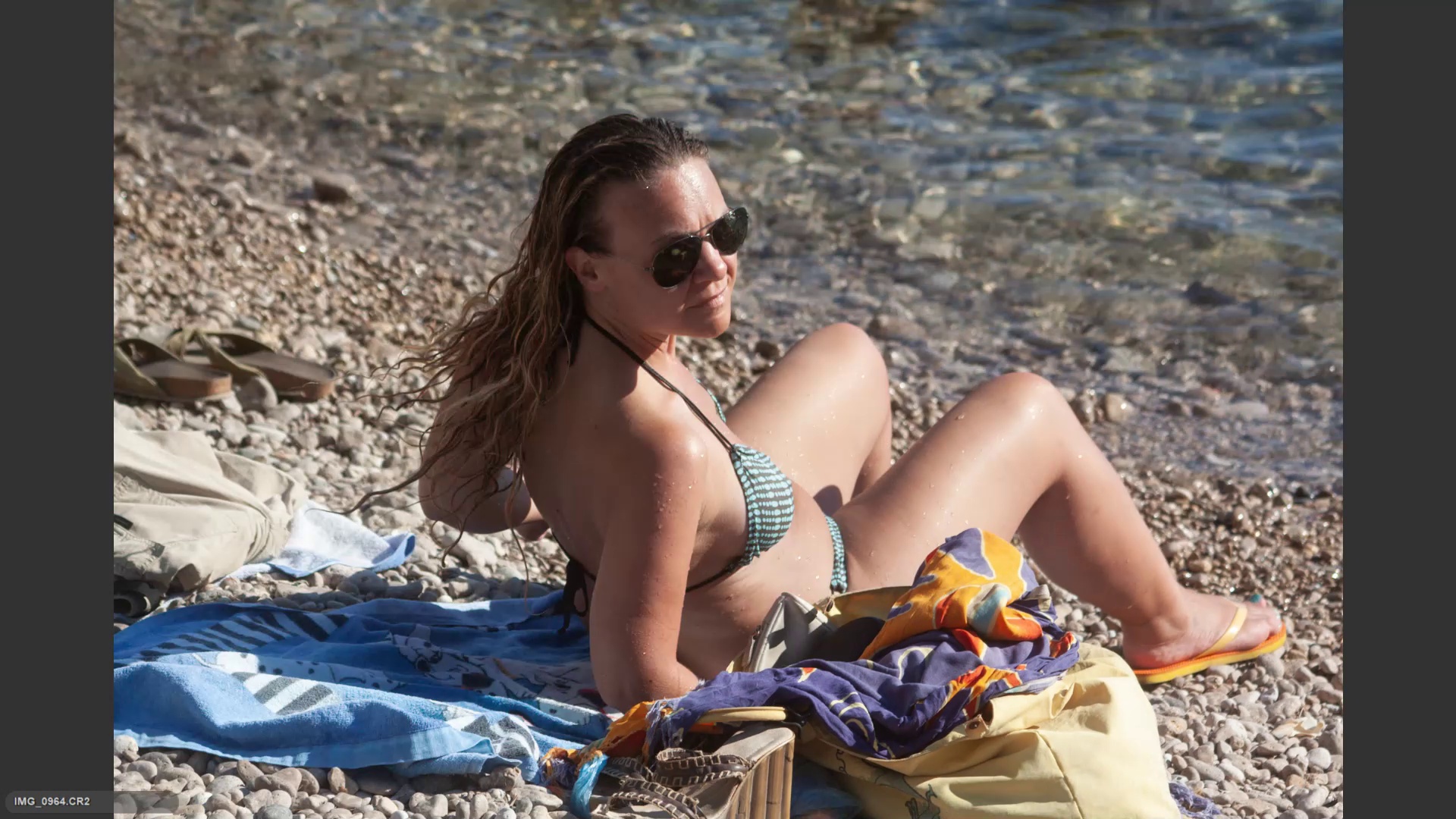 
key(ArrowRight)
 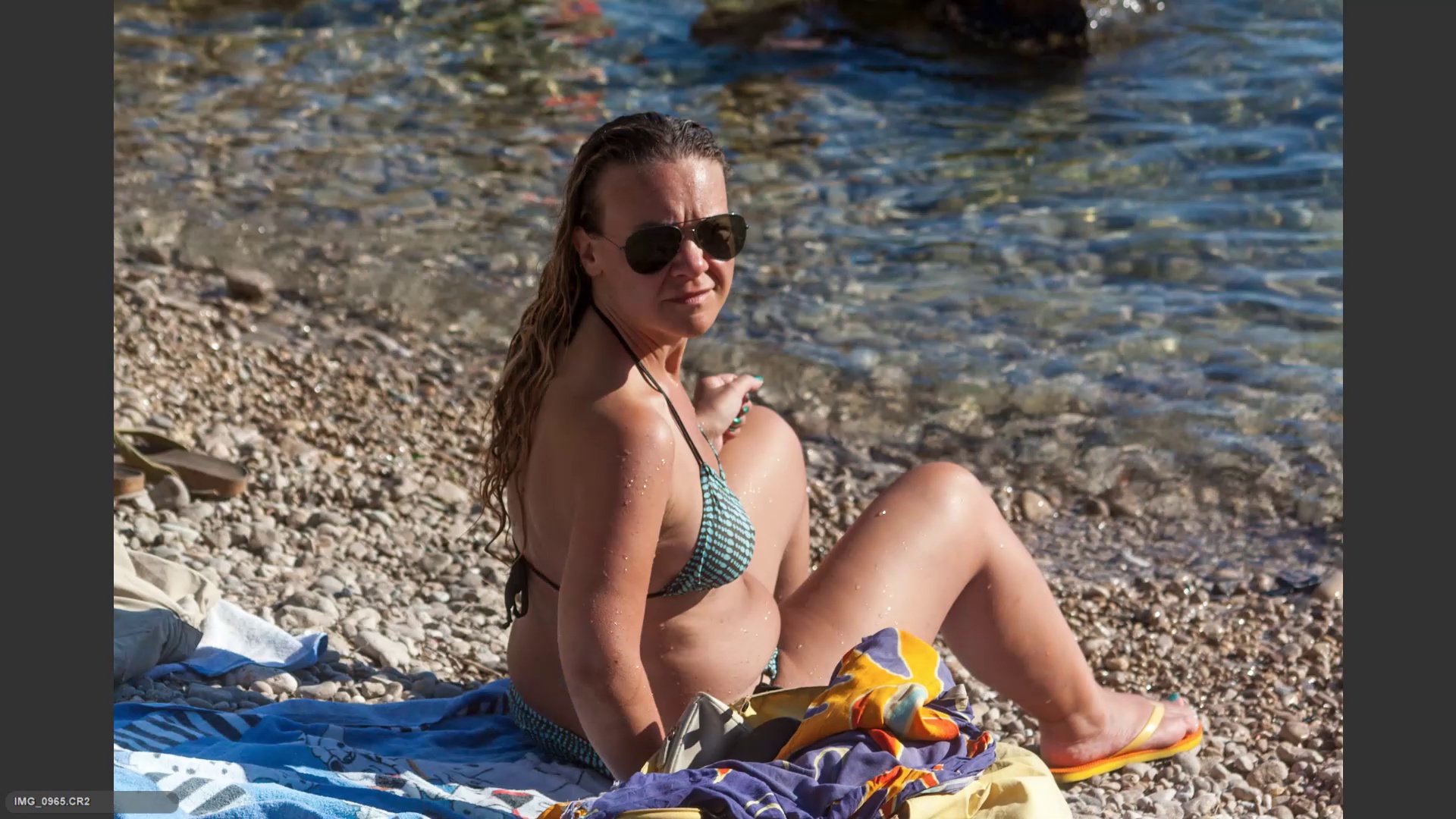 
key(ArrowRight)
 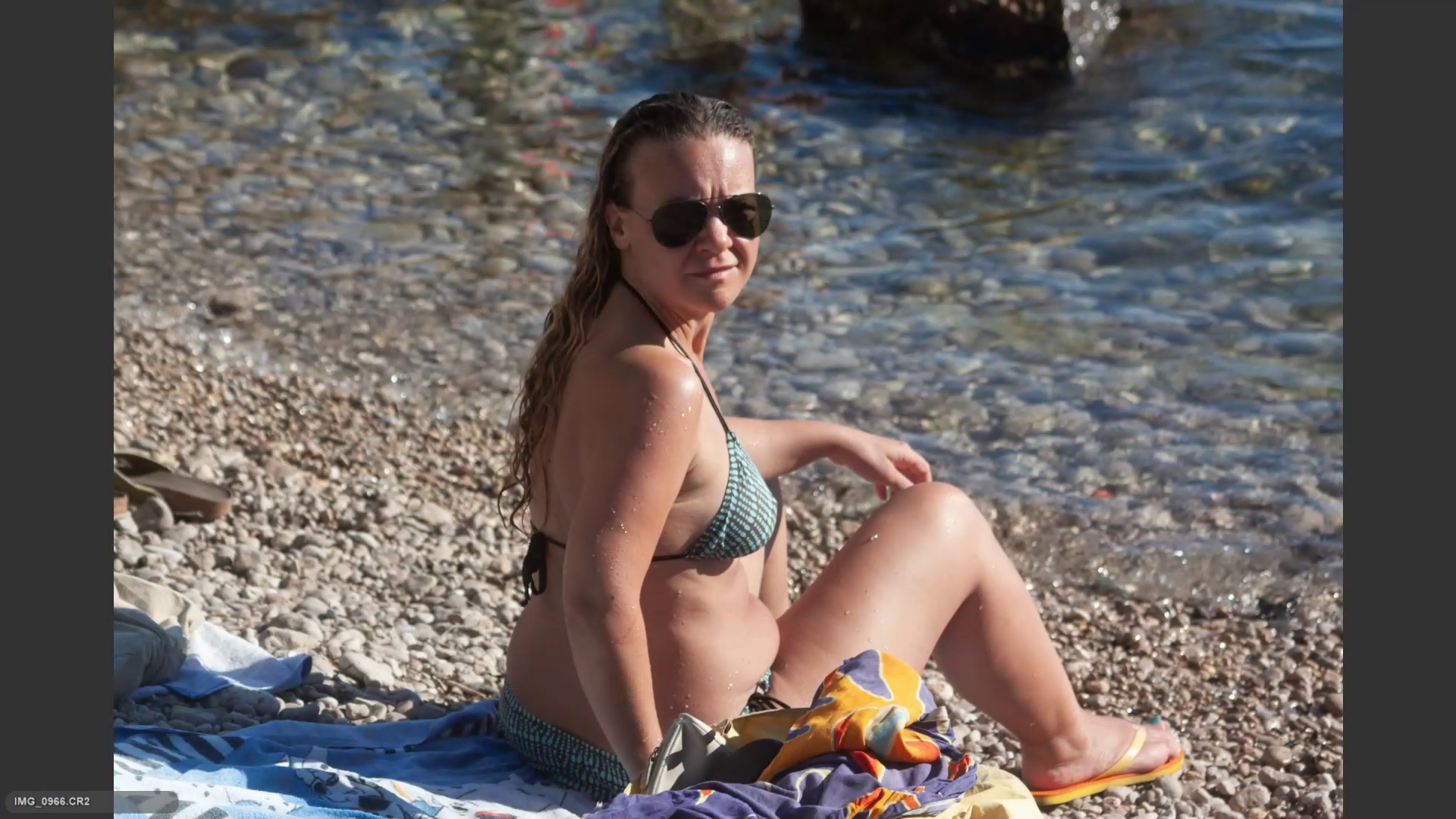 
key(ArrowRight)
 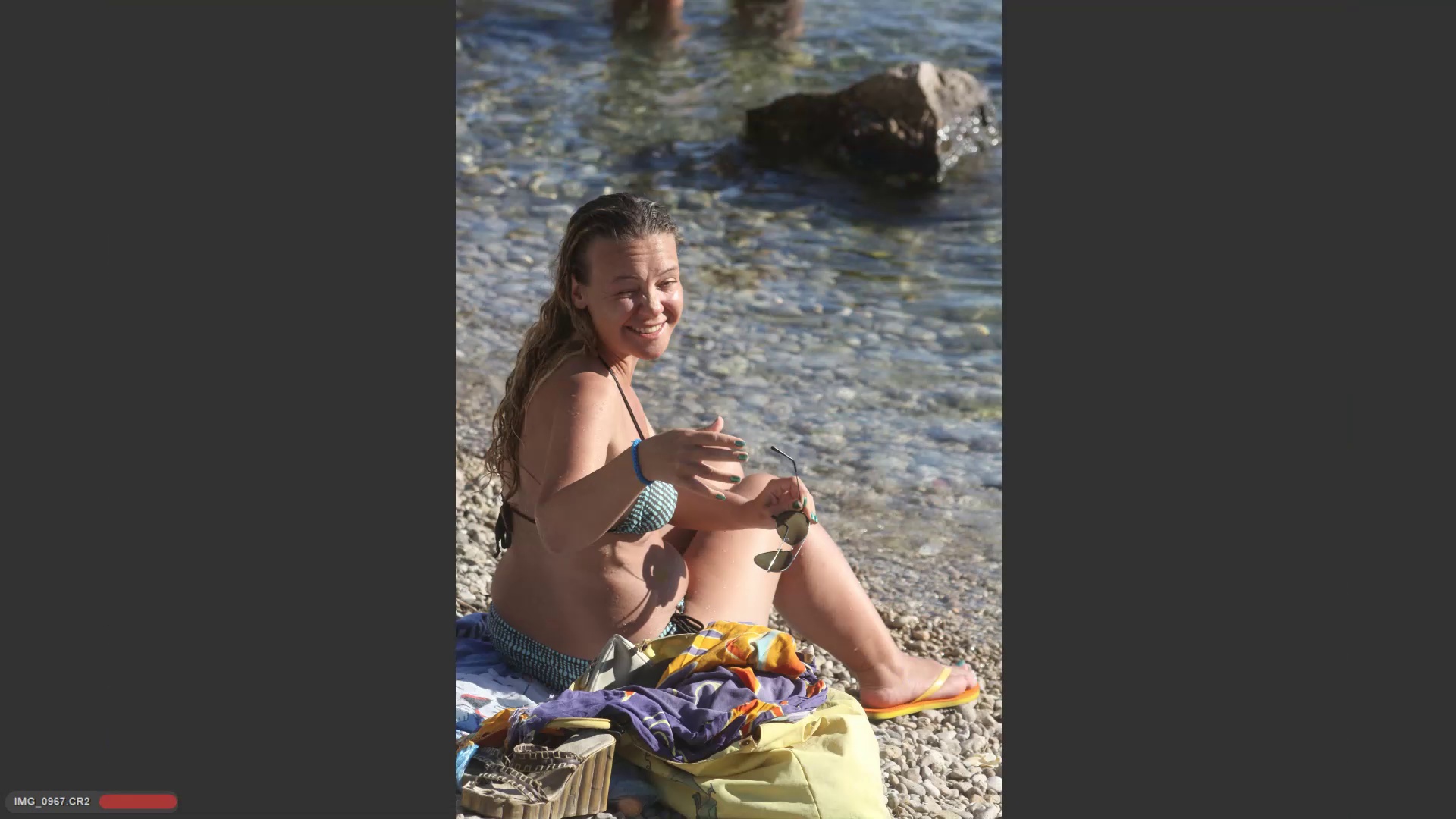 
key(ArrowRight)
 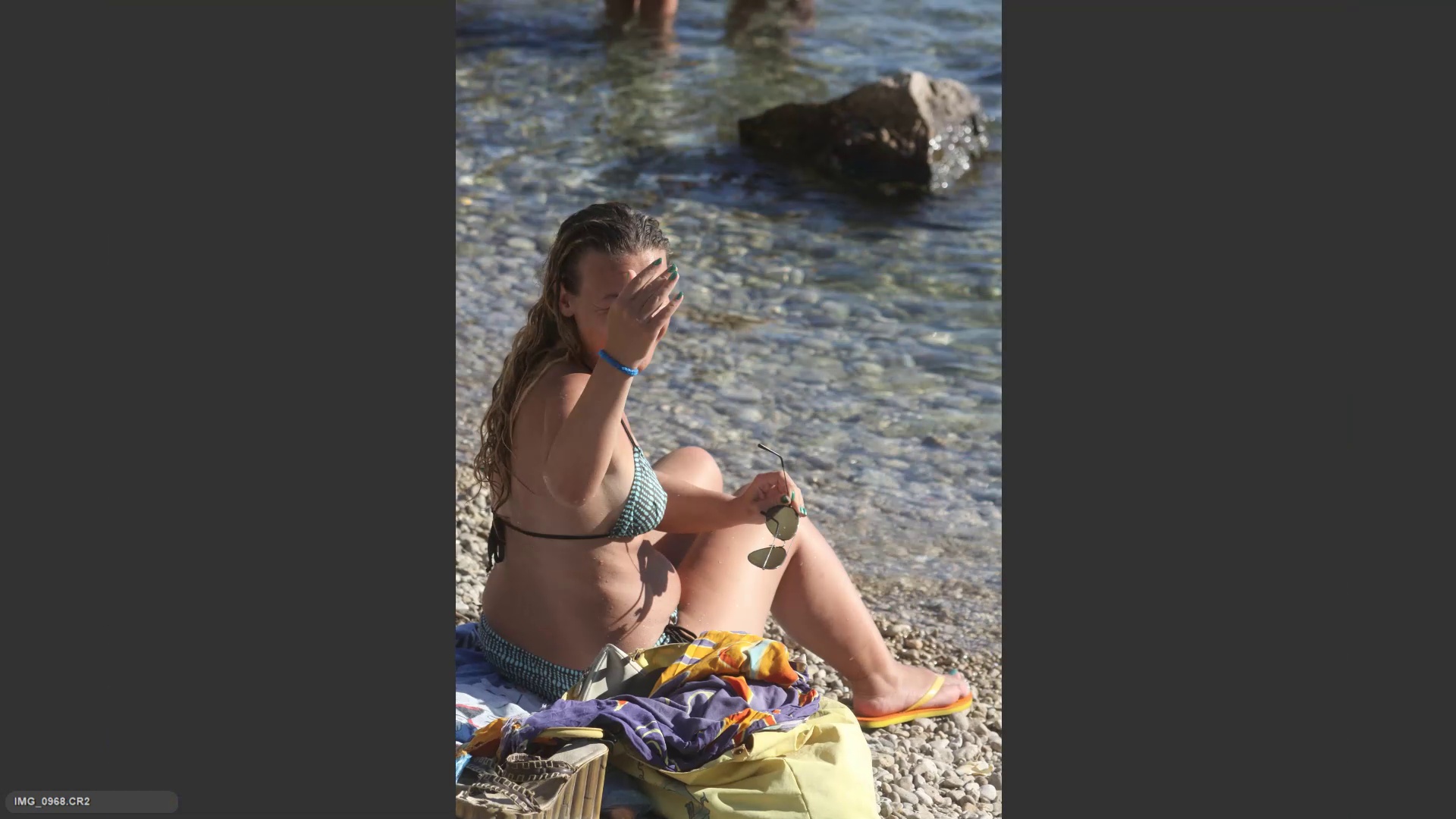 
key(ArrowRight)
 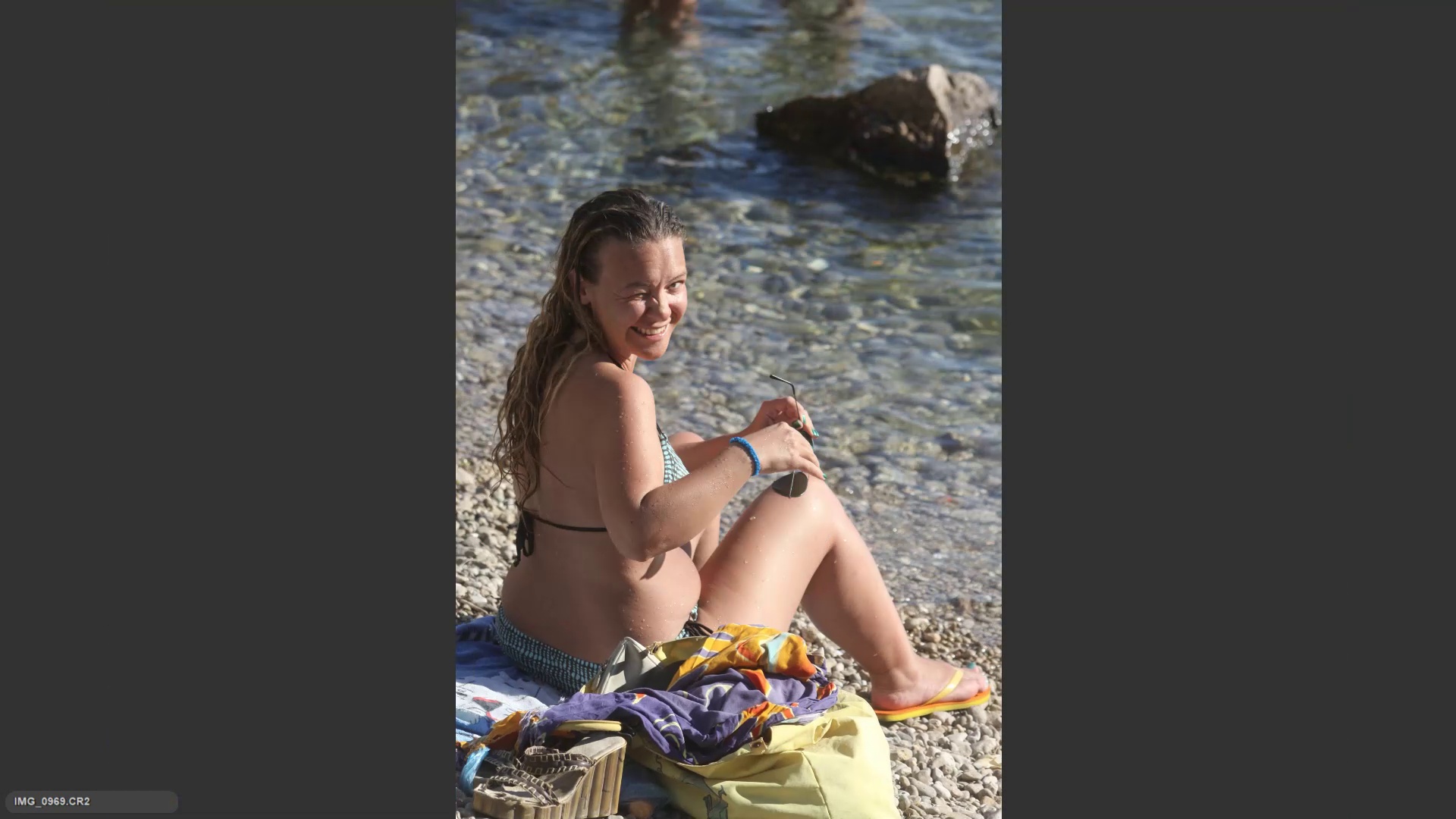 
key(ArrowLeft)
 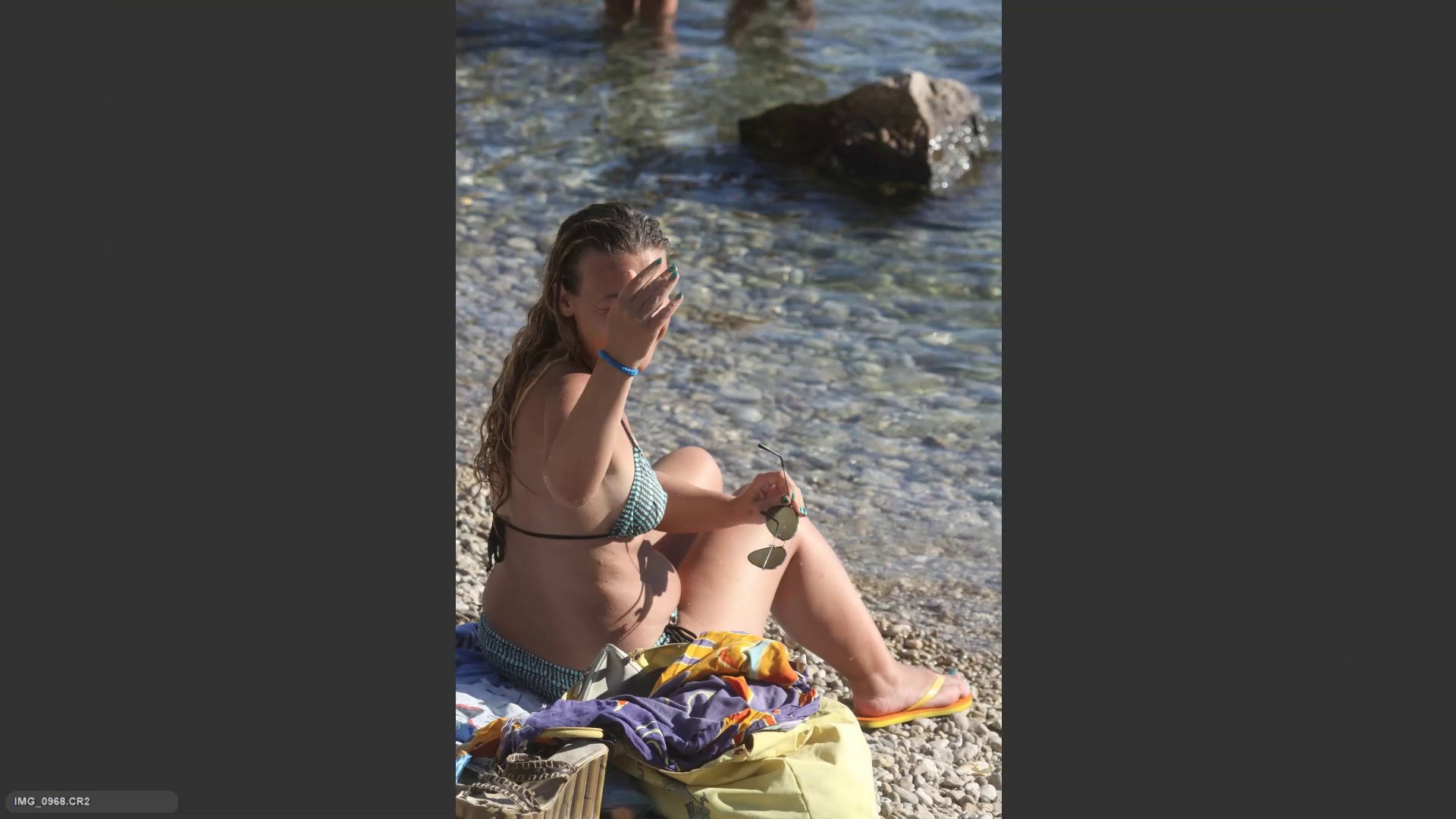 
key(ArrowLeft)
 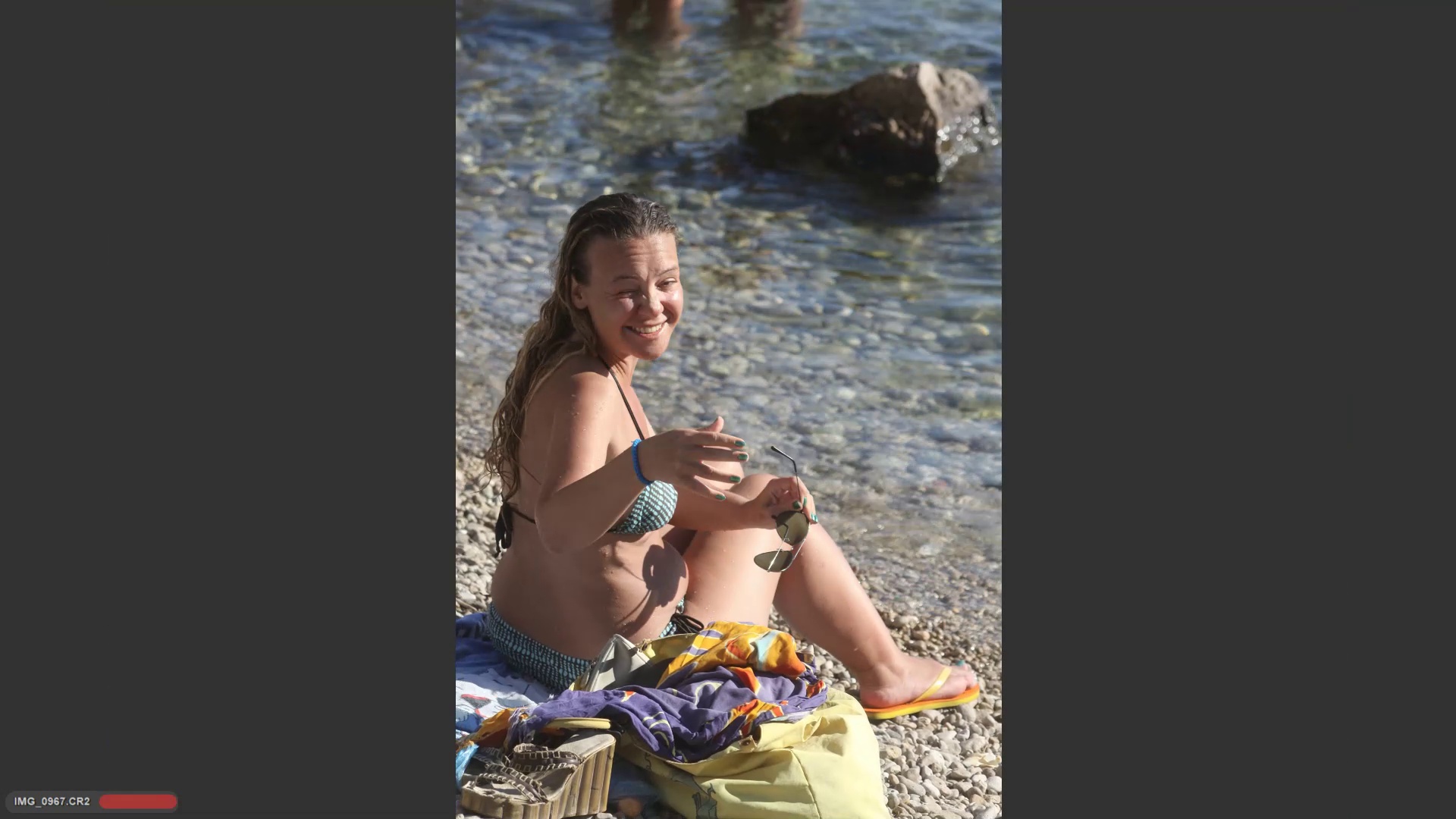 
key(ArrowRight)
 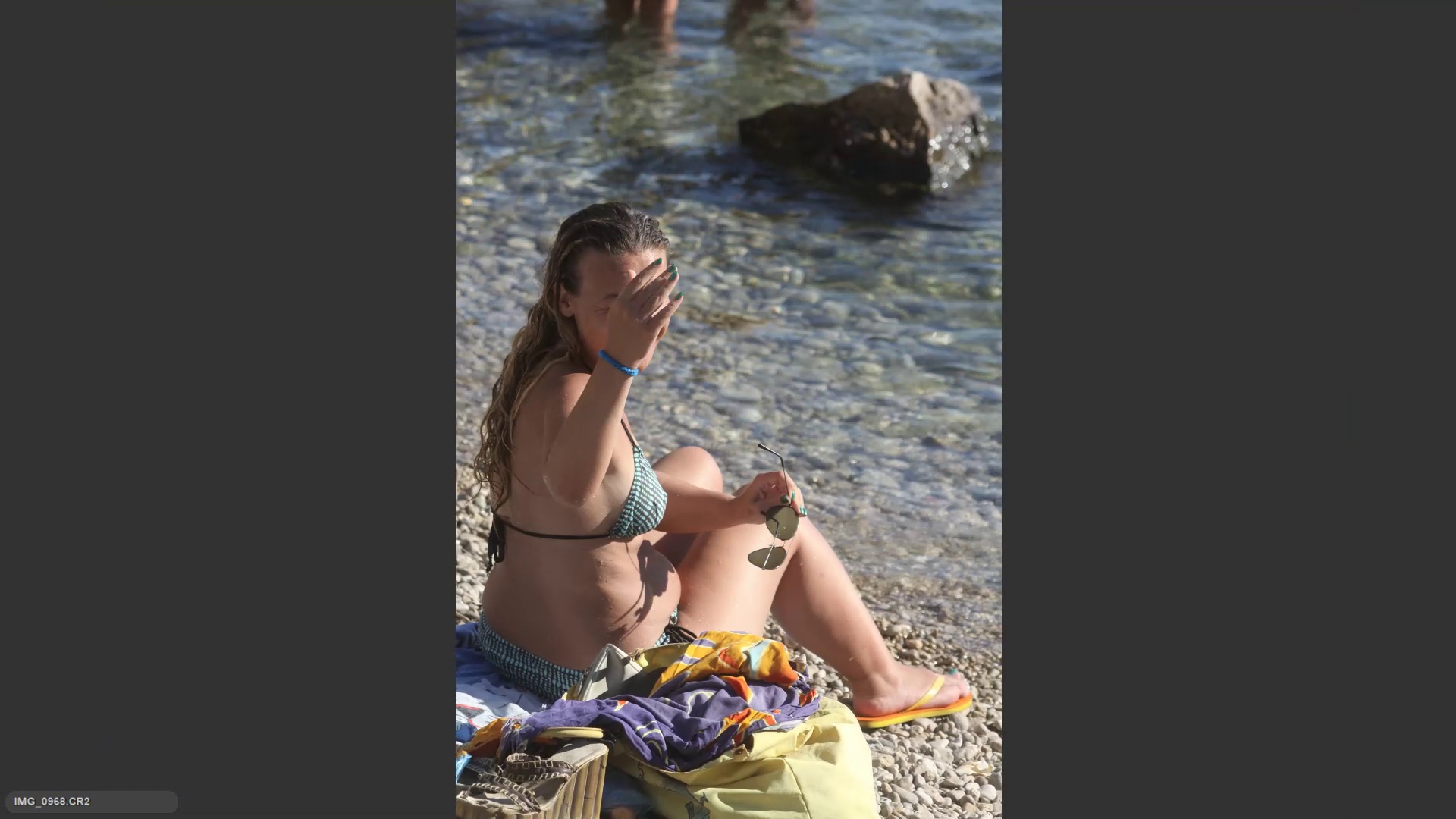 
key(ArrowRight)
 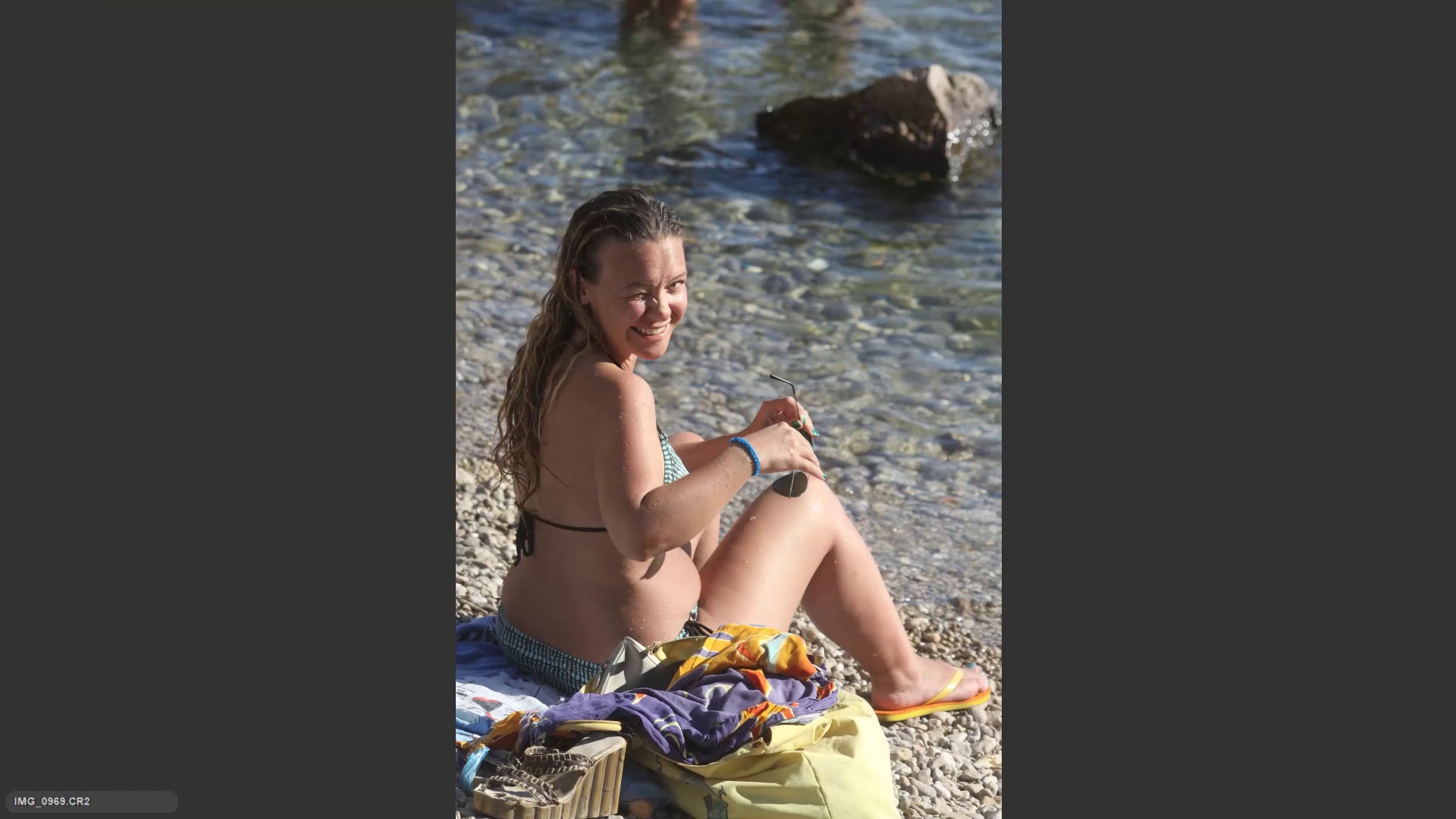 
key(ArrowRight)
 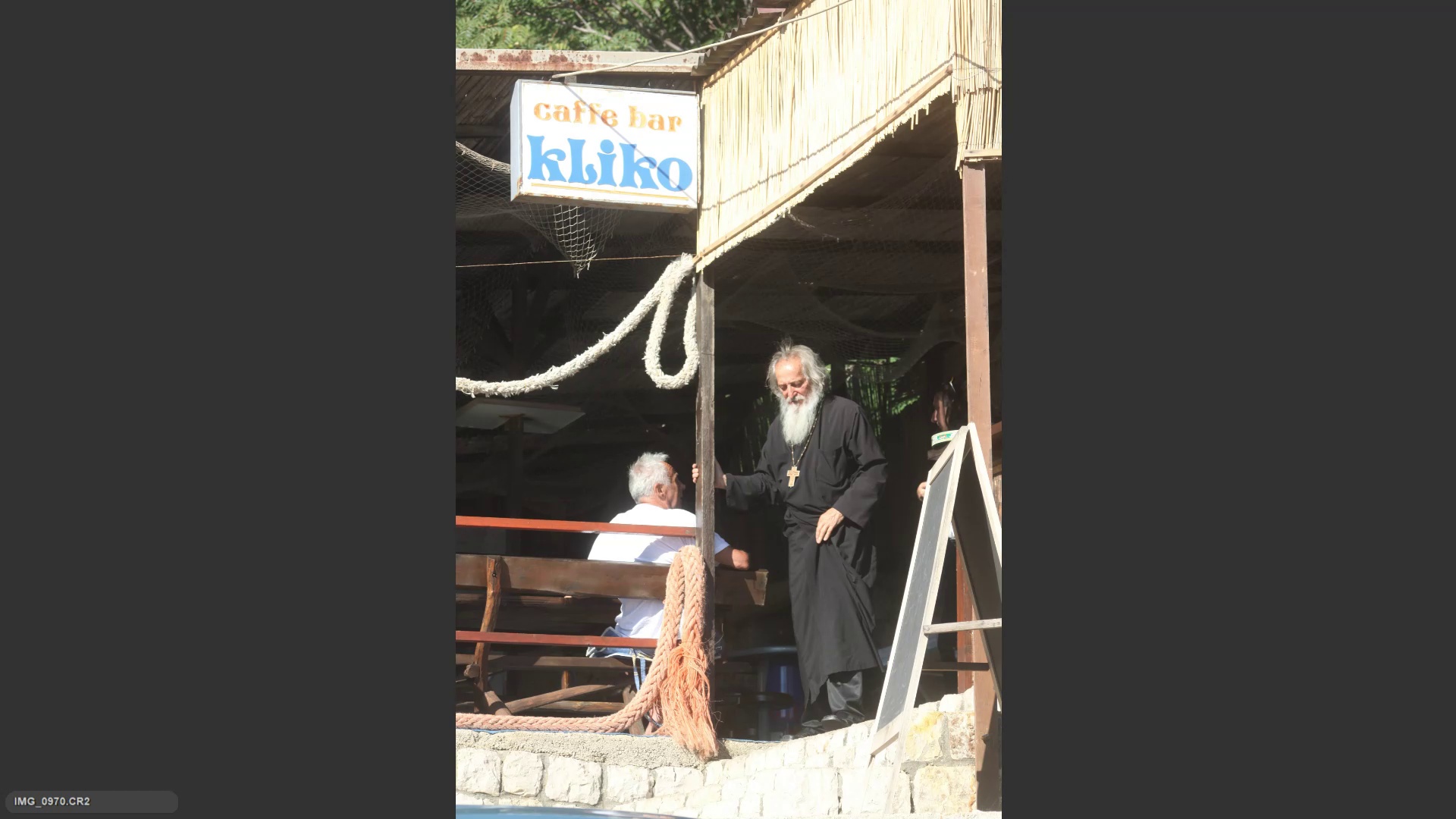 
key(ArrowLeft)
 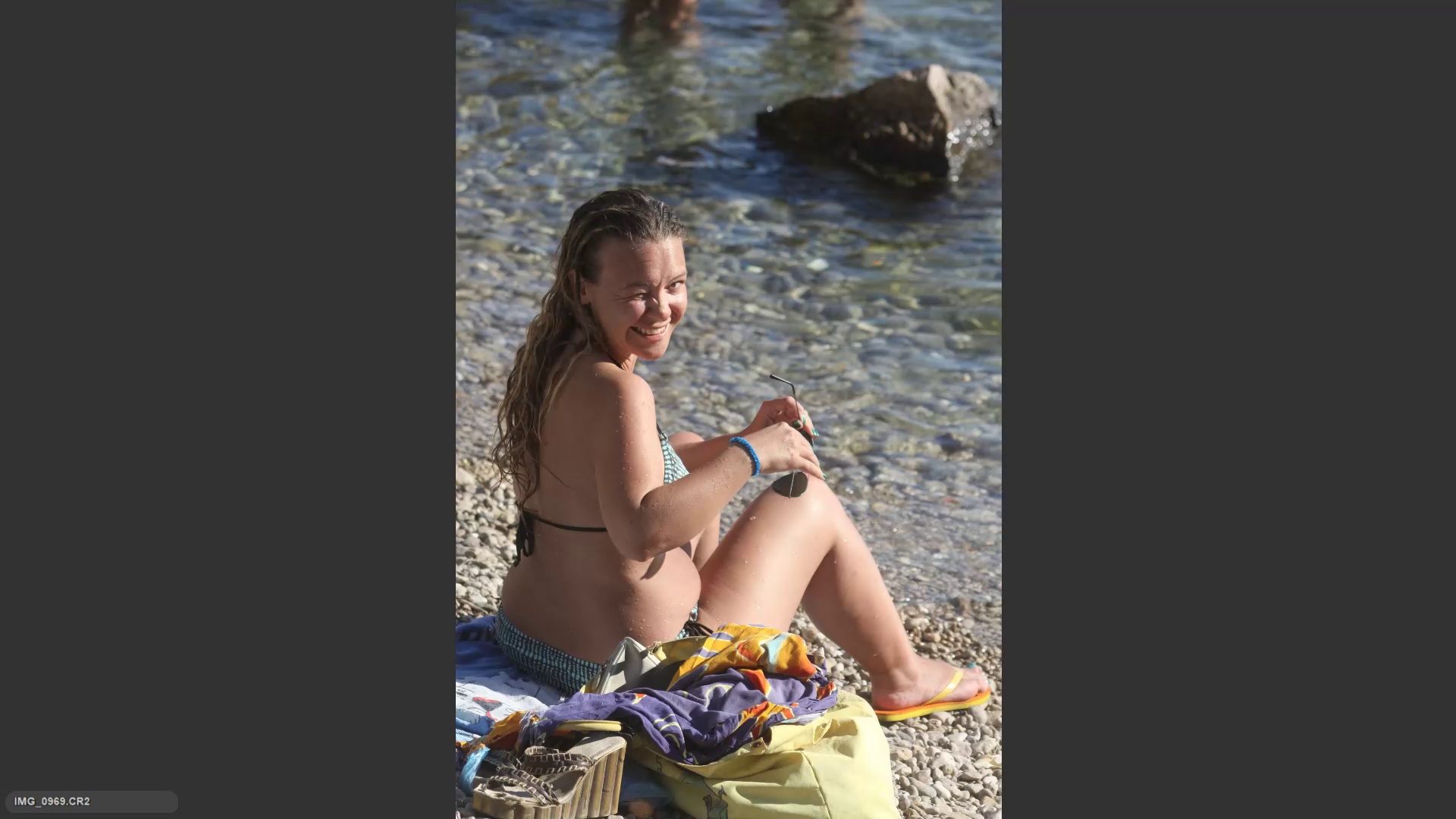 
key(6)
 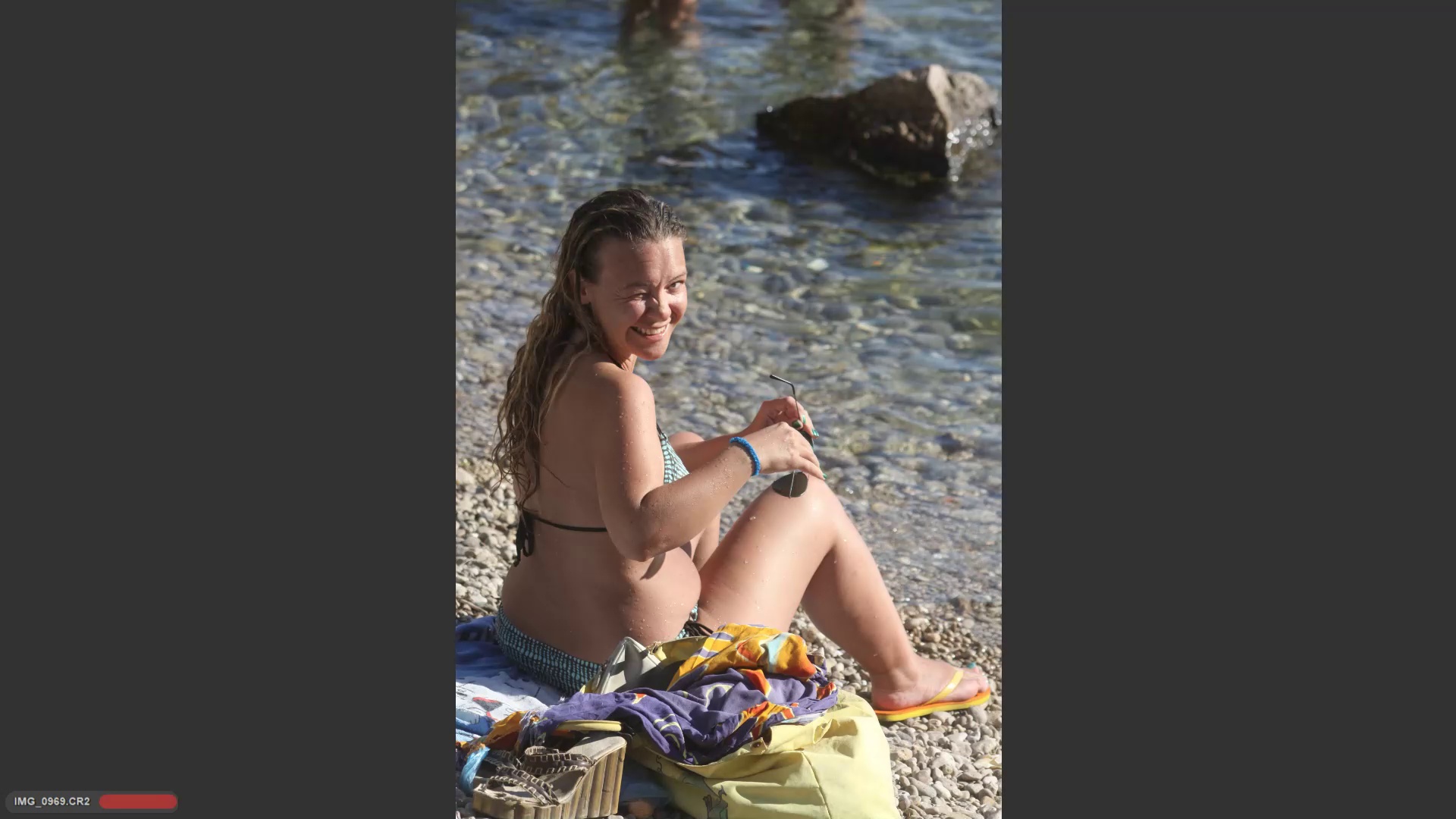 
key(ArrowRight)
 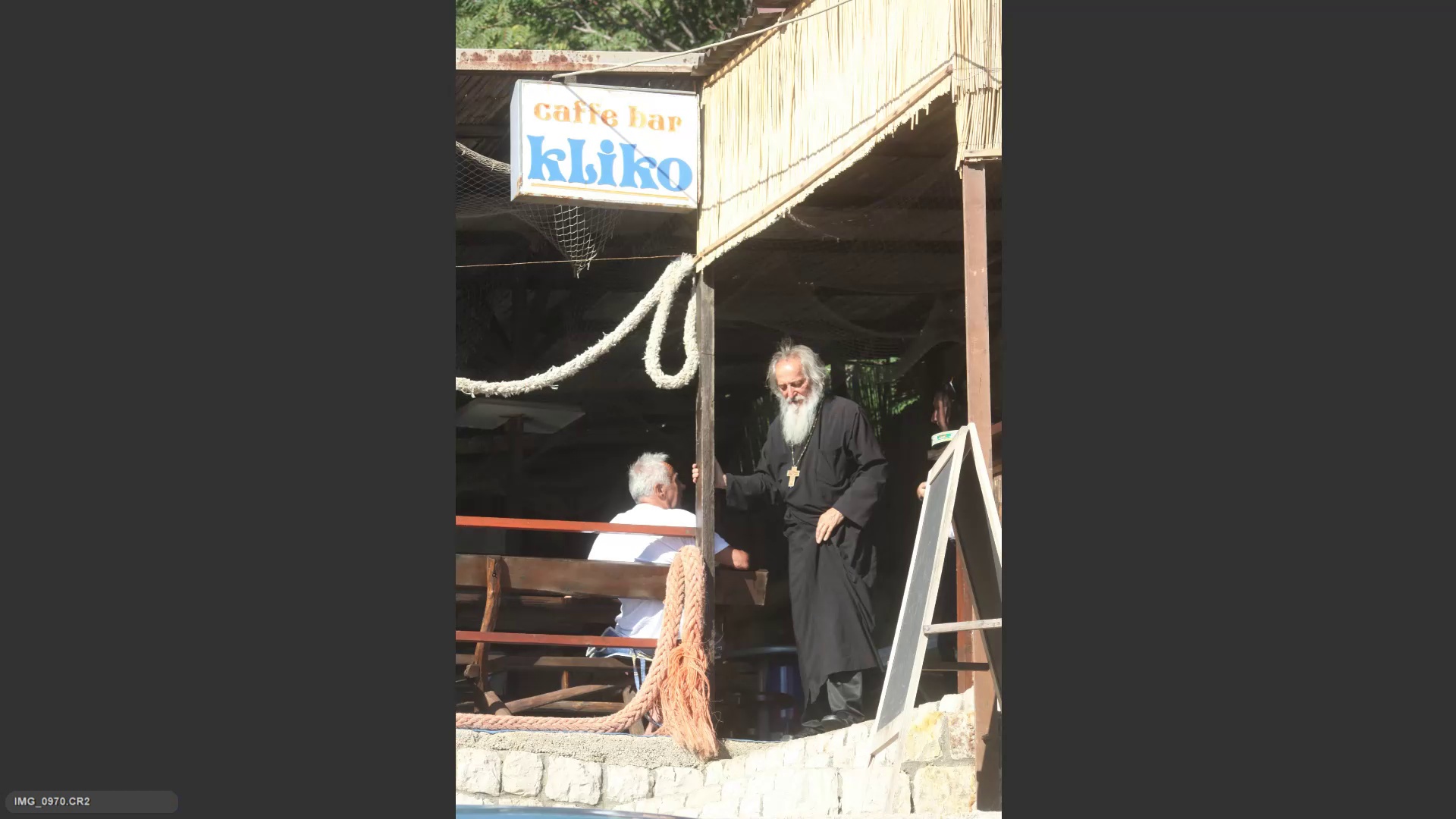 
key(ArrowRight)
 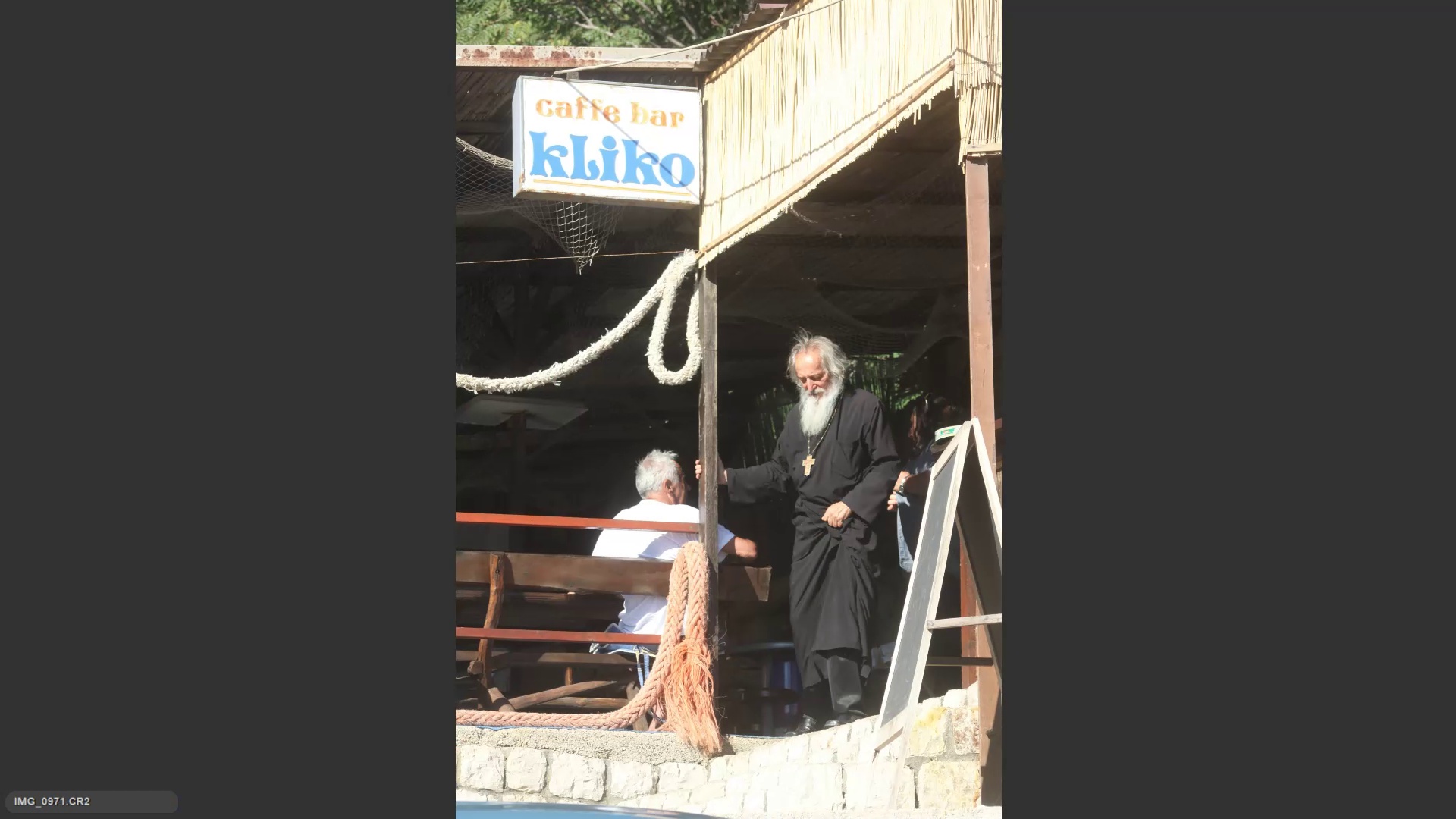 
key(ArrowLeft)
 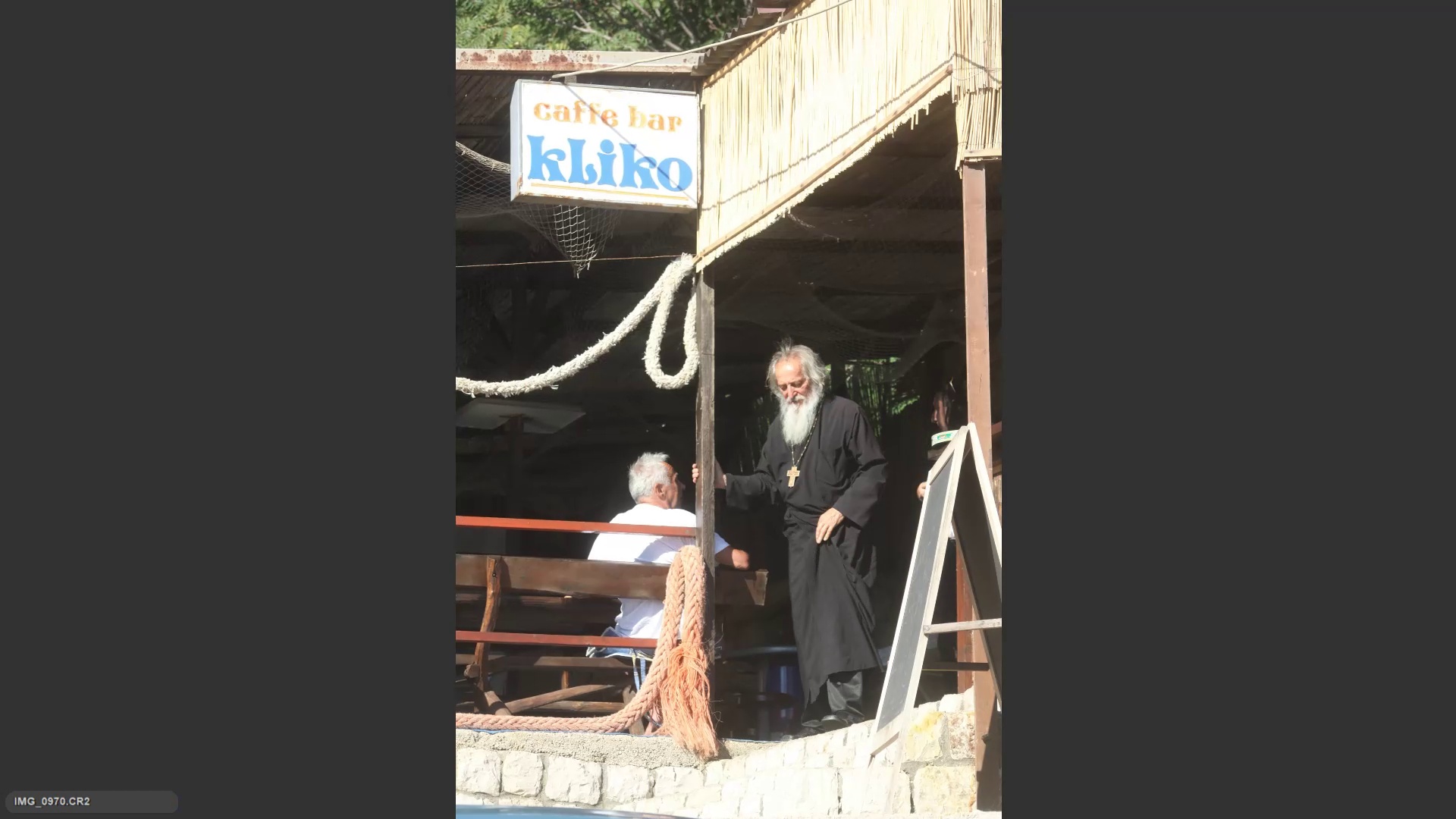 
key(6)
 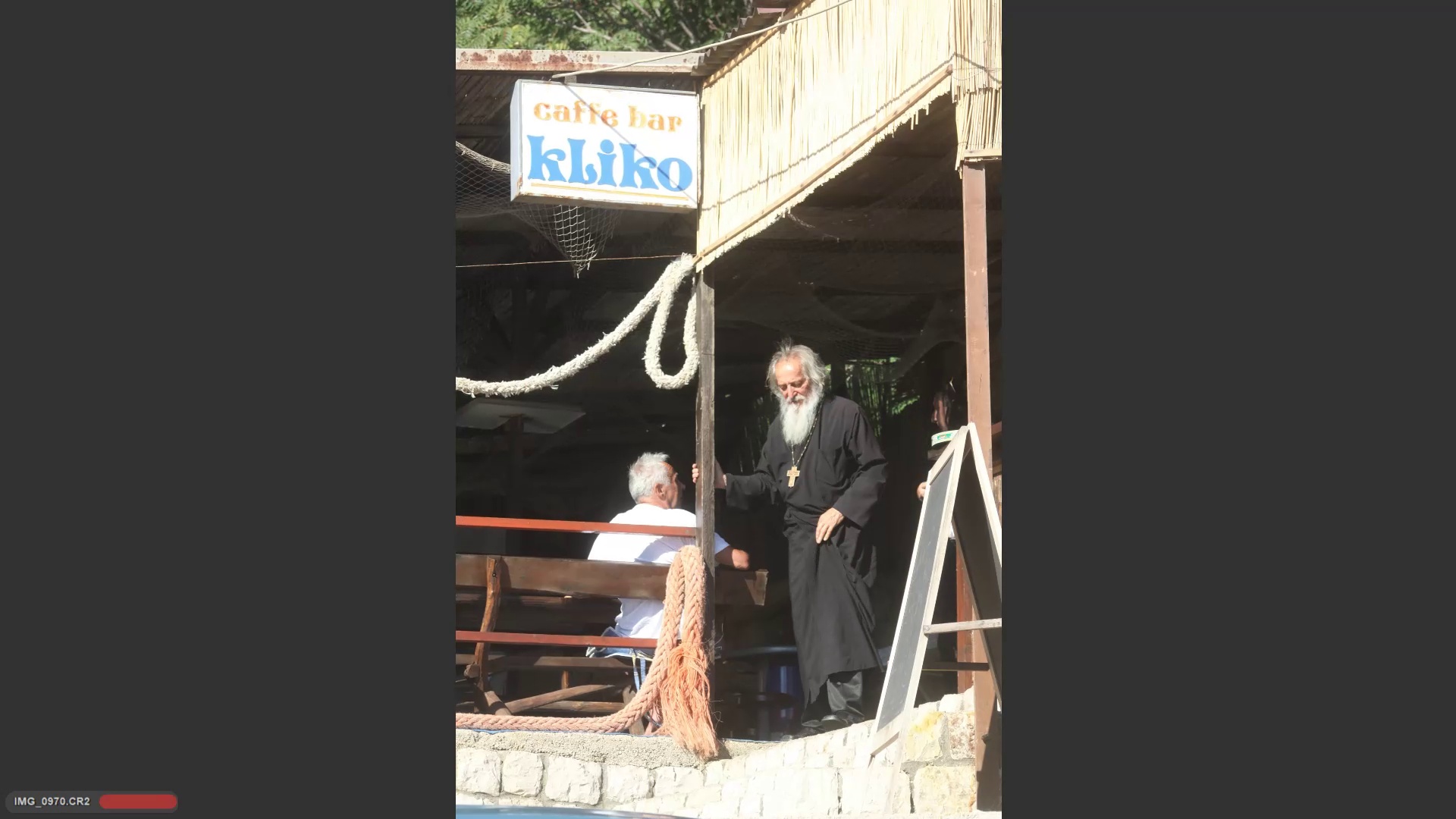 
key(ArrowRight)
 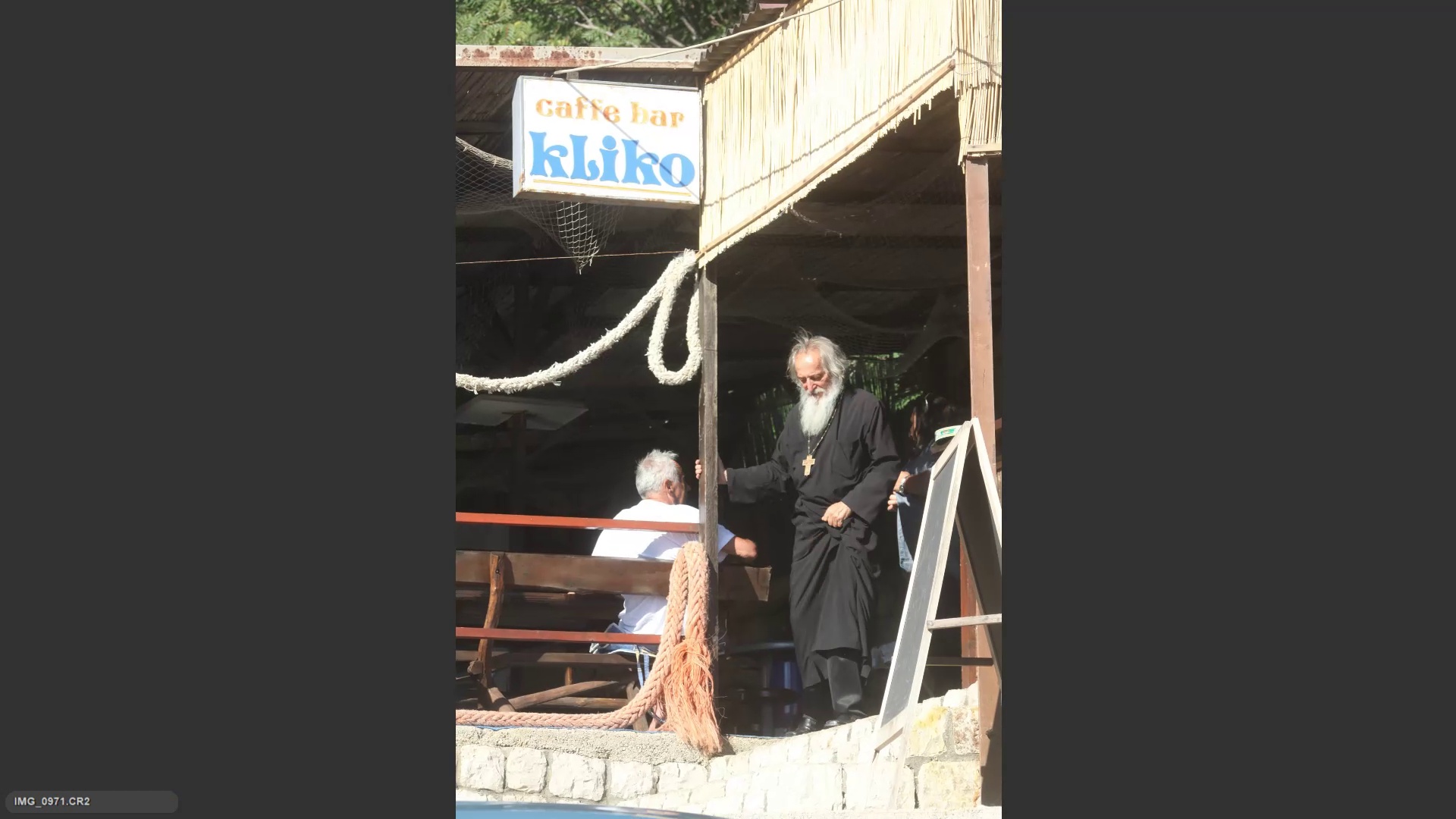 
key(ArrowRight)
 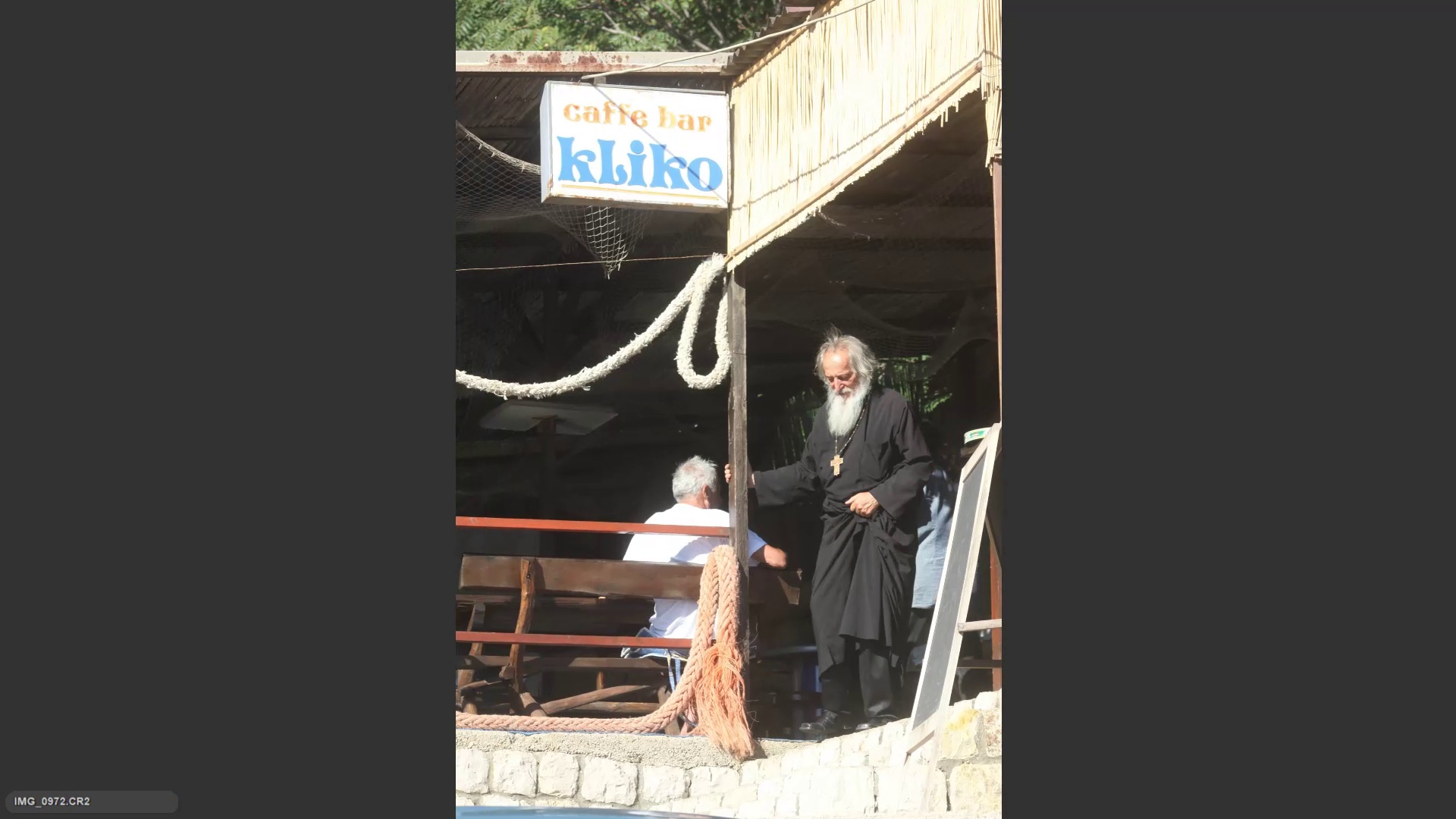 
key(ArrowRight)
 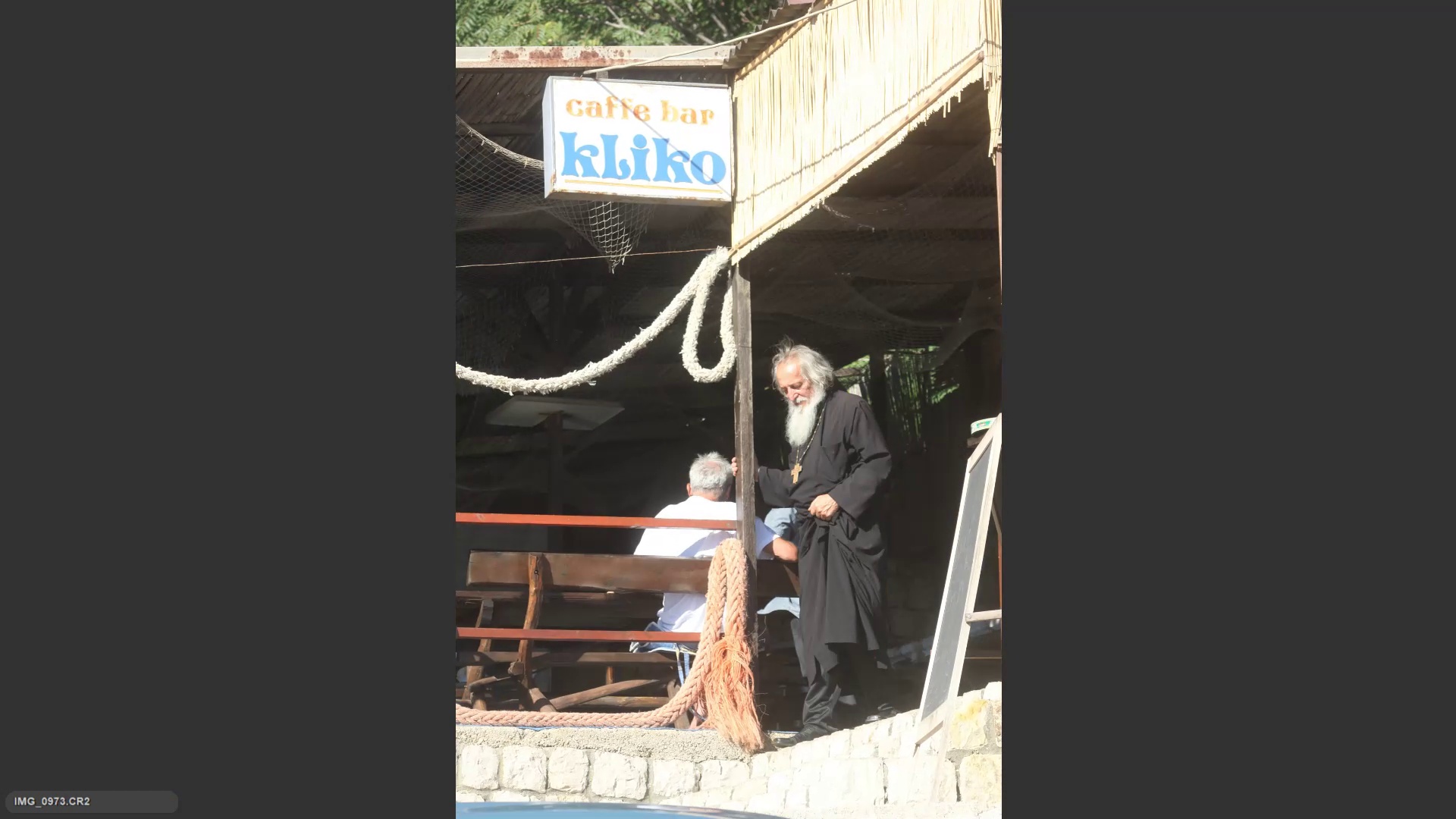 
key(ArrowRight)
 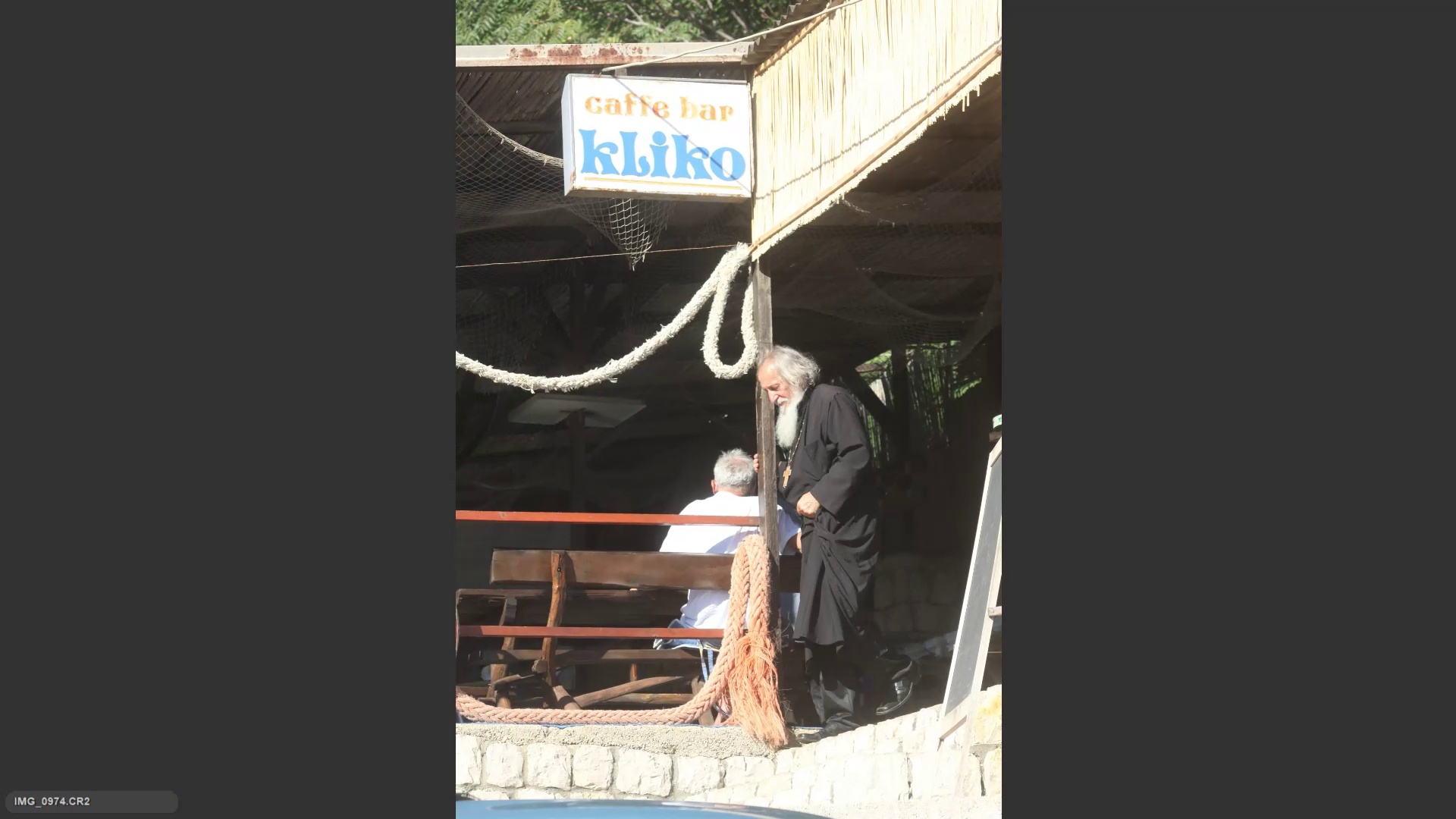 
key(ArrowRight)
 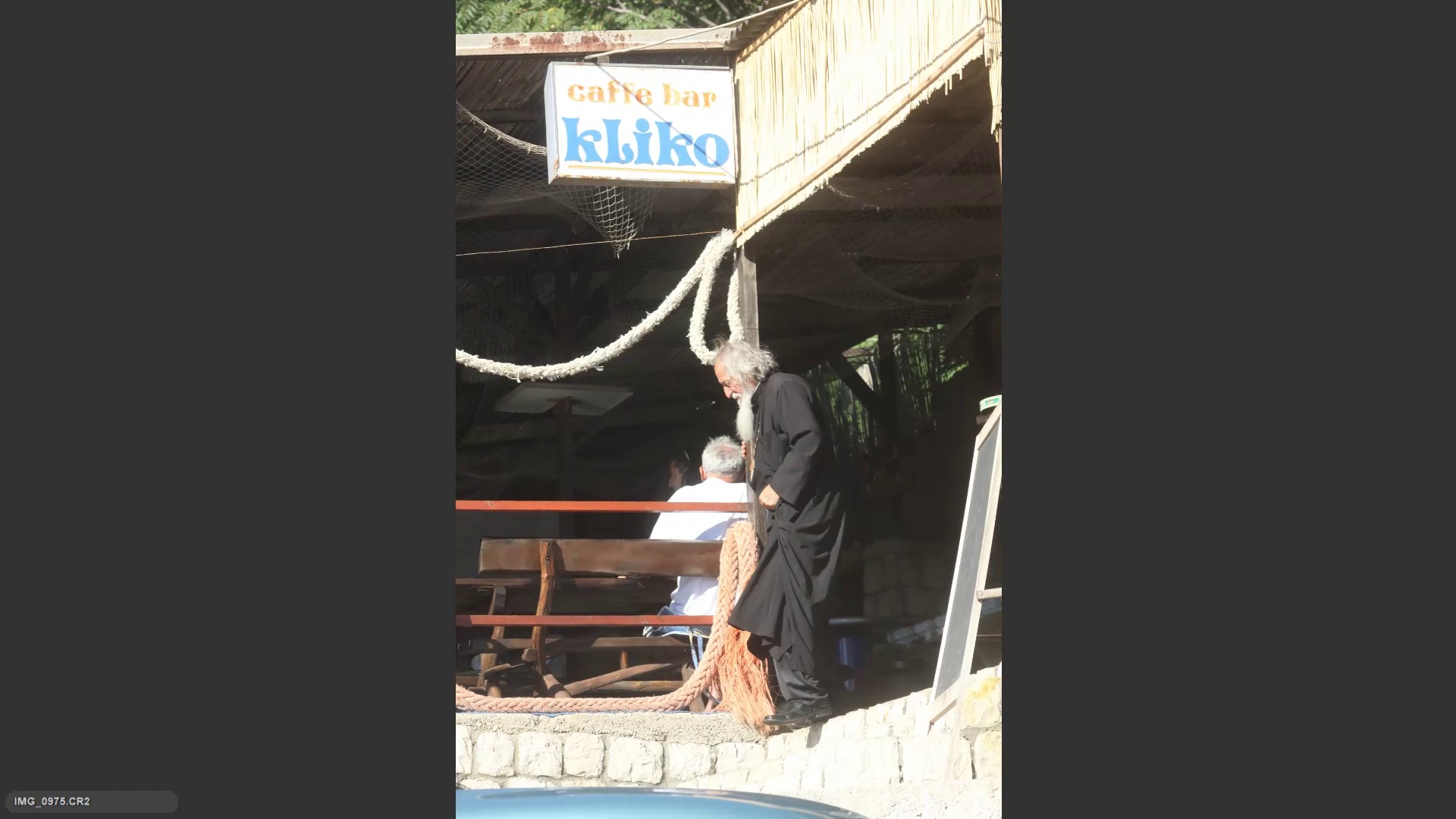 
key(ArrowRight)
 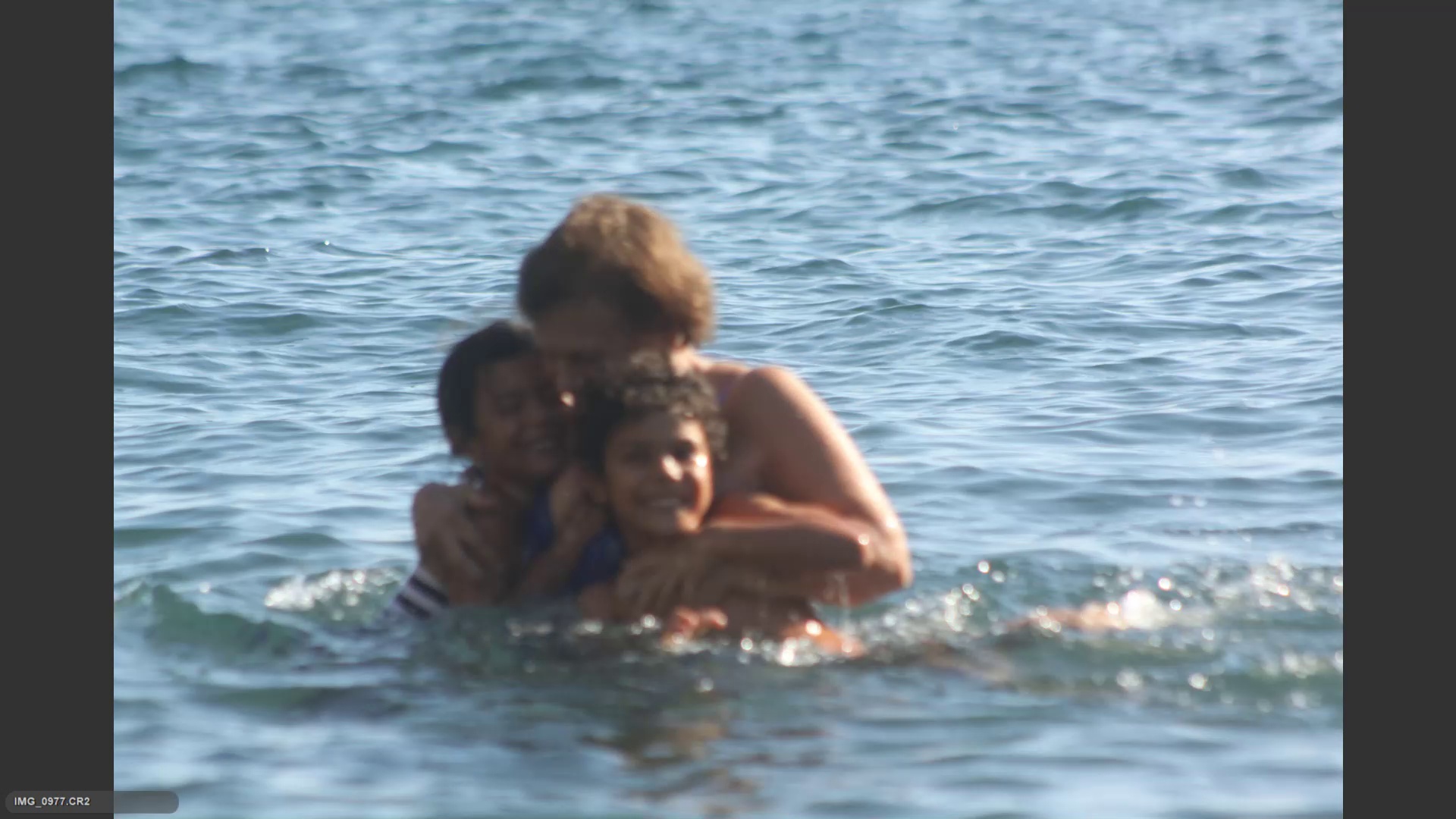 
key(ArrowLeft)
 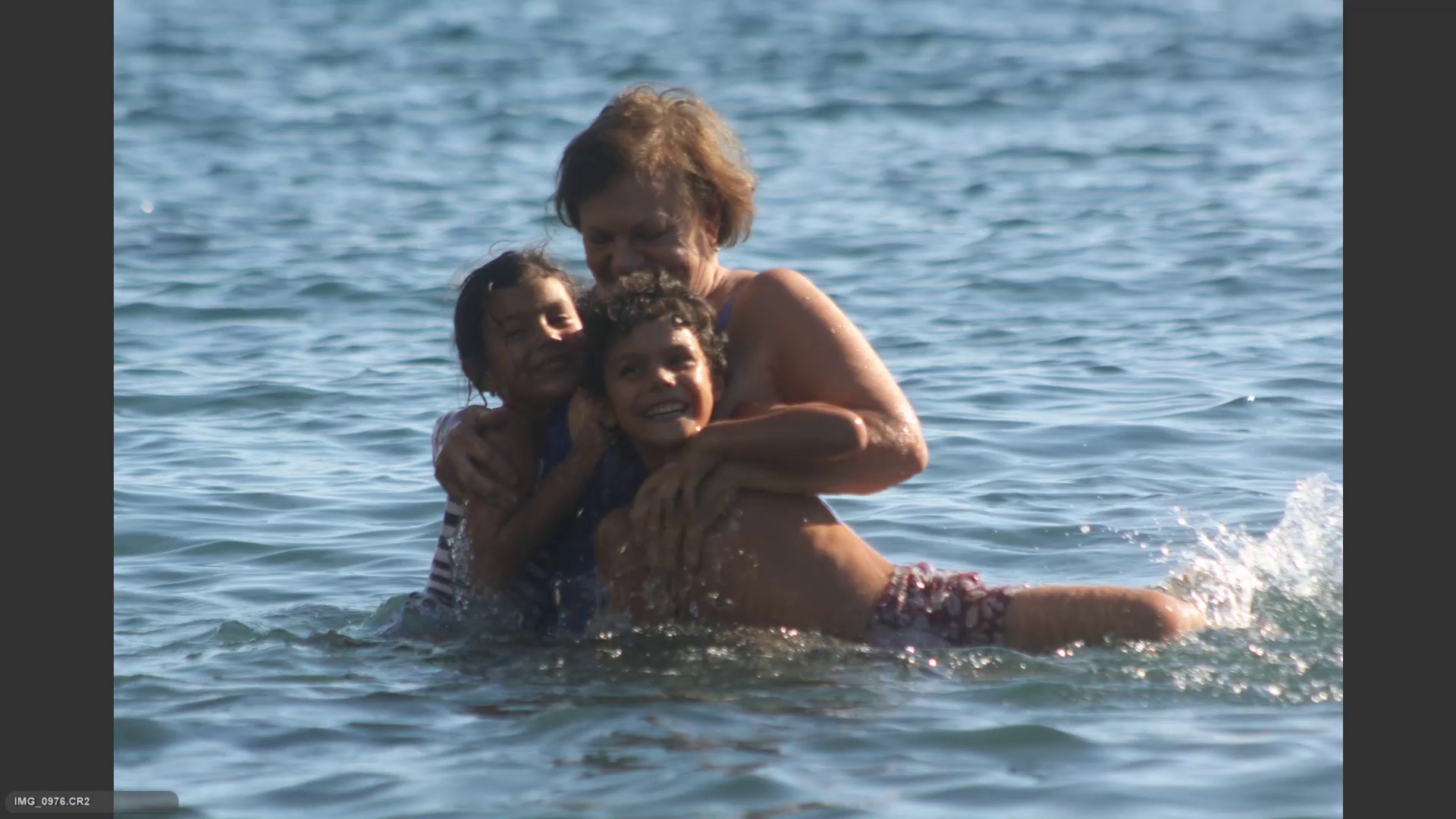 
key(6)
 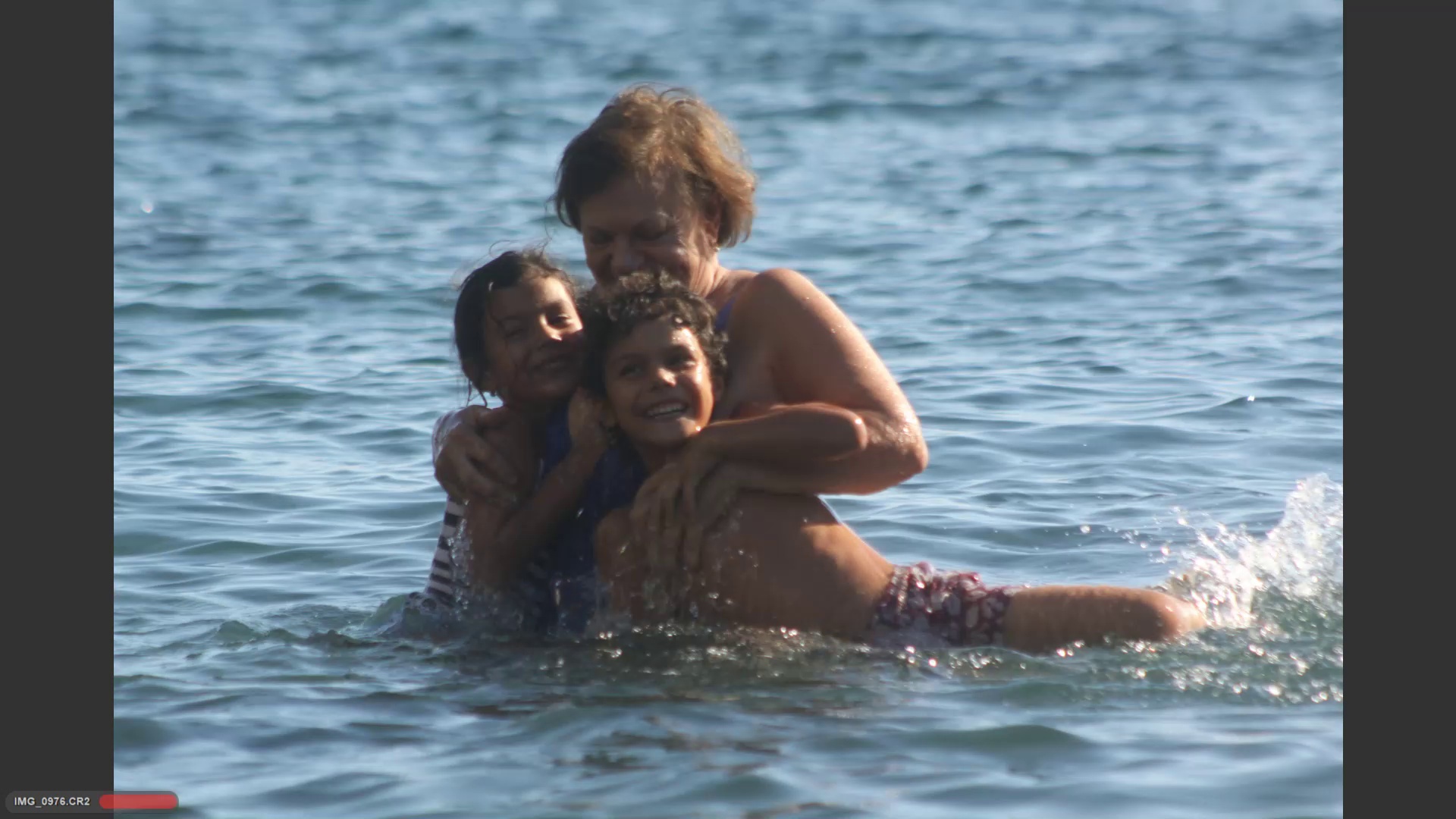 
key(ArrowRight)
 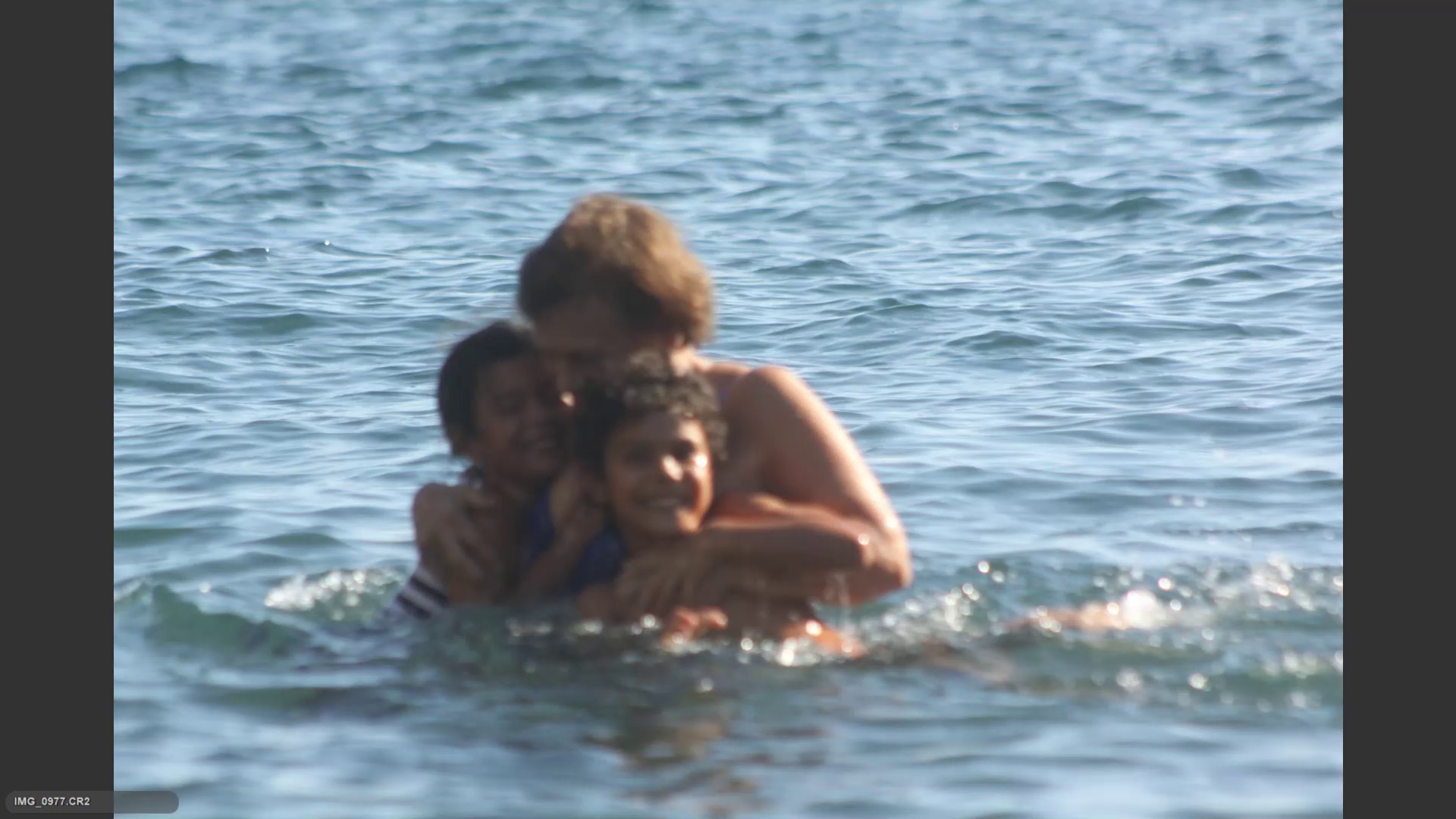 
key(ArrowRight)
 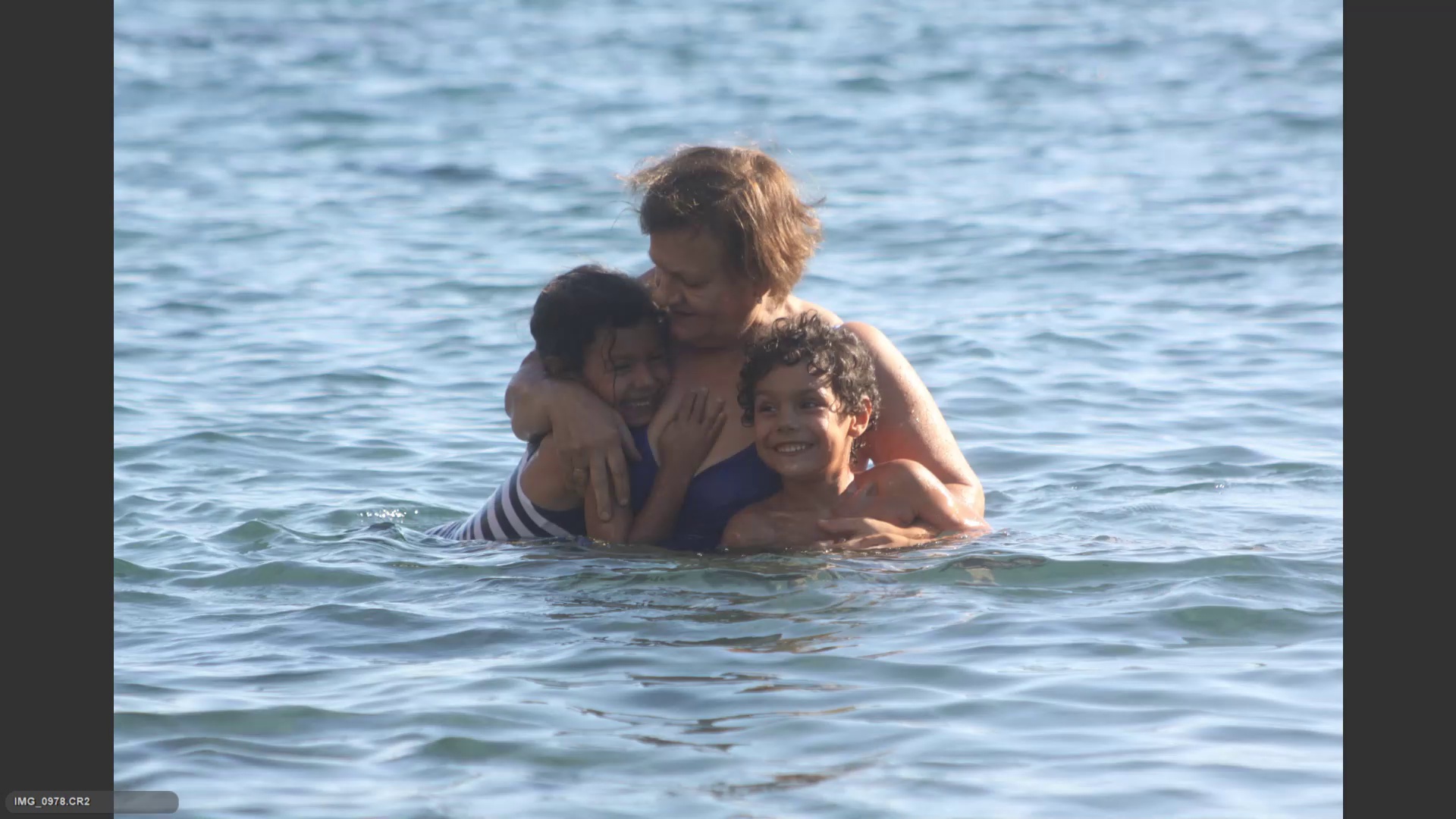 
key(ArrowRight)
 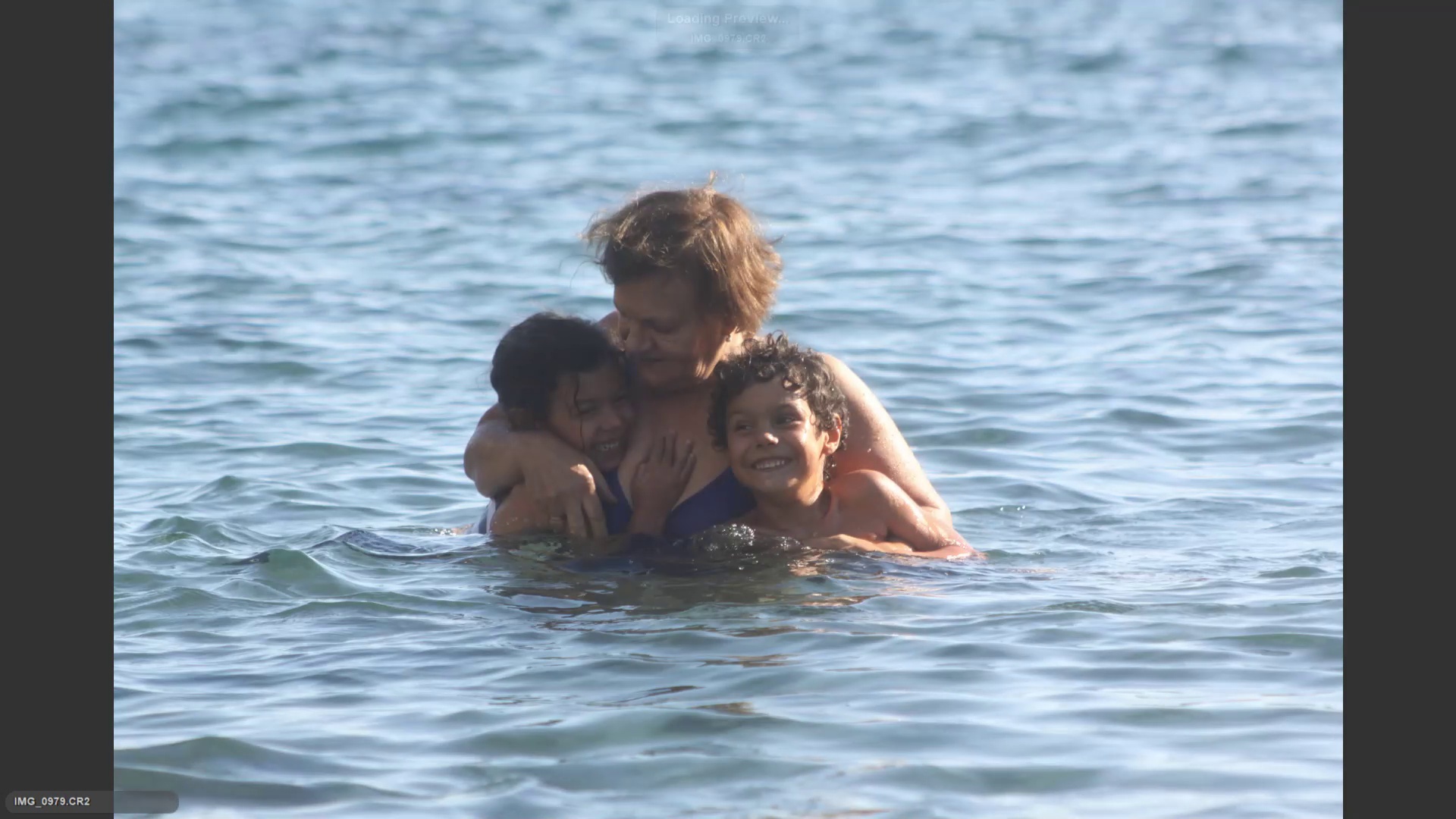 
key(ArrowRight)
 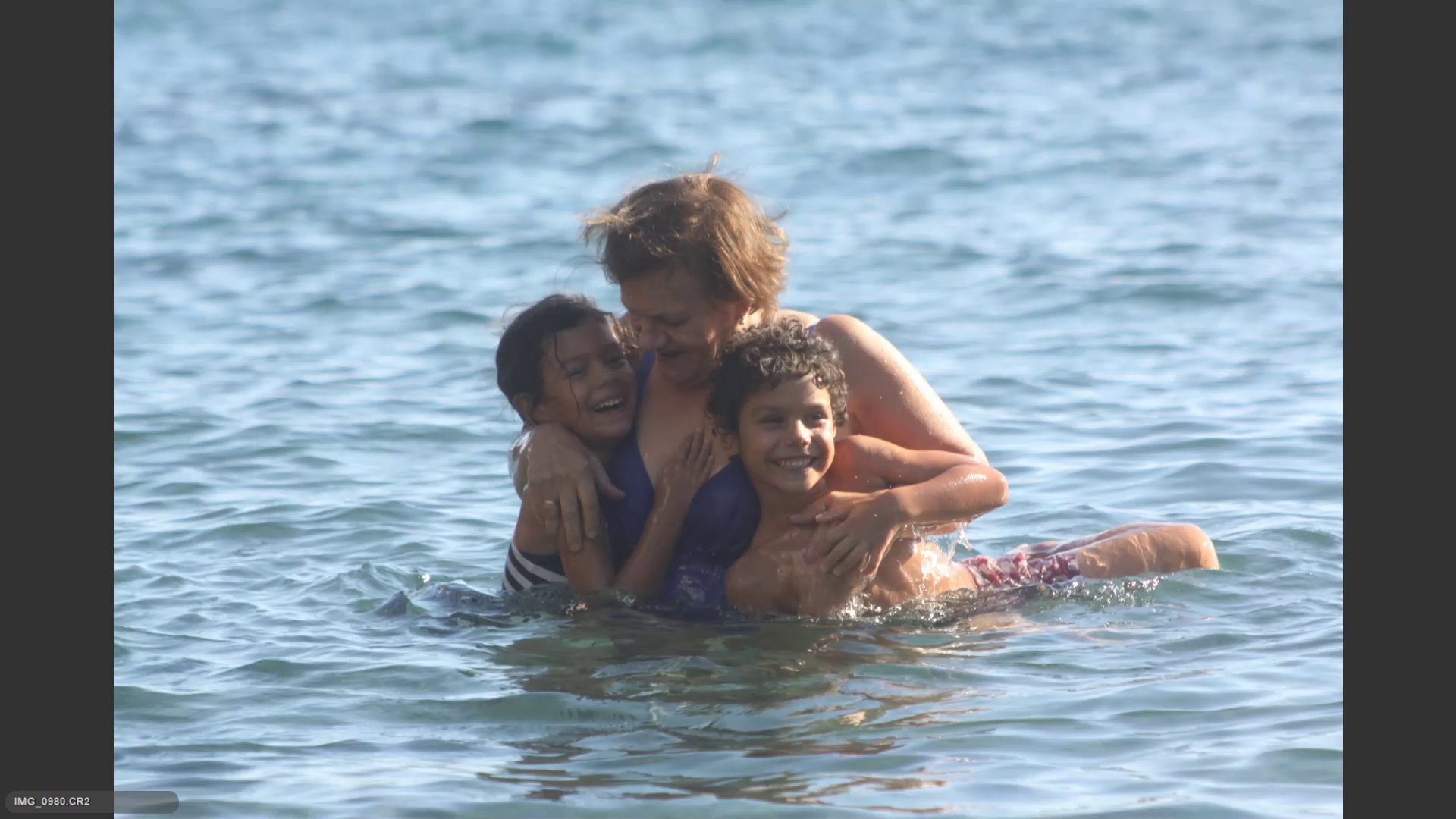 
key(ArrowRight)
 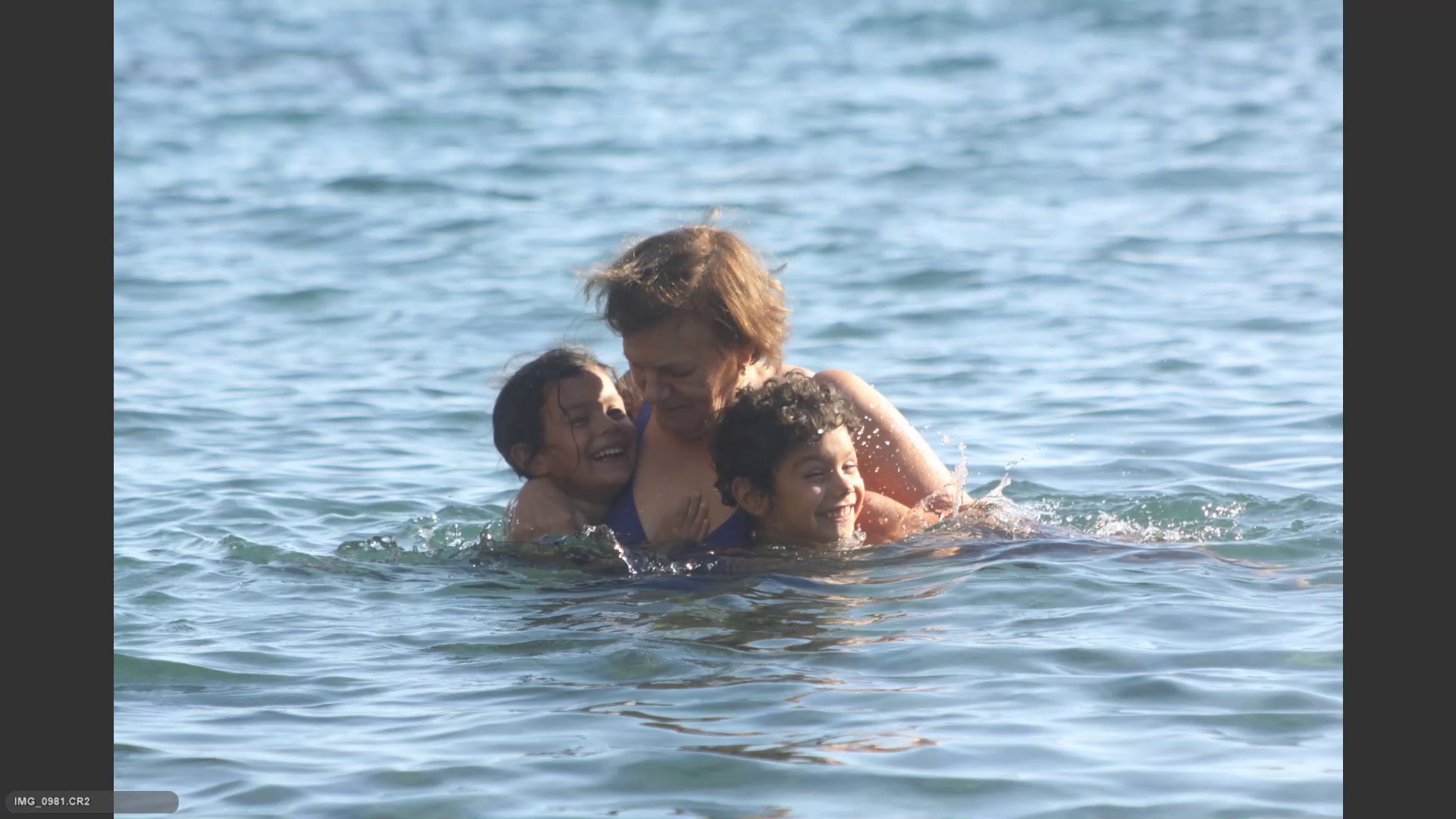 
key(ArrowRight)
 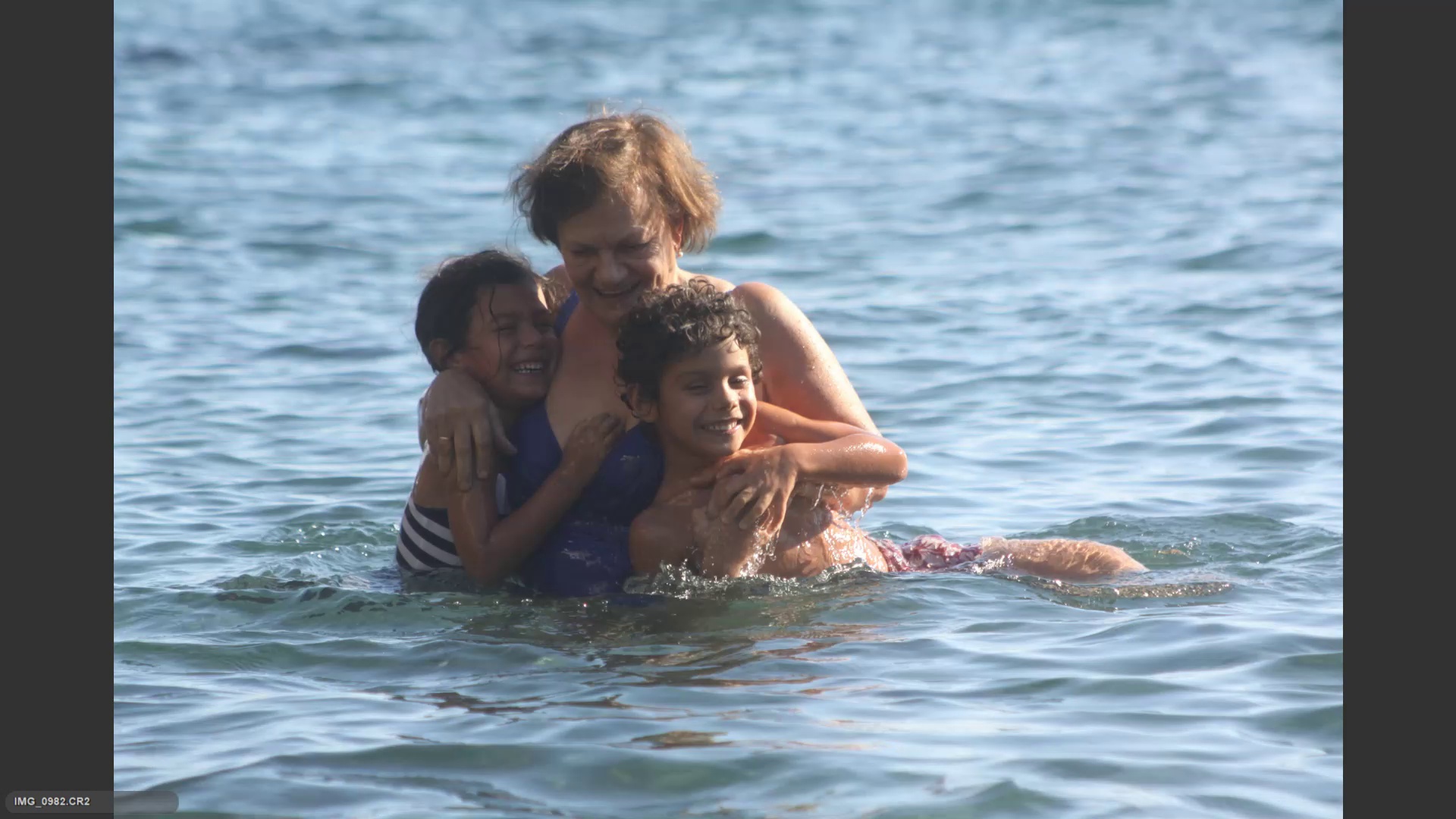 
key(ArrowRight)
 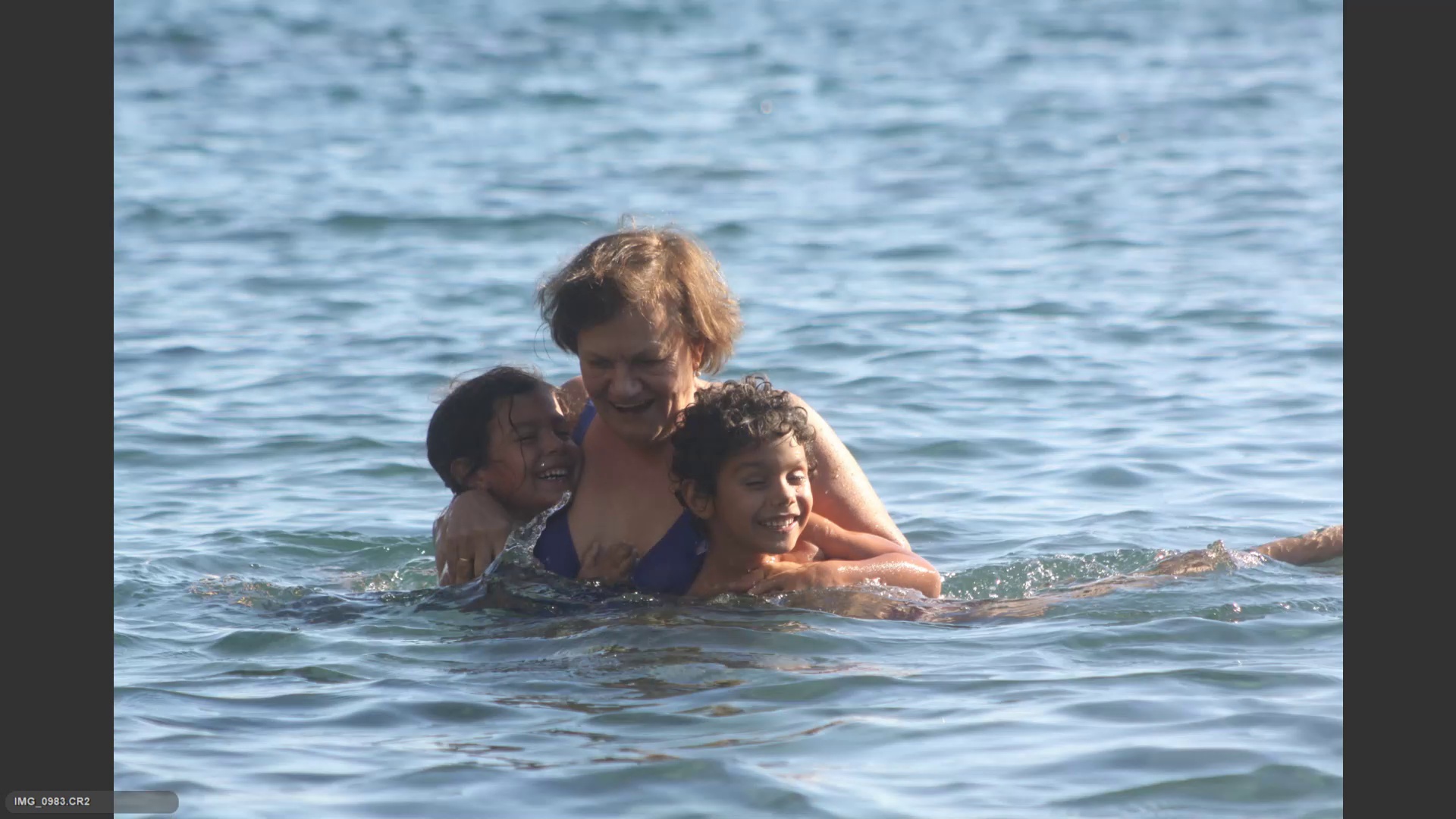 
key(ArrowRight)
 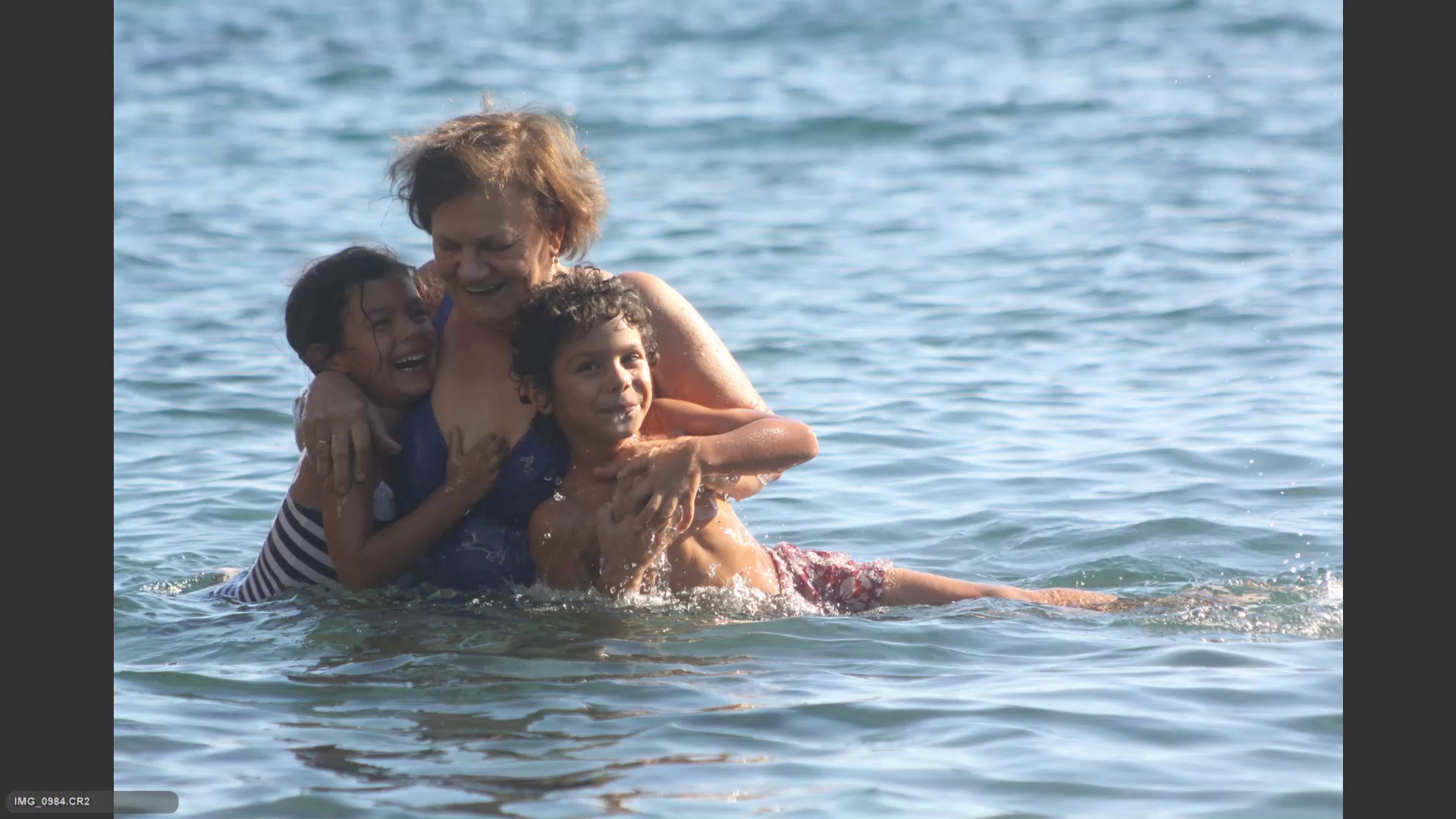 
key(ArrowRight)
 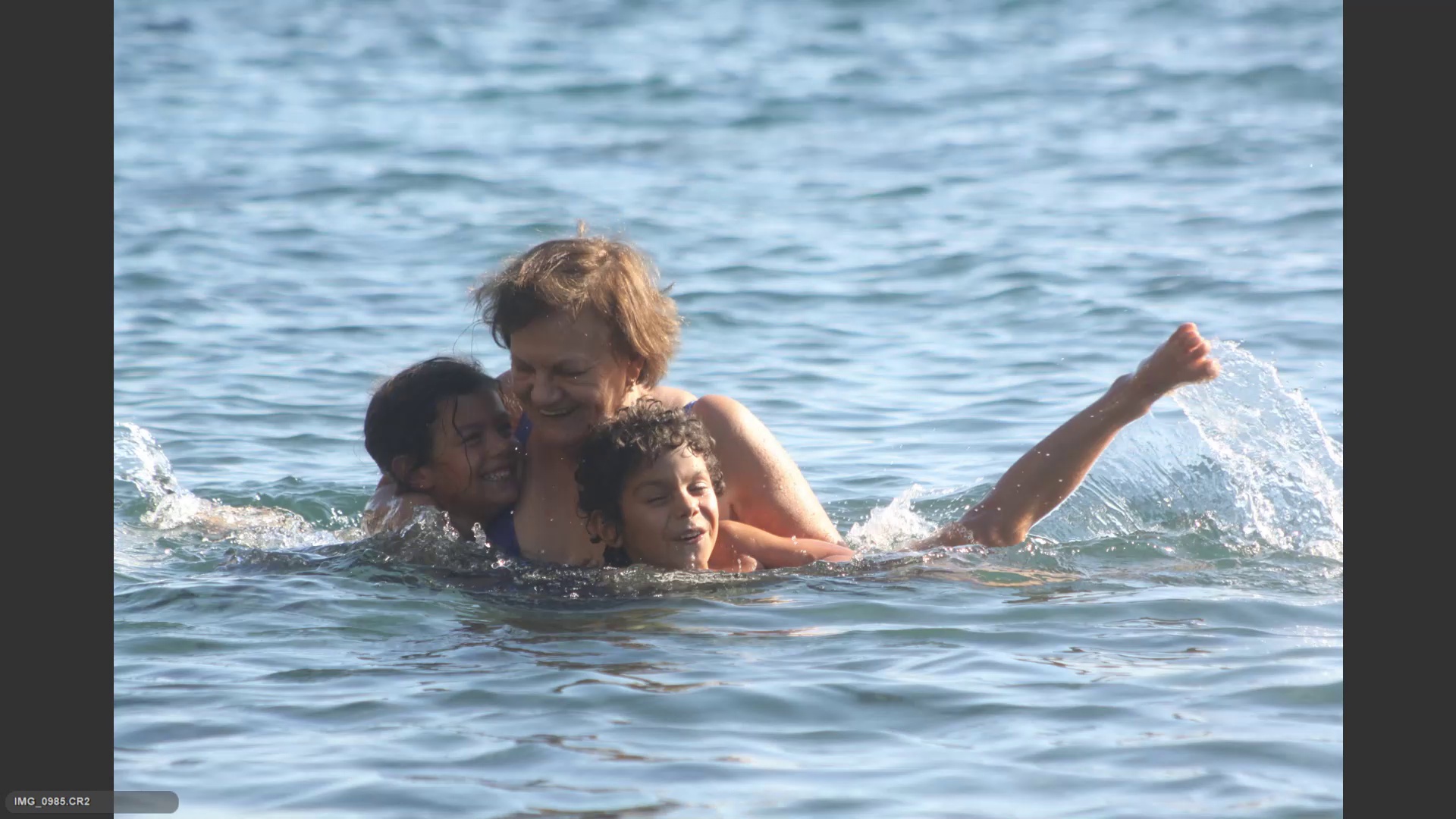 
key(ArrowRight)
 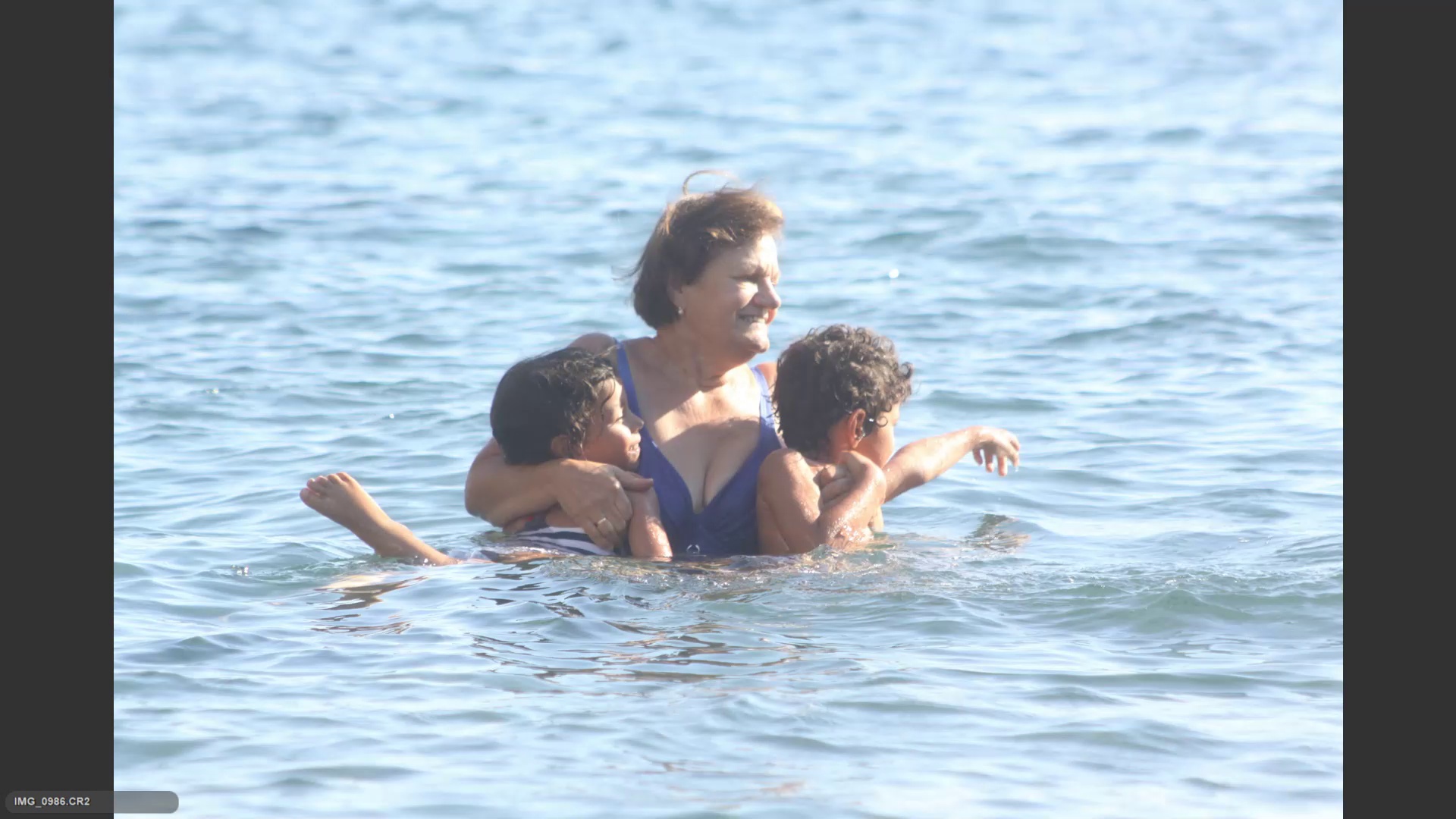 
key(ArrowLeft)
 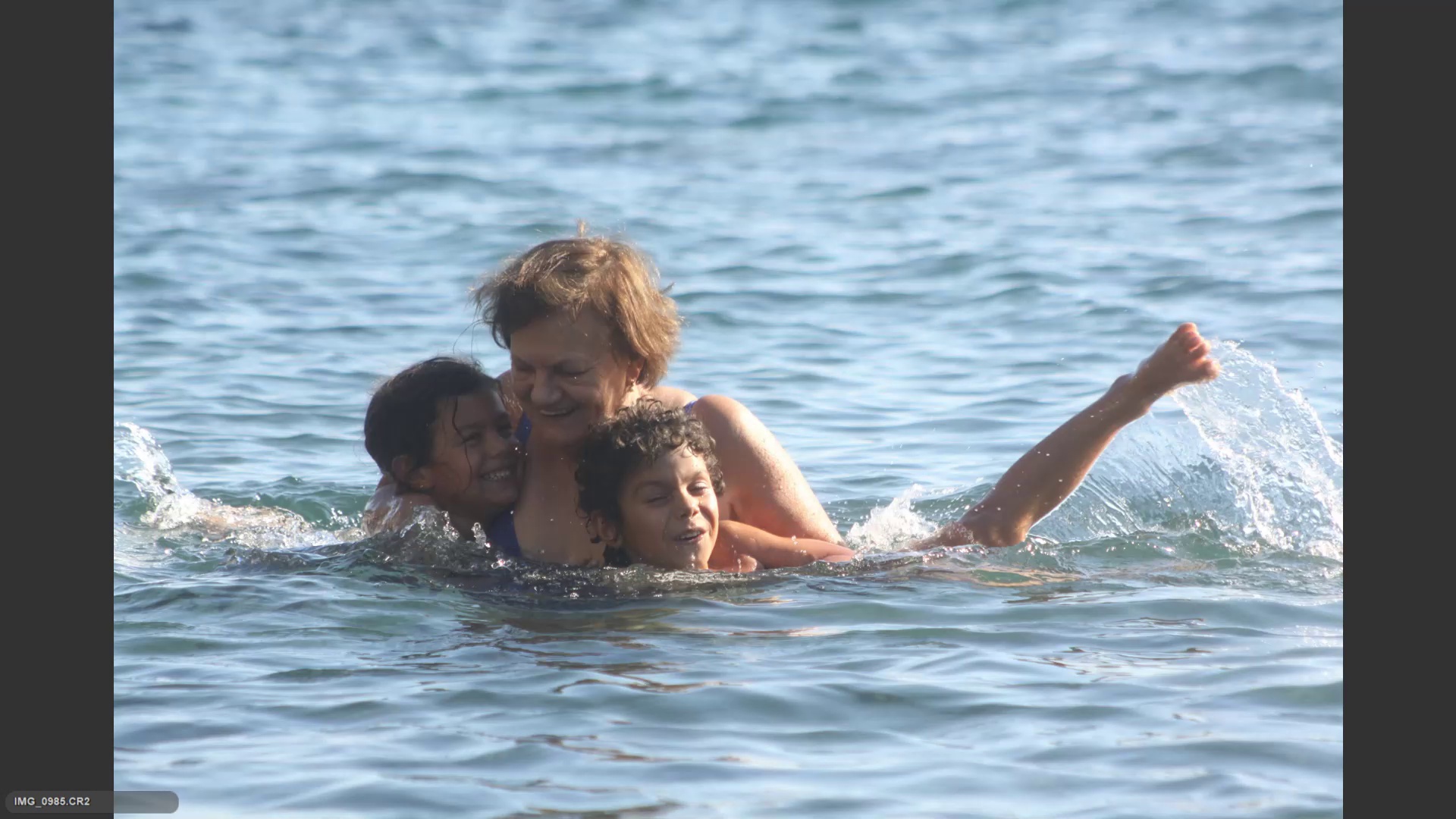 
key(6)
 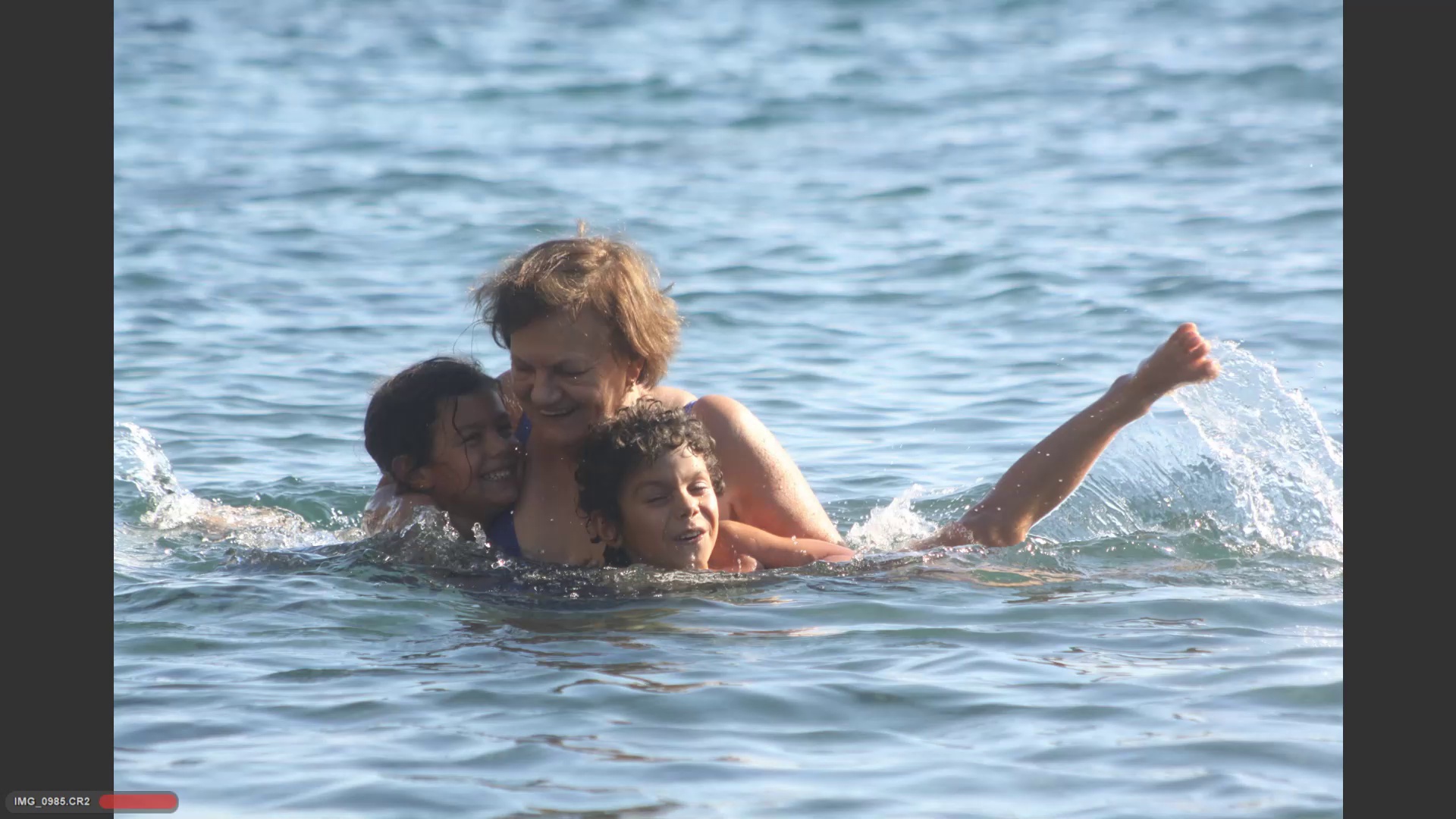 
key(ArrowRight)
 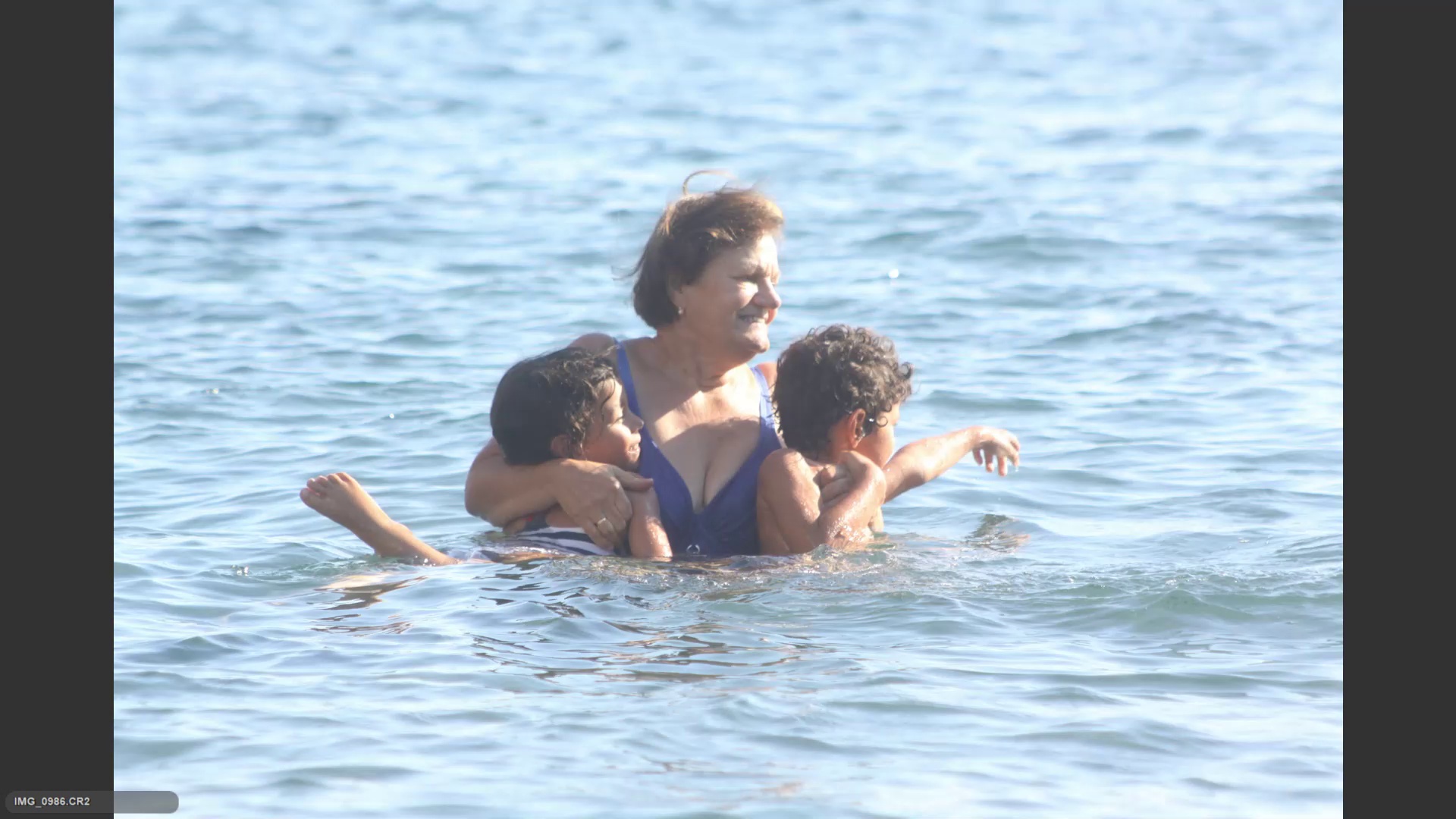 
key(ArrowRight)
 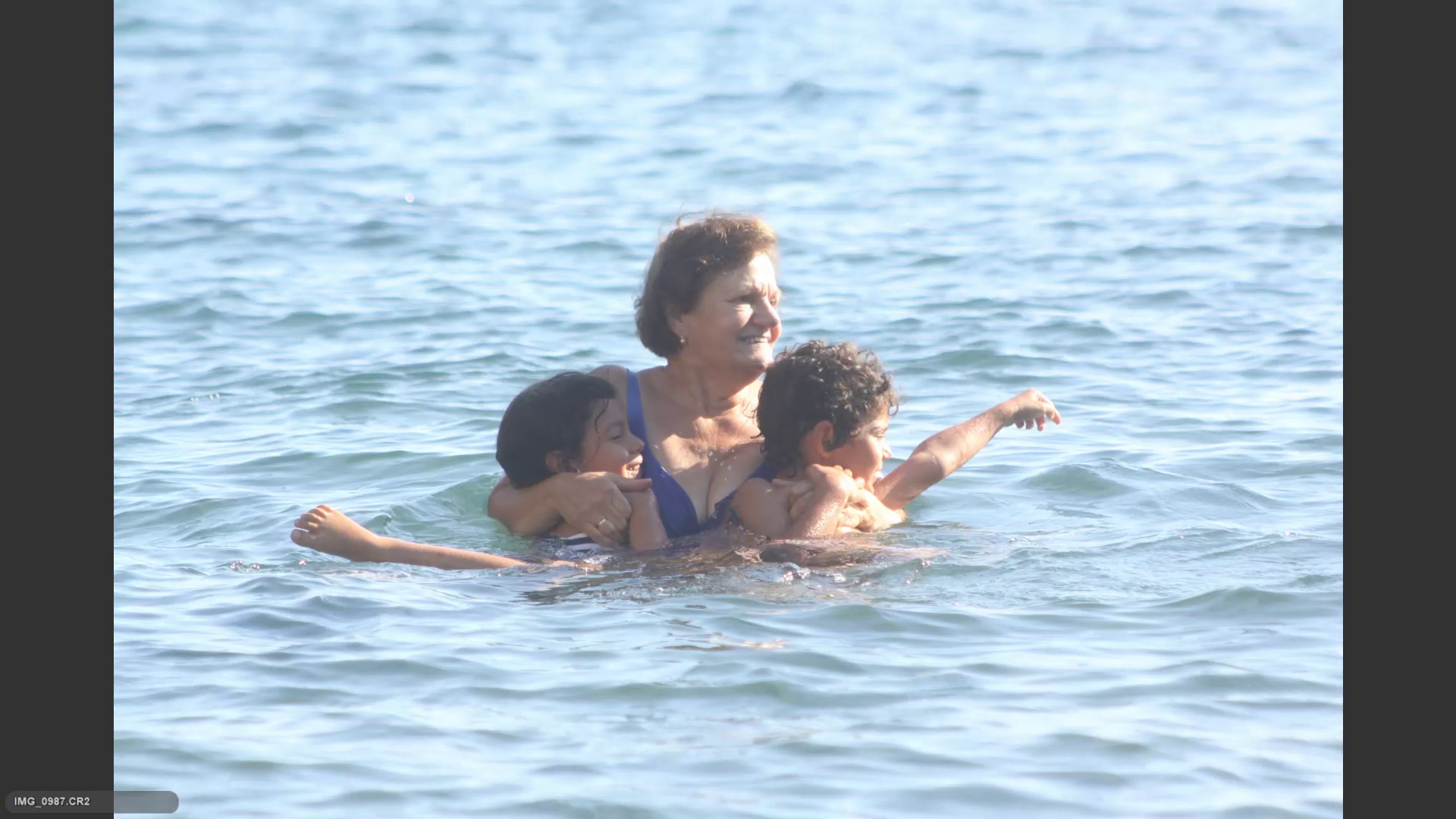 
key(ArrowRight)
 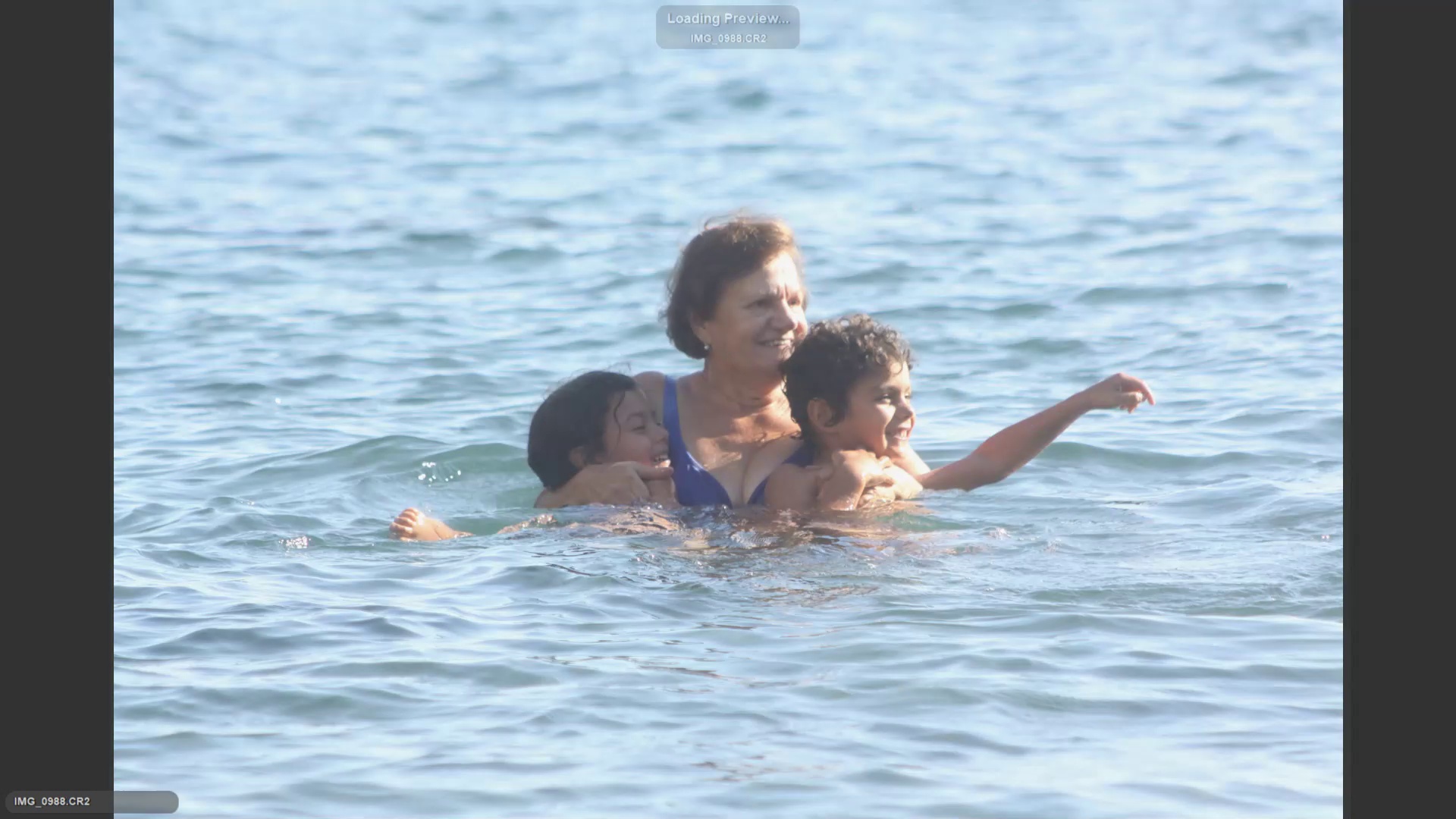 
key(ArrowRight)
 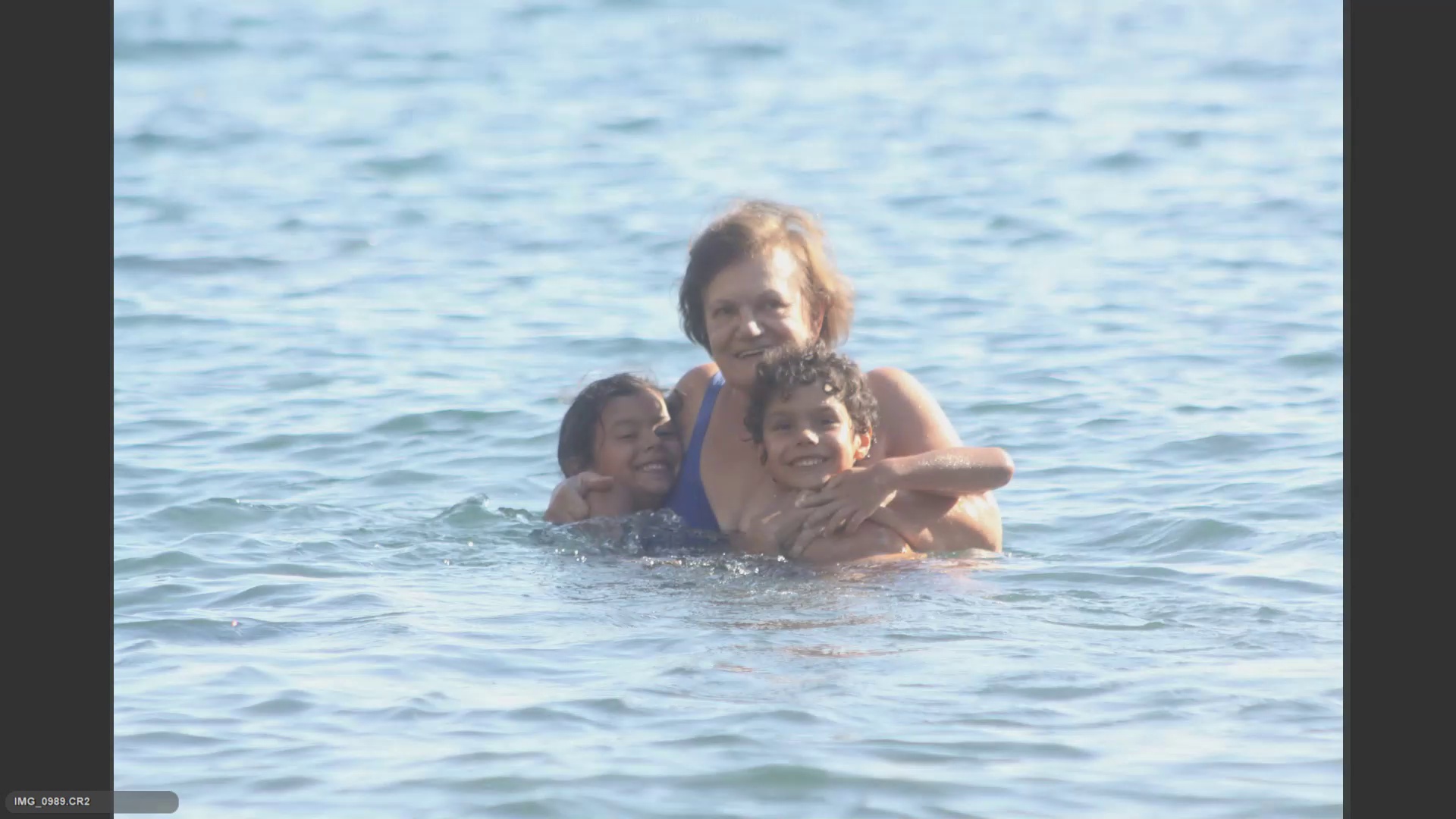 
key(ArrowRight)
 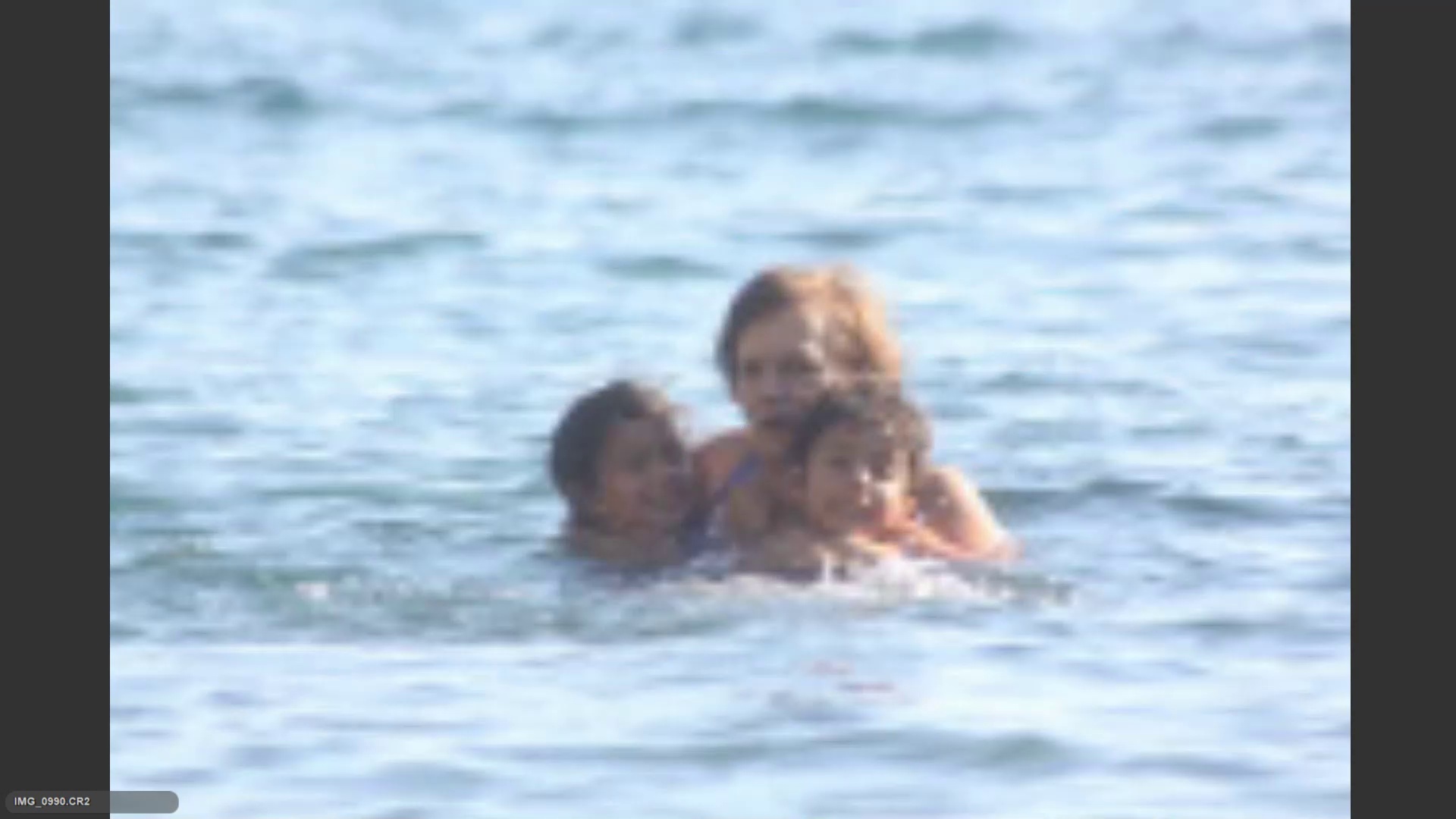 
key(ArrowRight)
 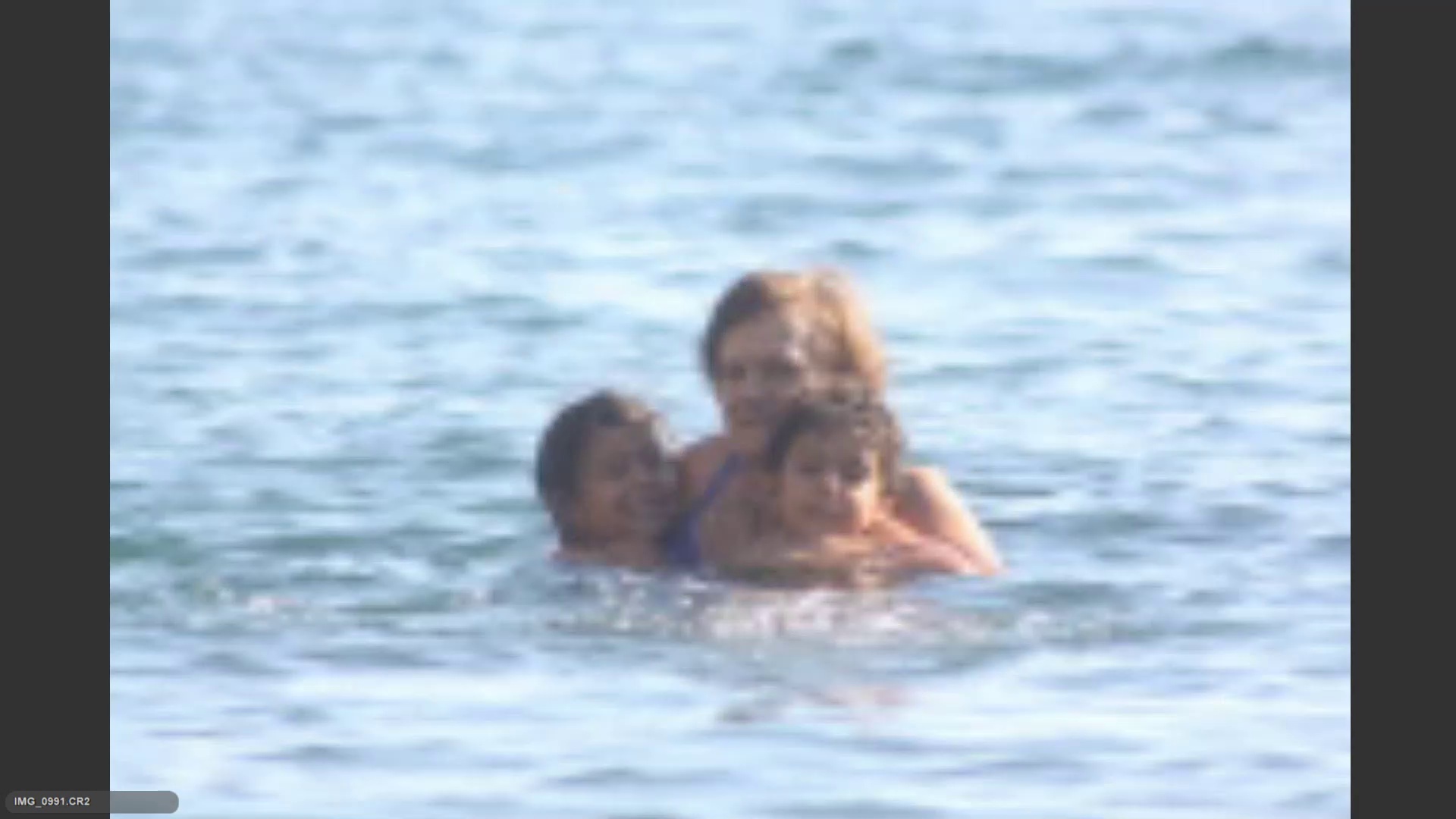 
key(ArrowRight)
 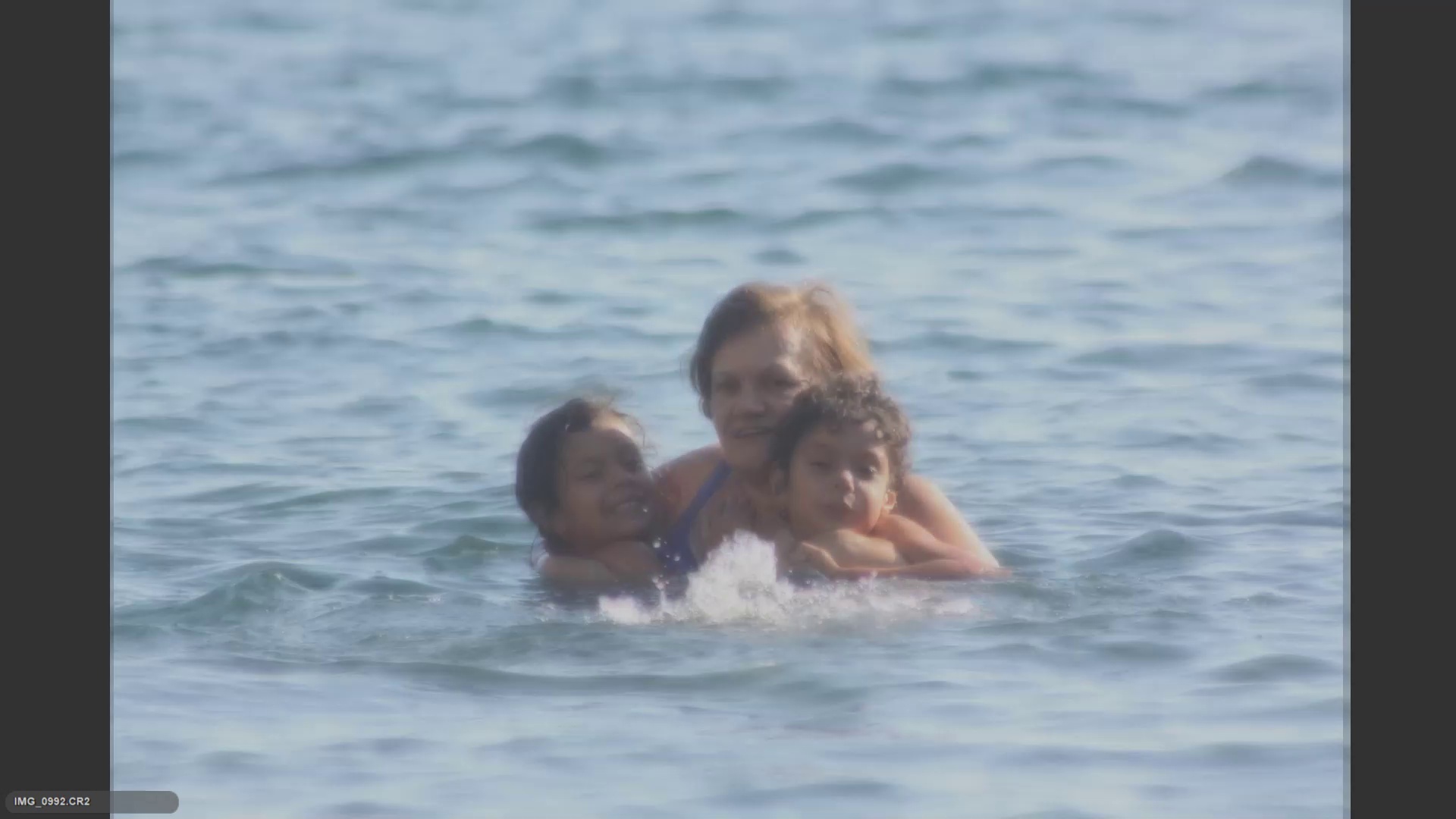 
key(ArrowRight)
 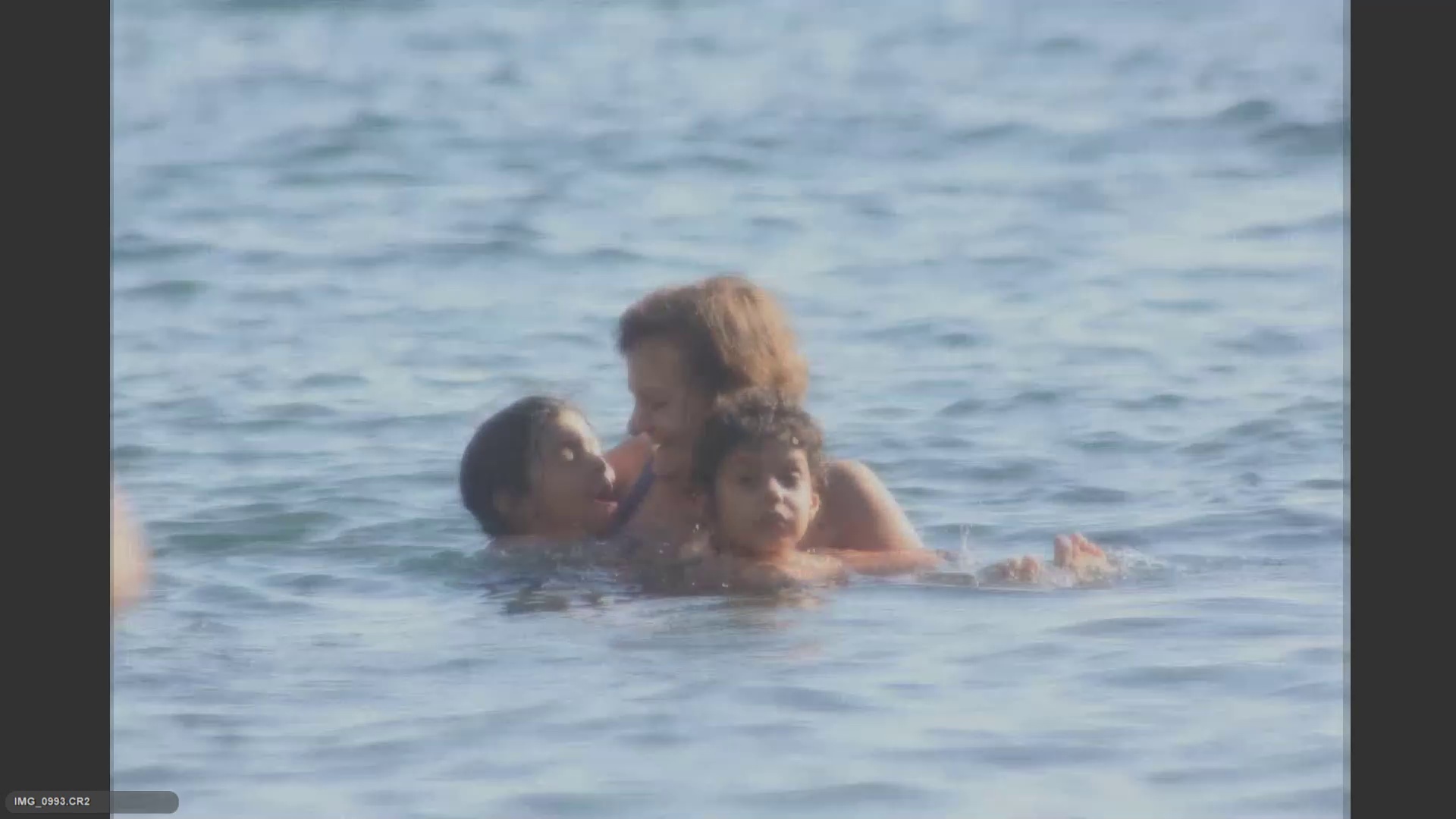 
key(ArrowRight)
 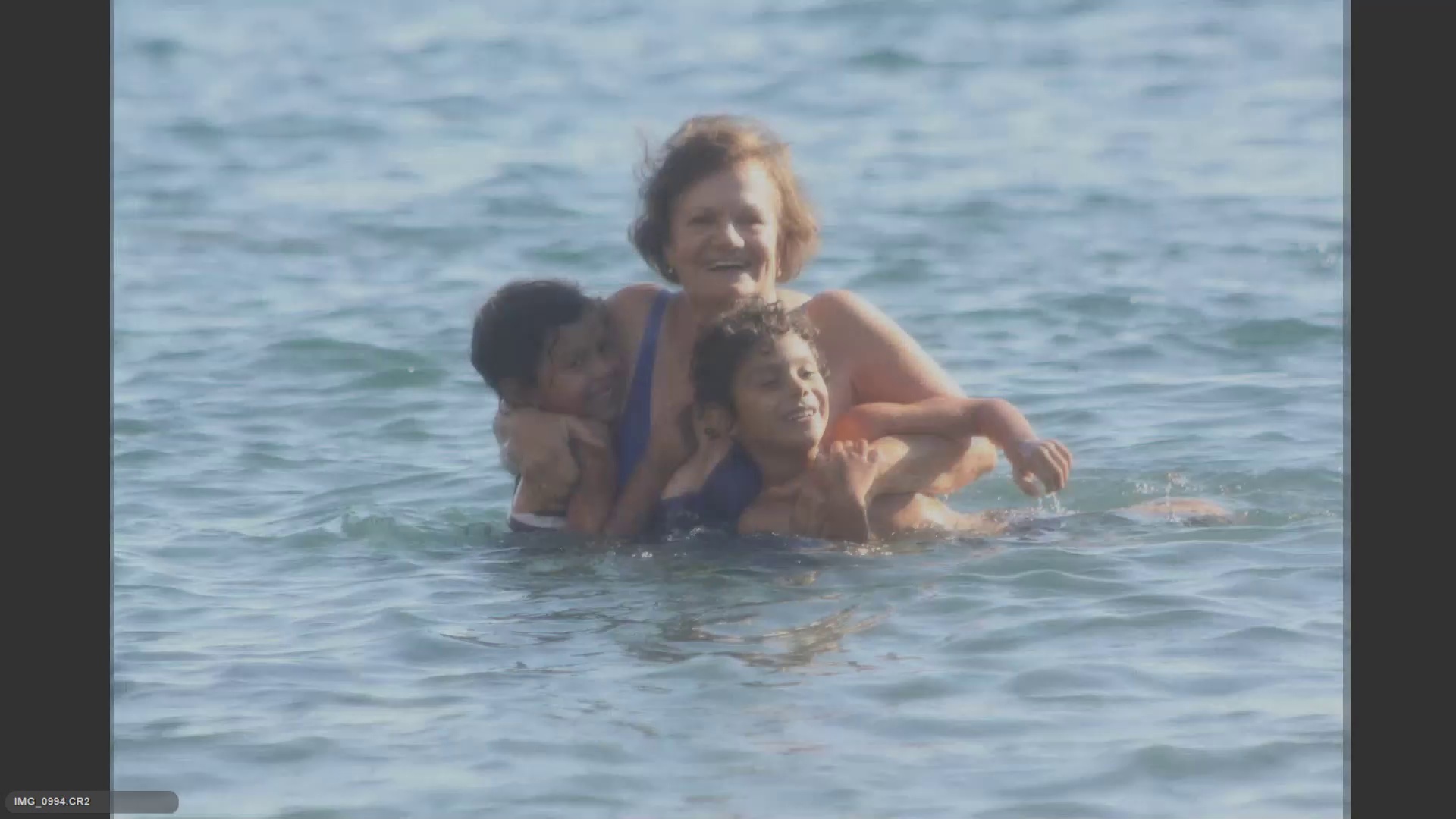 
key(ArrowRight)
 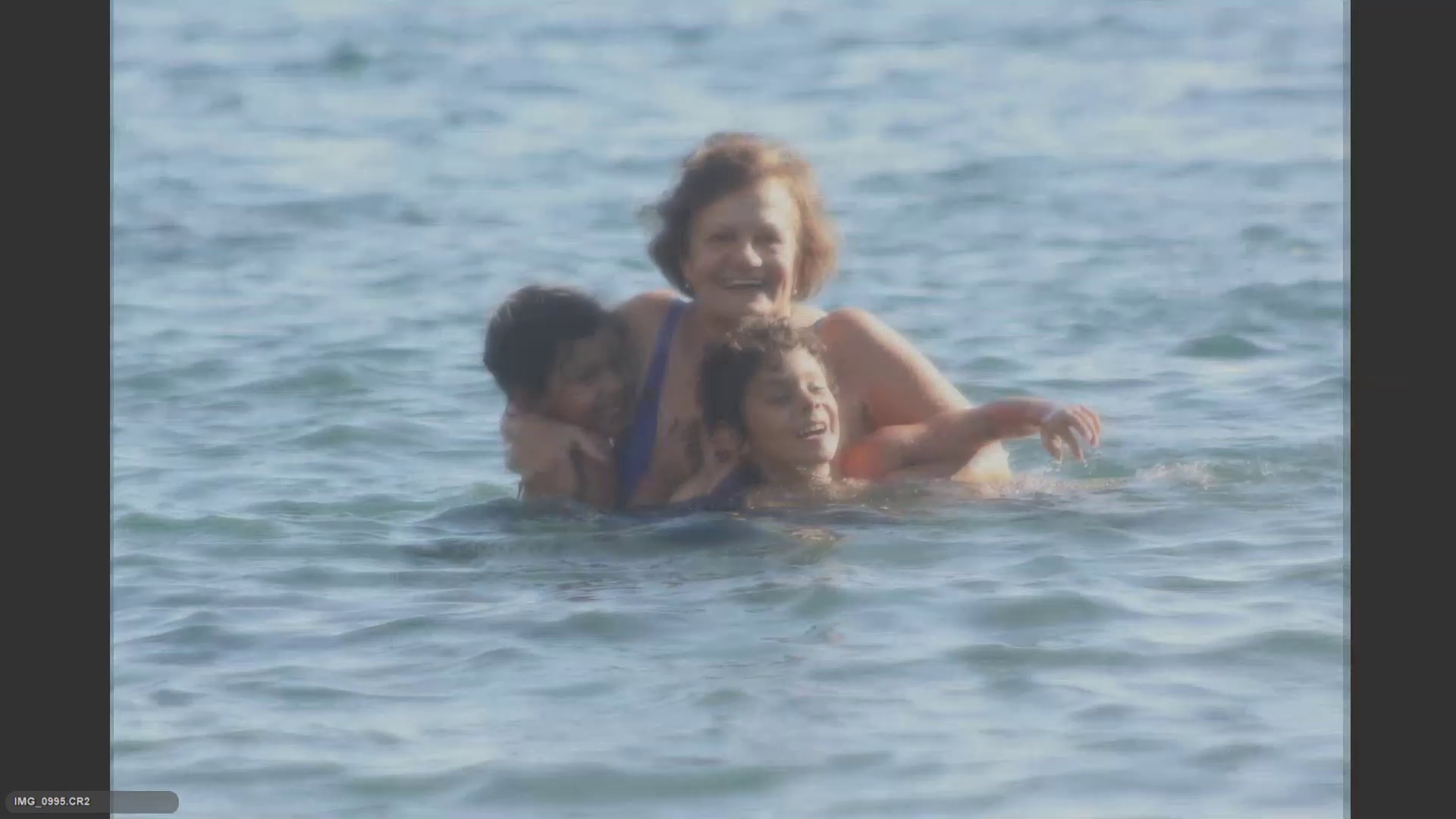 
key(ArrowRight)
 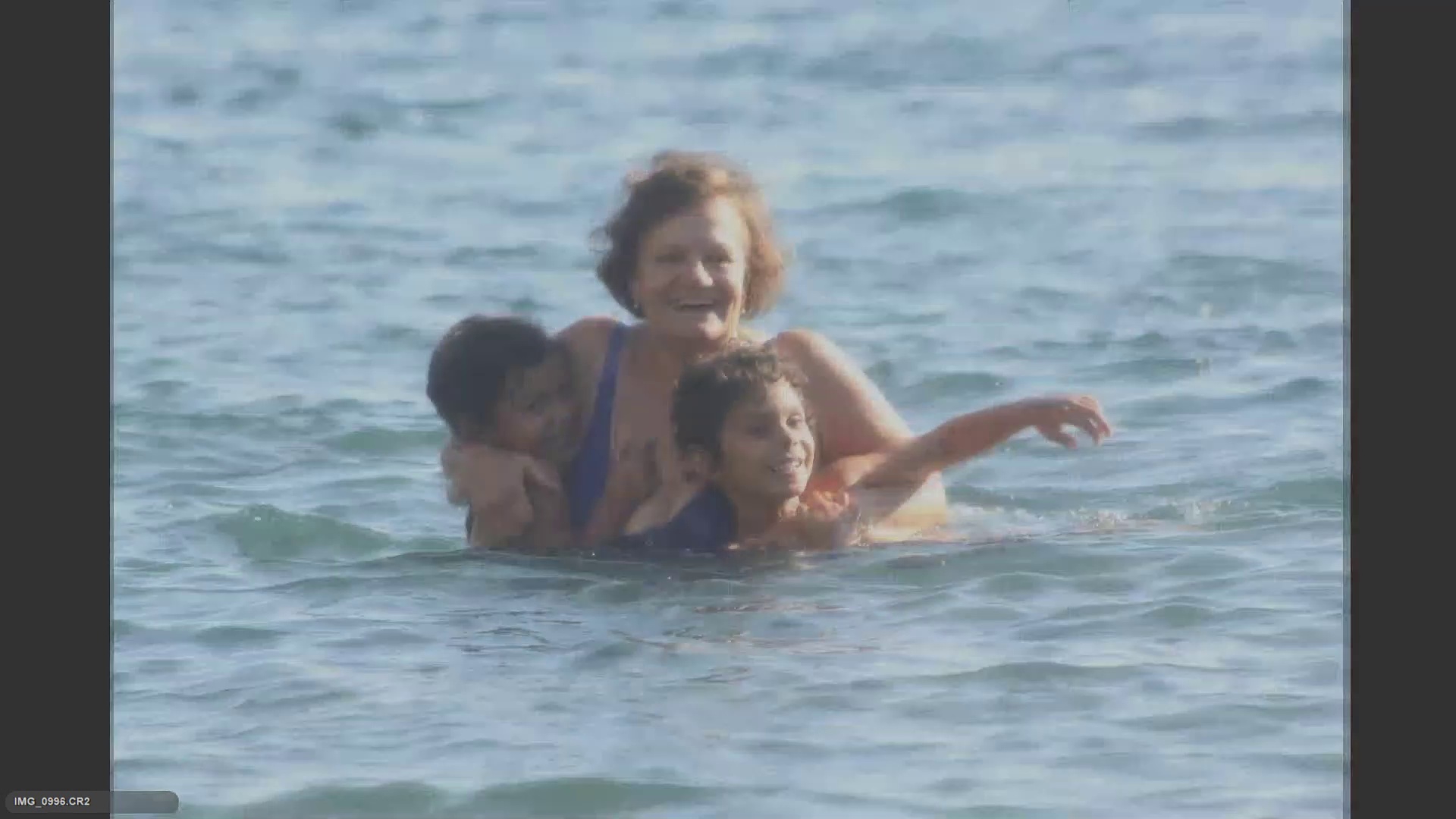 
key(ArrowRight)
 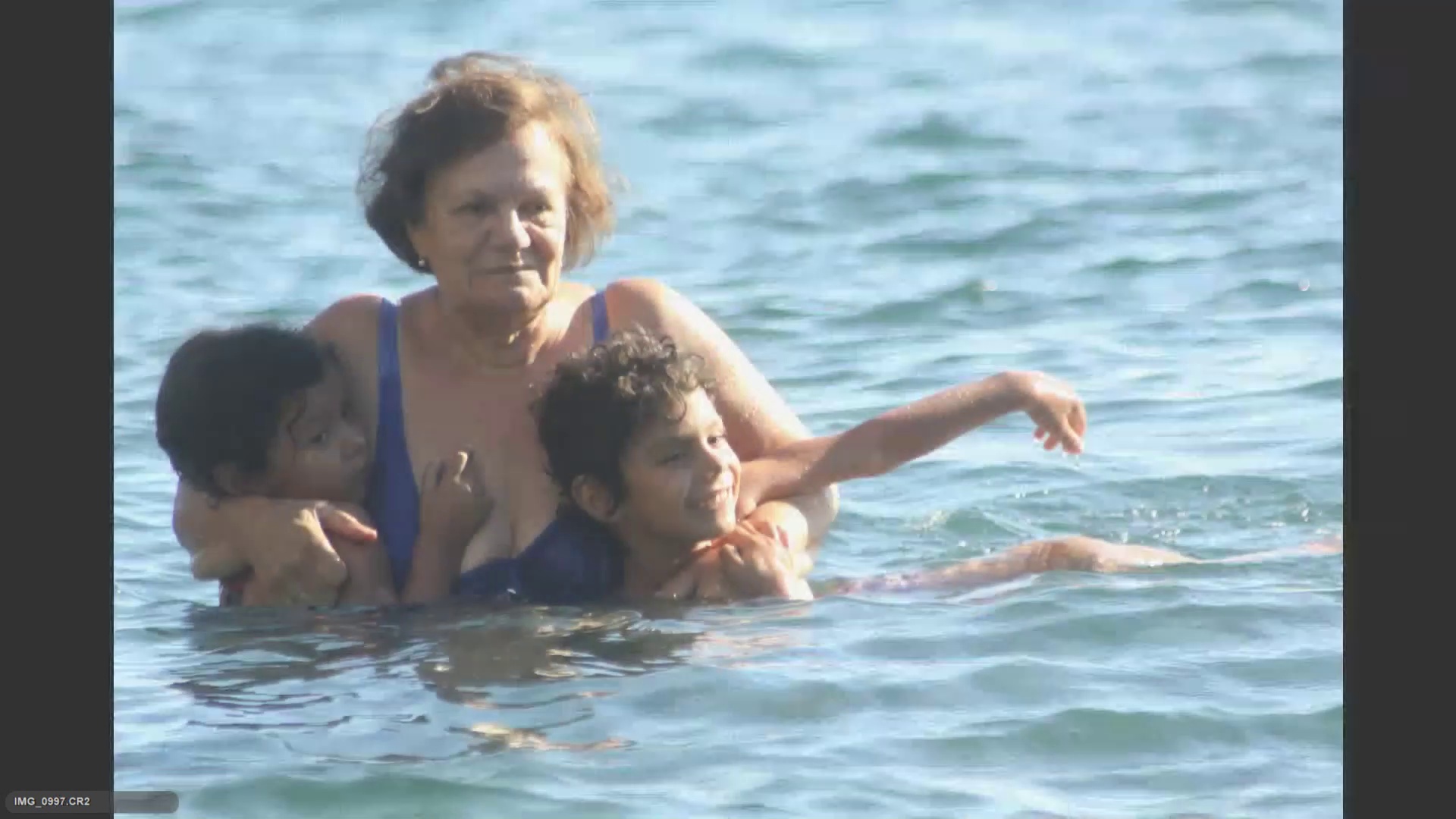 
key(ArrowRight)
 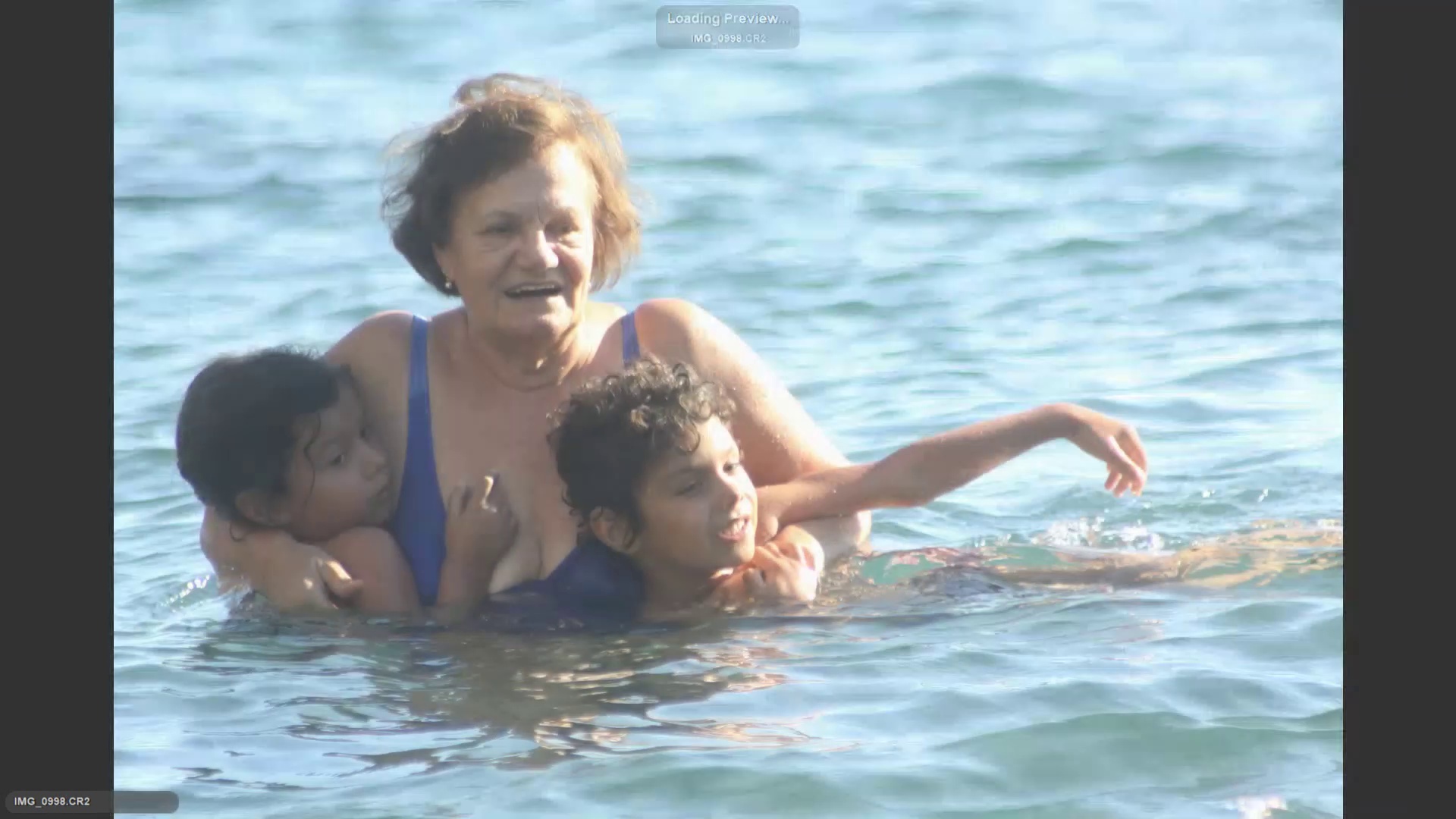 
key(ArrowRight)
 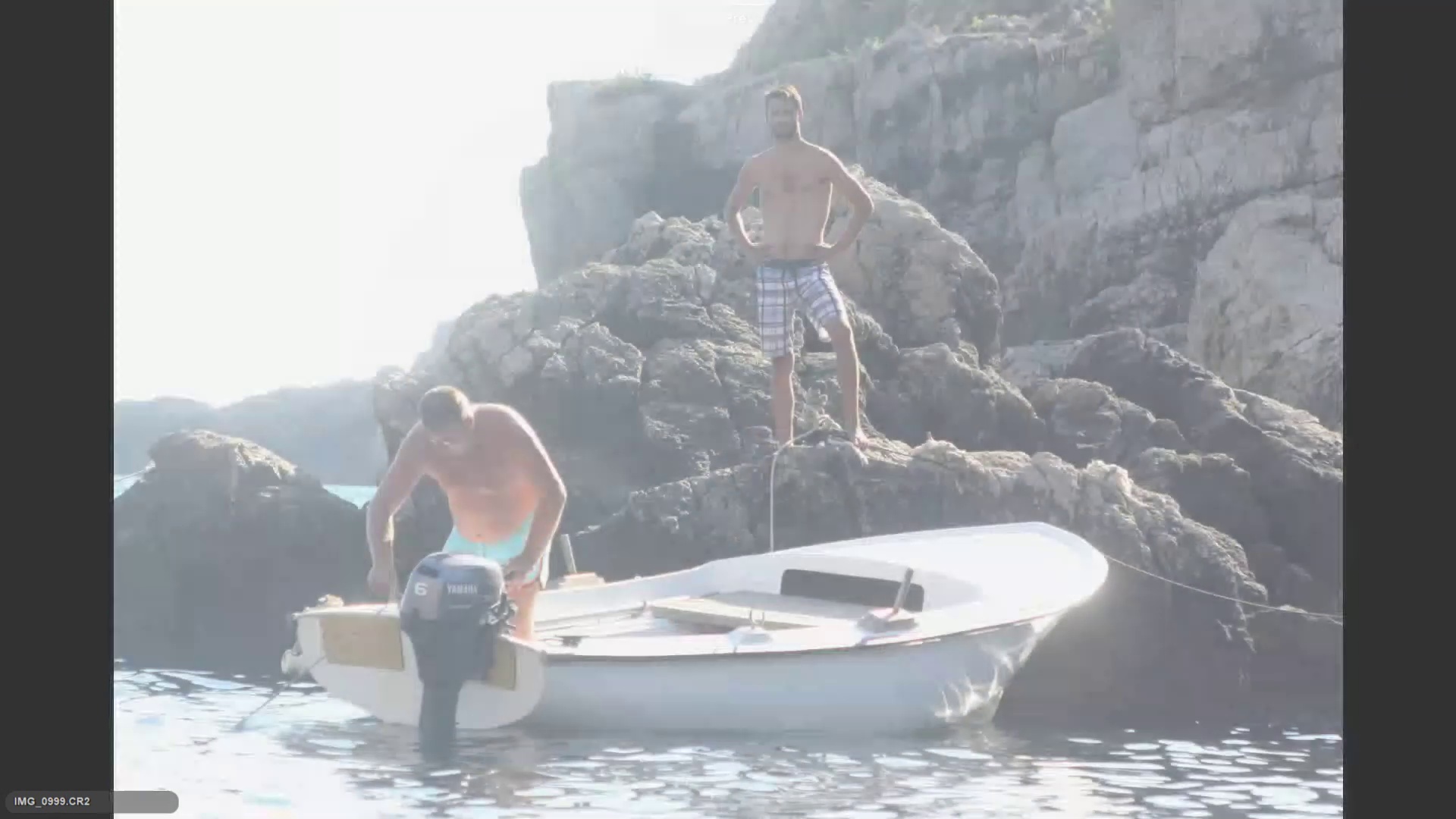 
key(ArrowRight)
 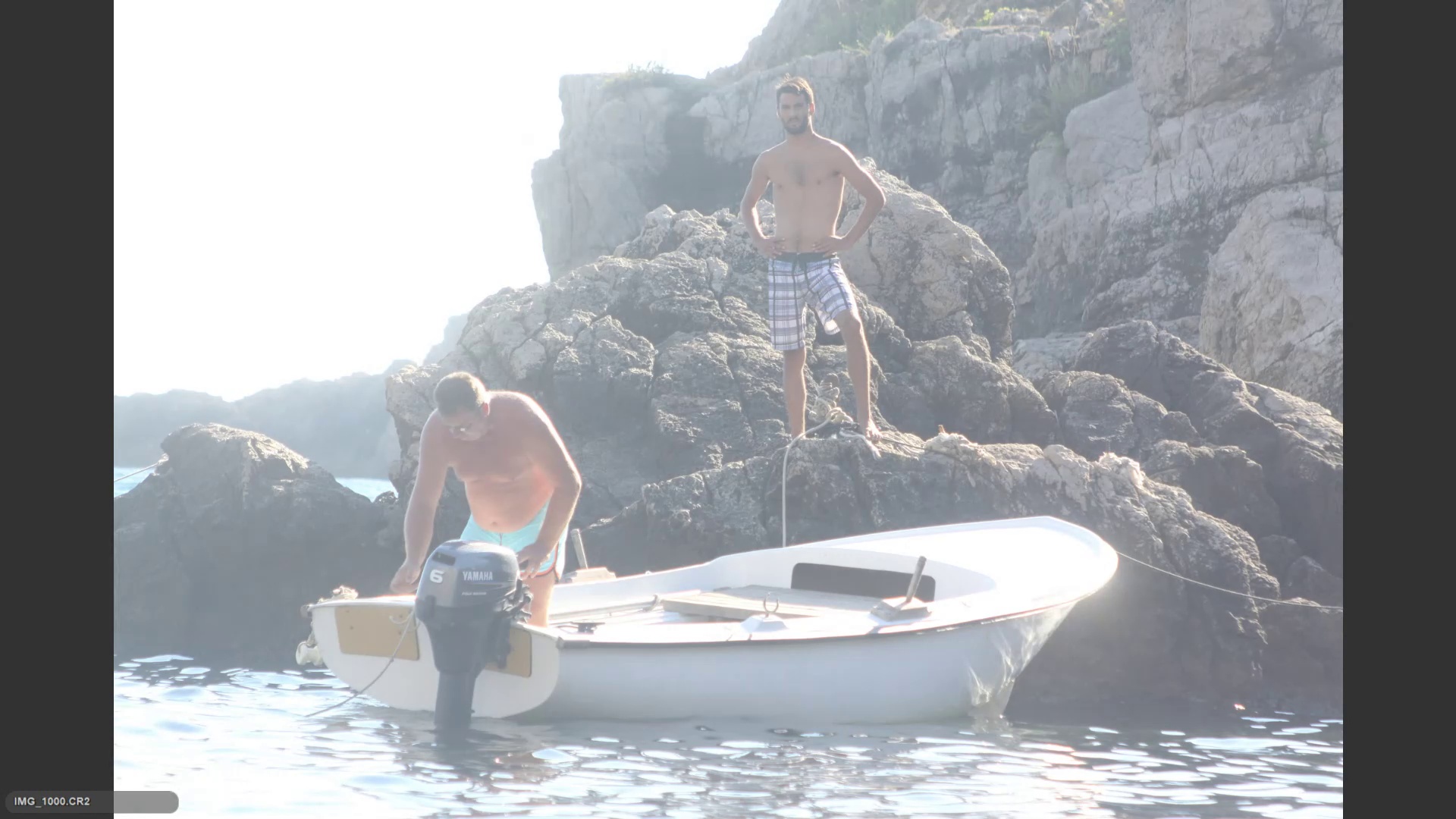 
key(ArrowRight)
 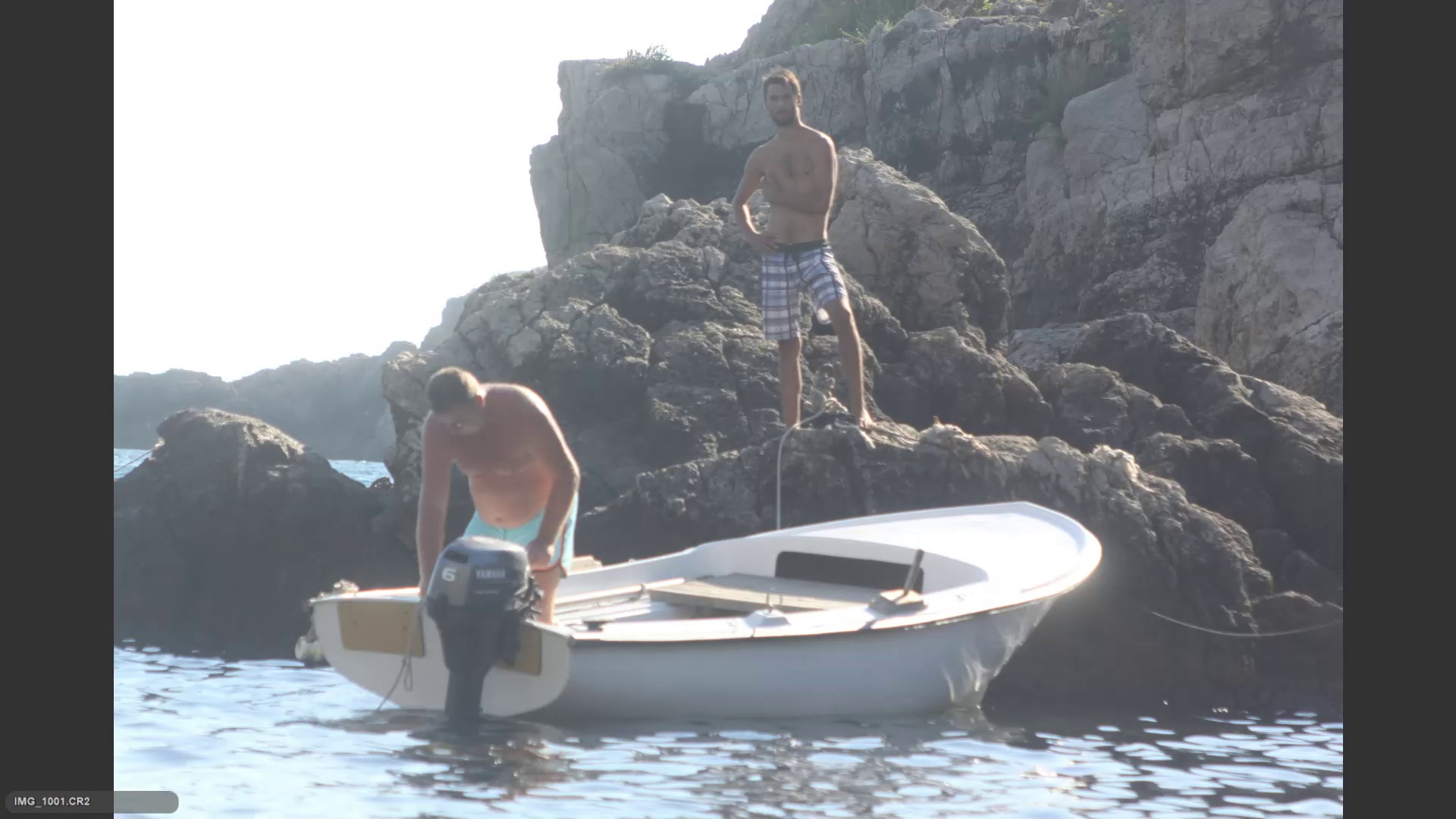 
key(ArrowRight)
 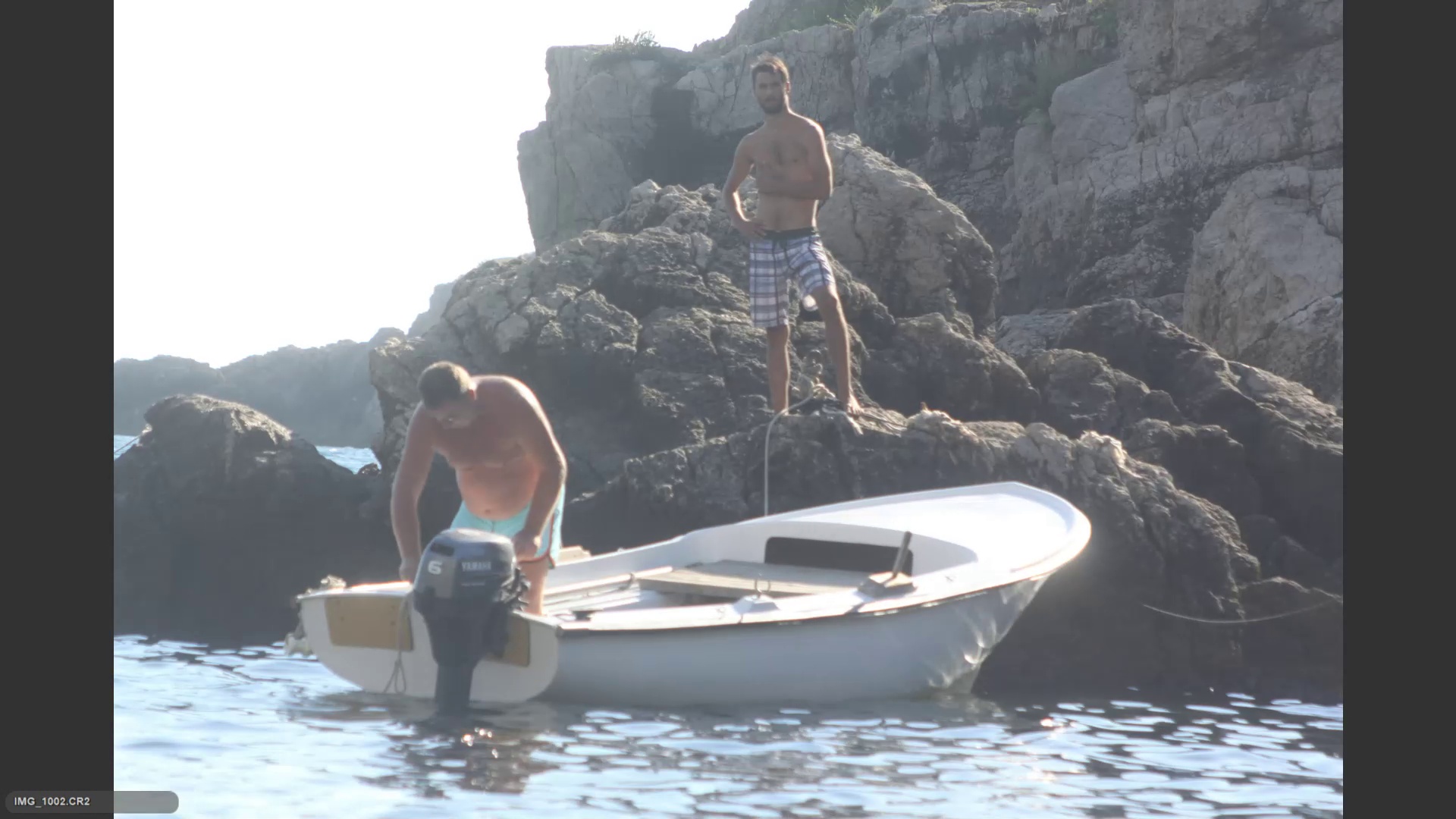 
key(ArrowRight)
 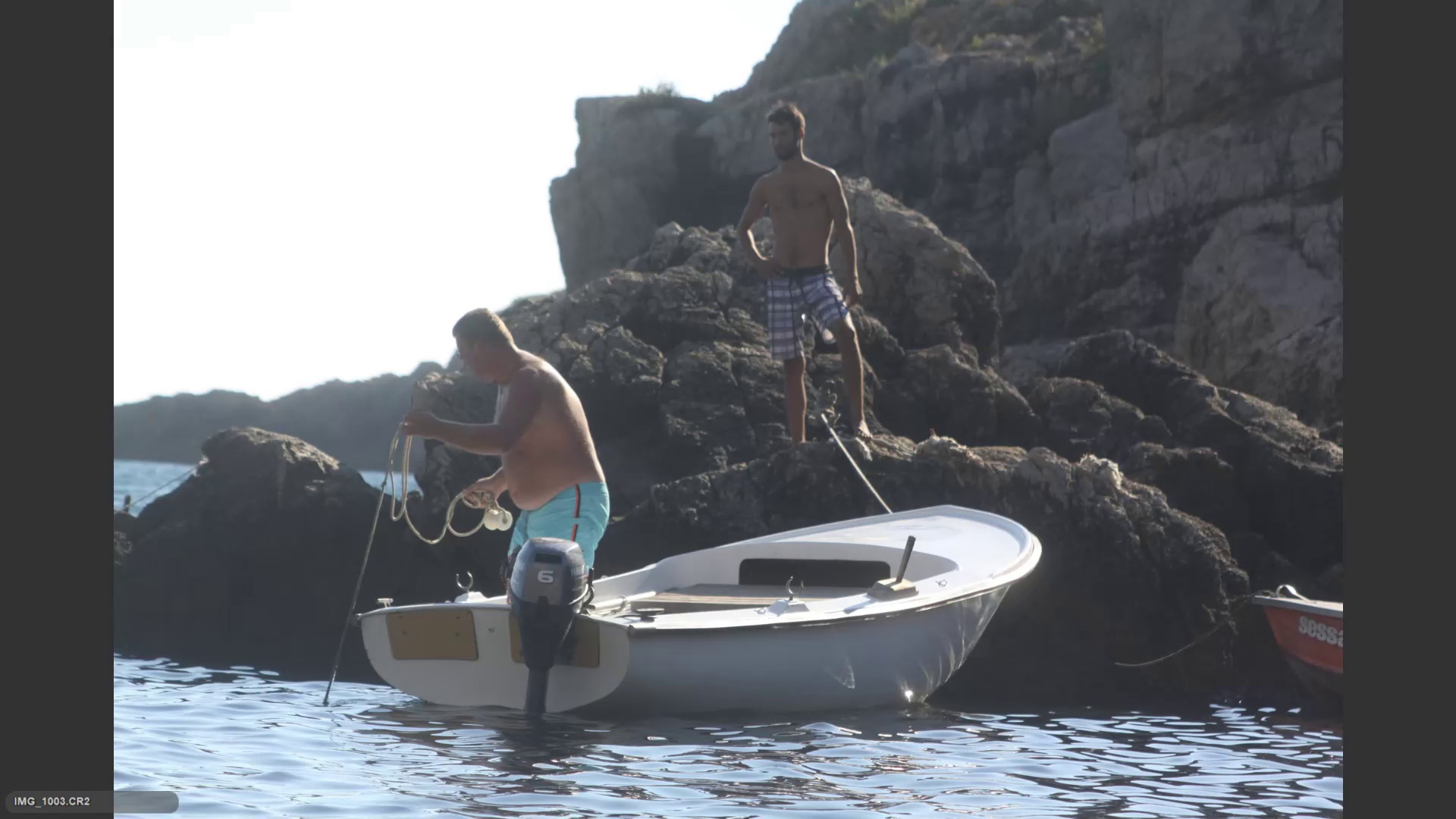 
key(ArrowRight)
 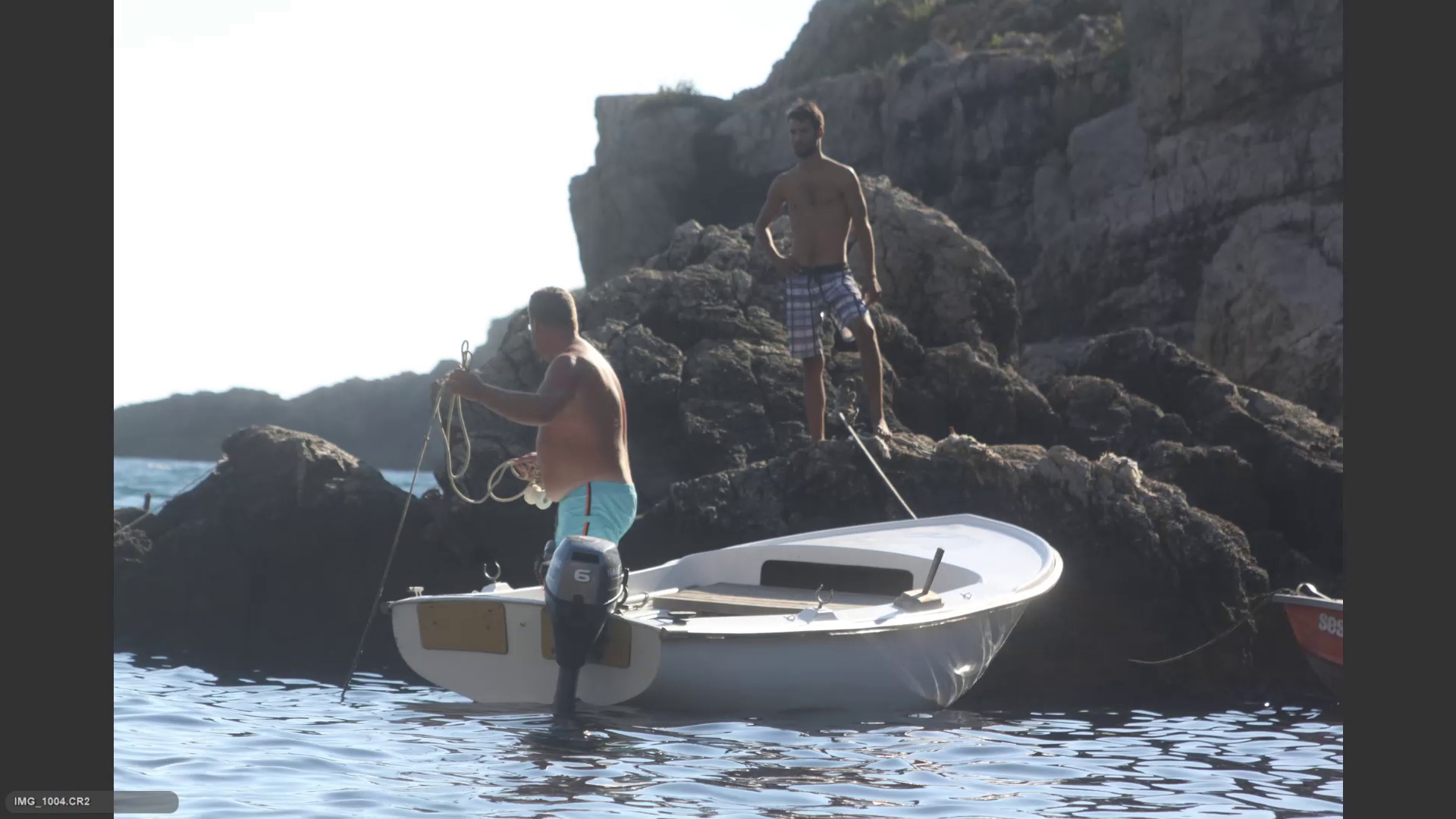 
key(ArrowRight)
 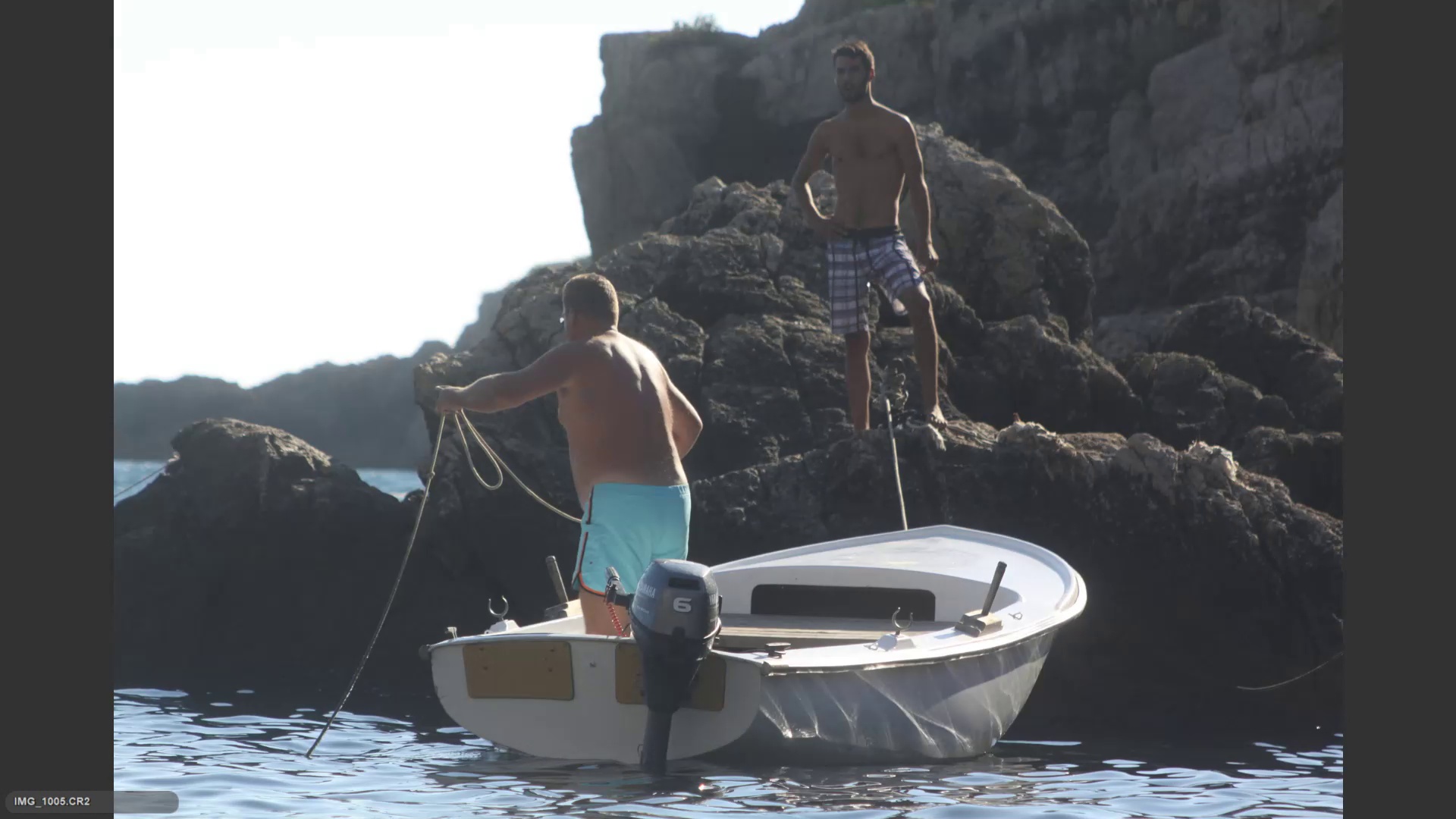 
key(ArrowRight)
 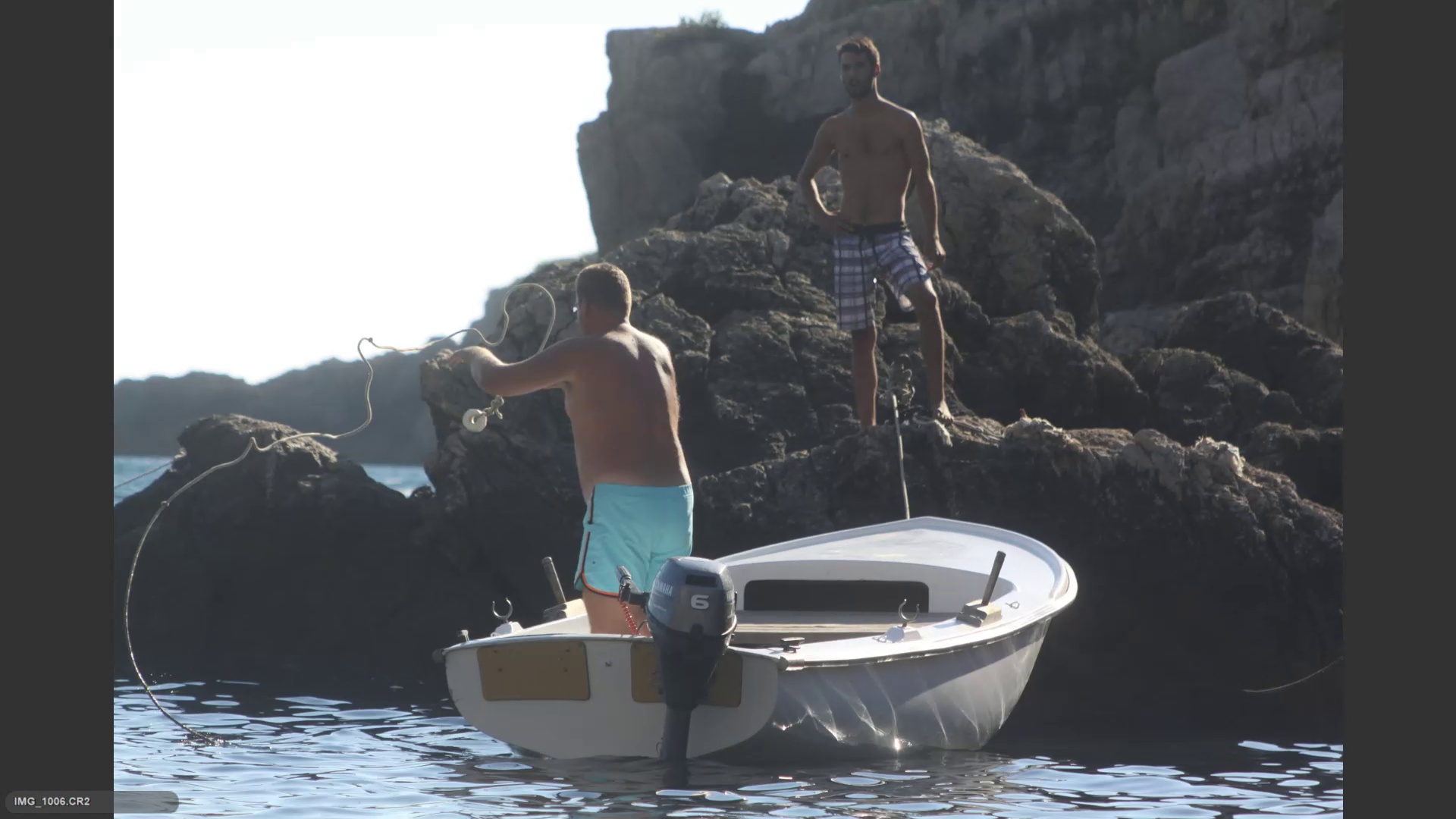 
key(ArrowRight)
 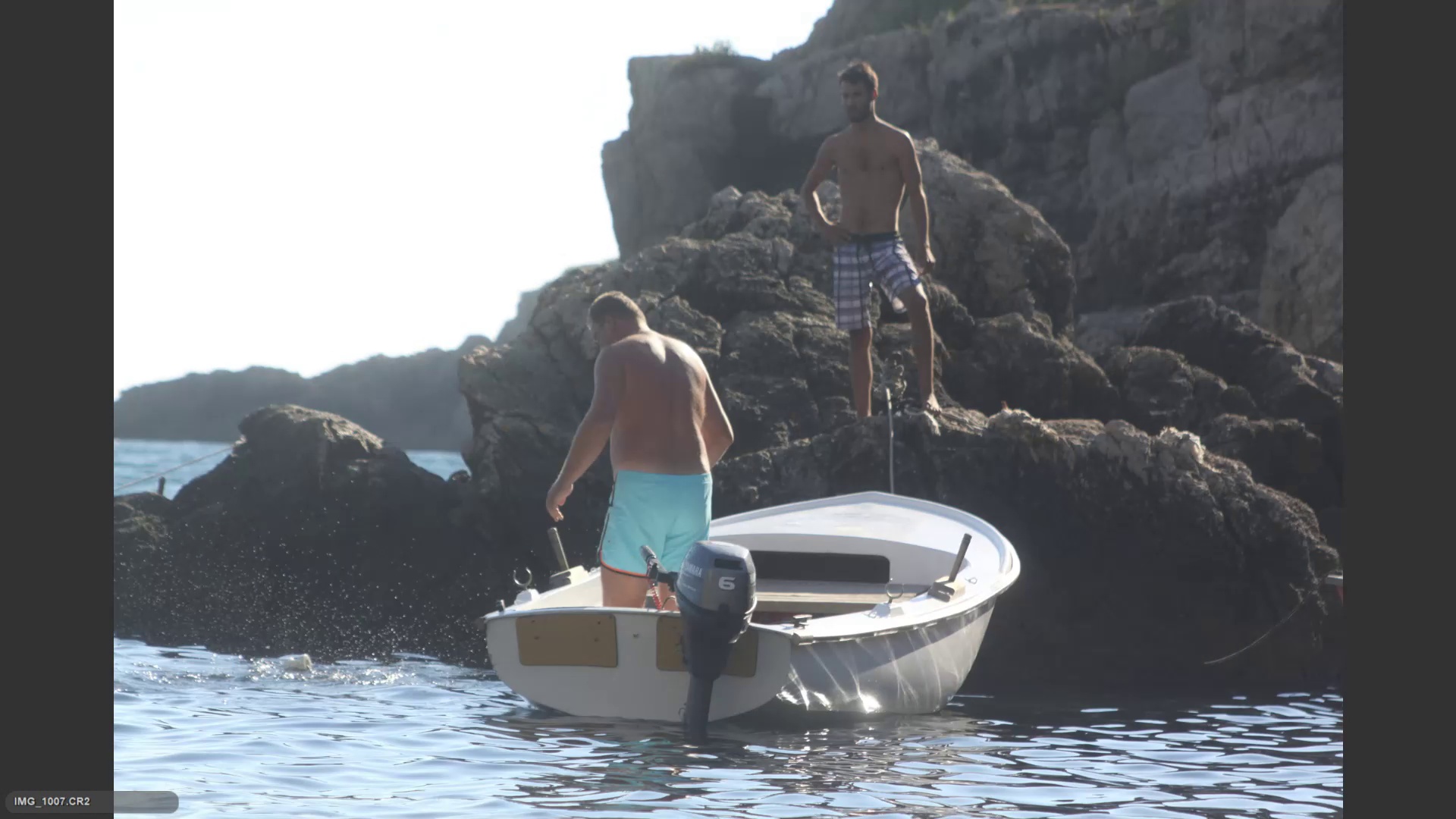 
key(ArrowRight)
 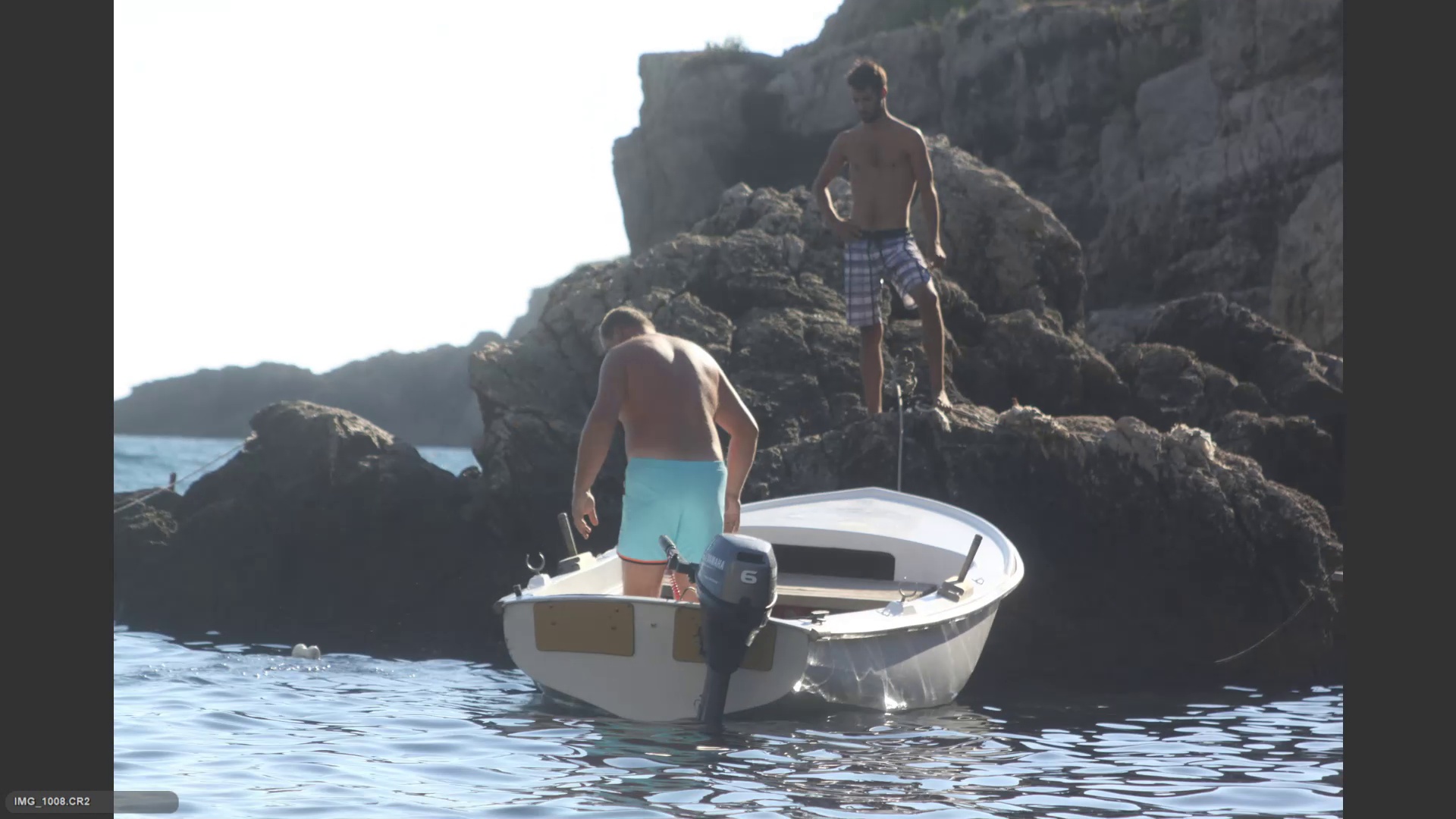 
key(ArrowRight)
 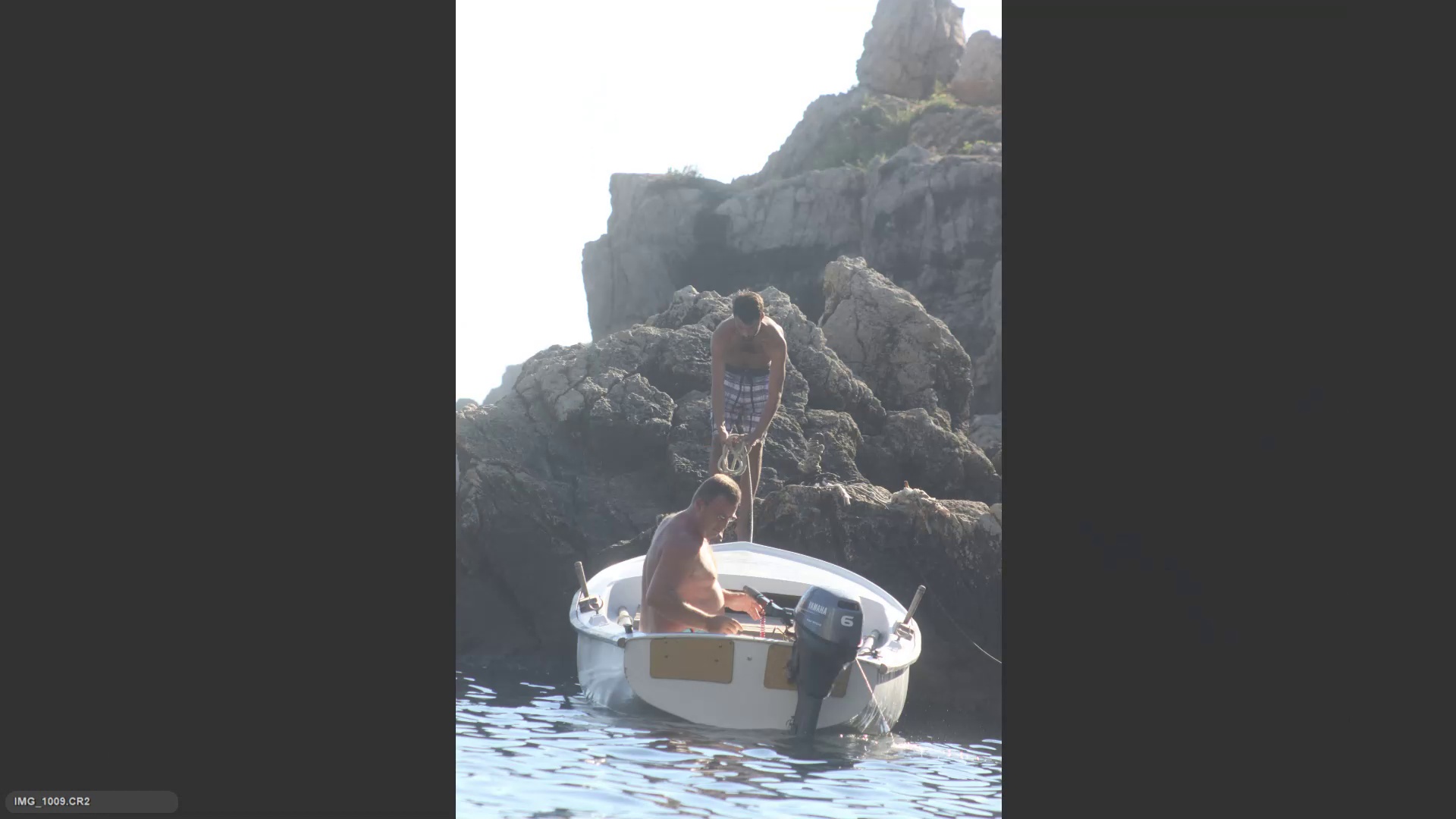 
key(ArrowRight)
 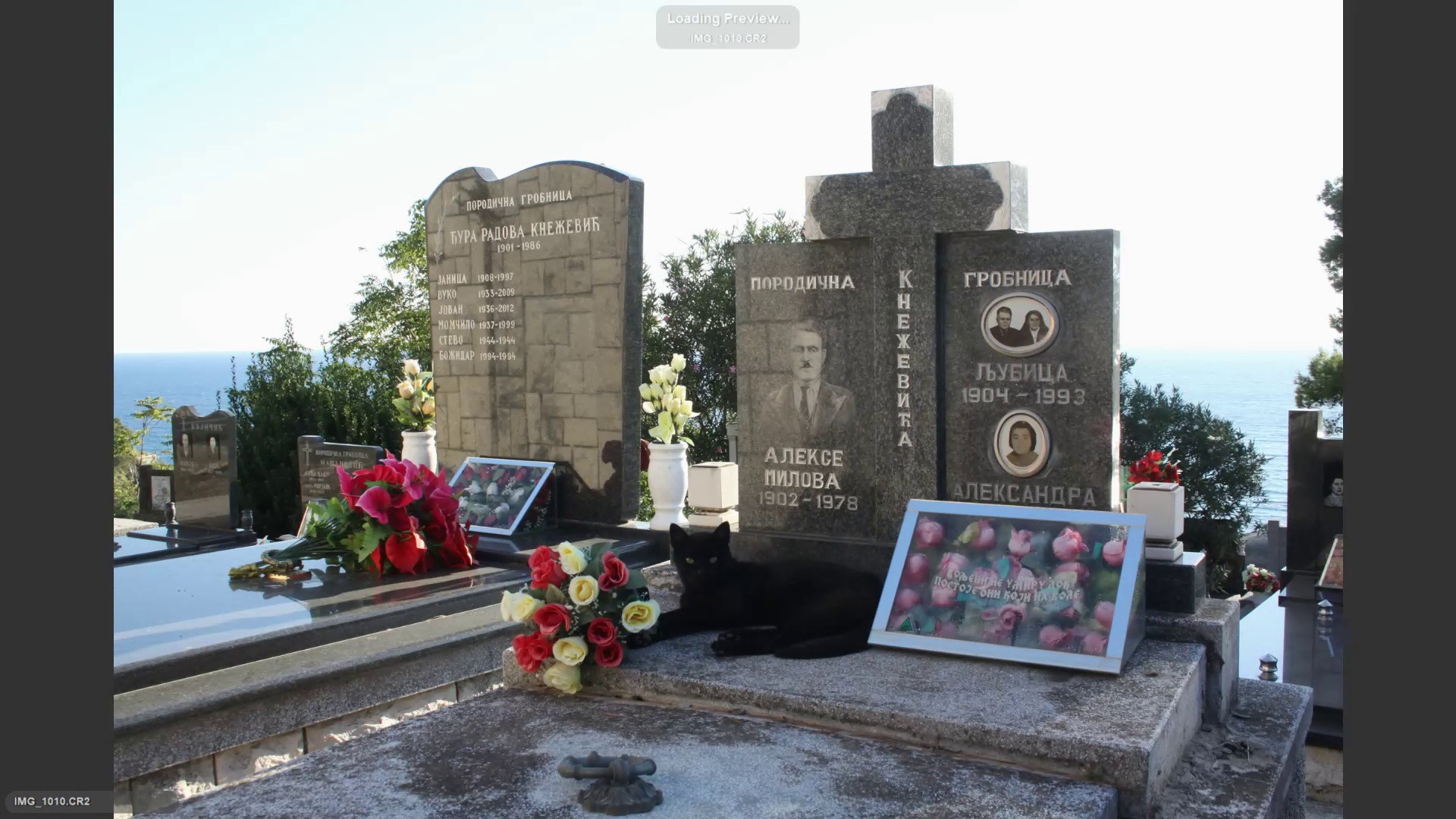 
key(ArrowRight)
 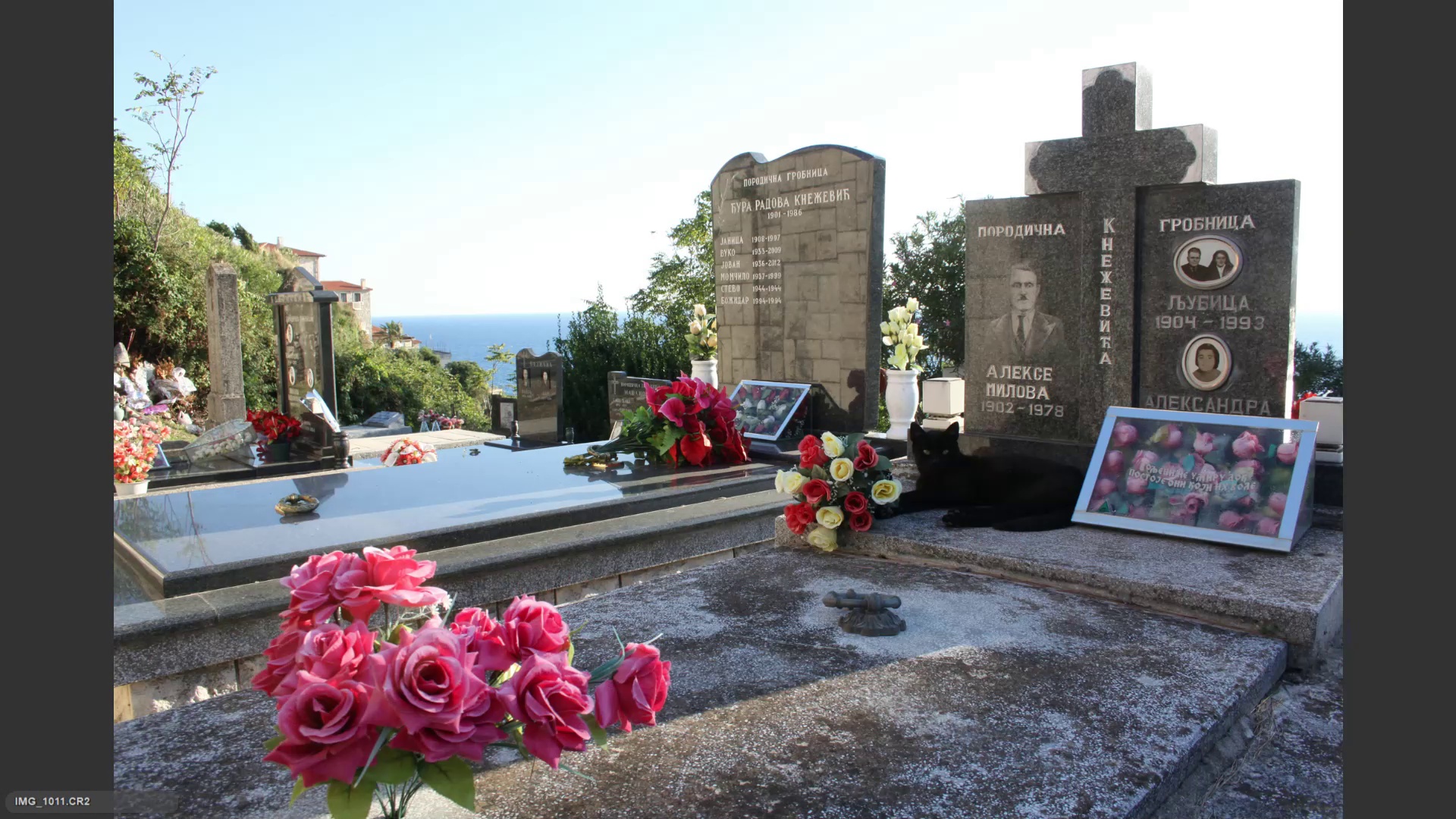 
key(ArrowLeft)
 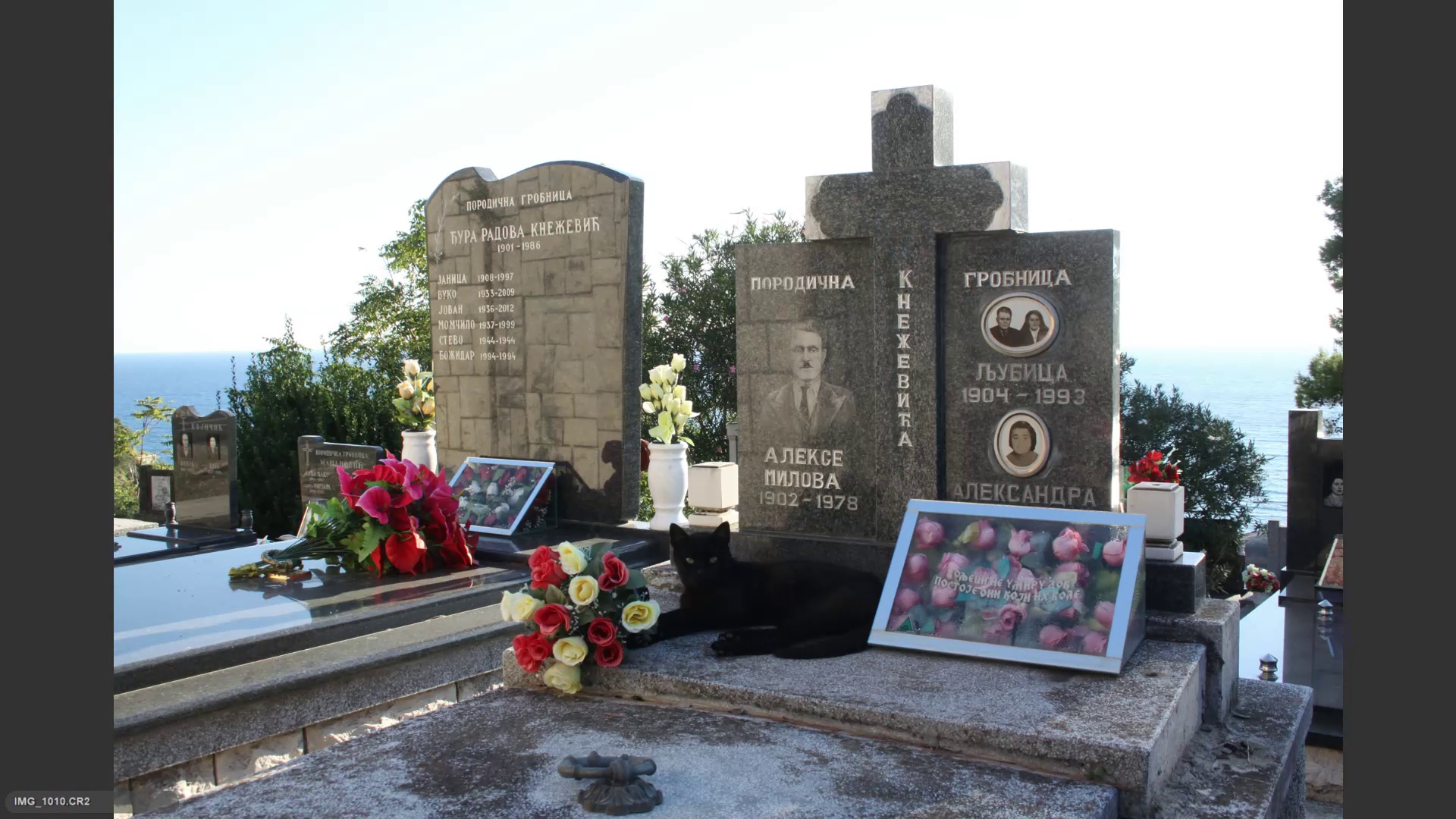 
key(ArrowRight)
 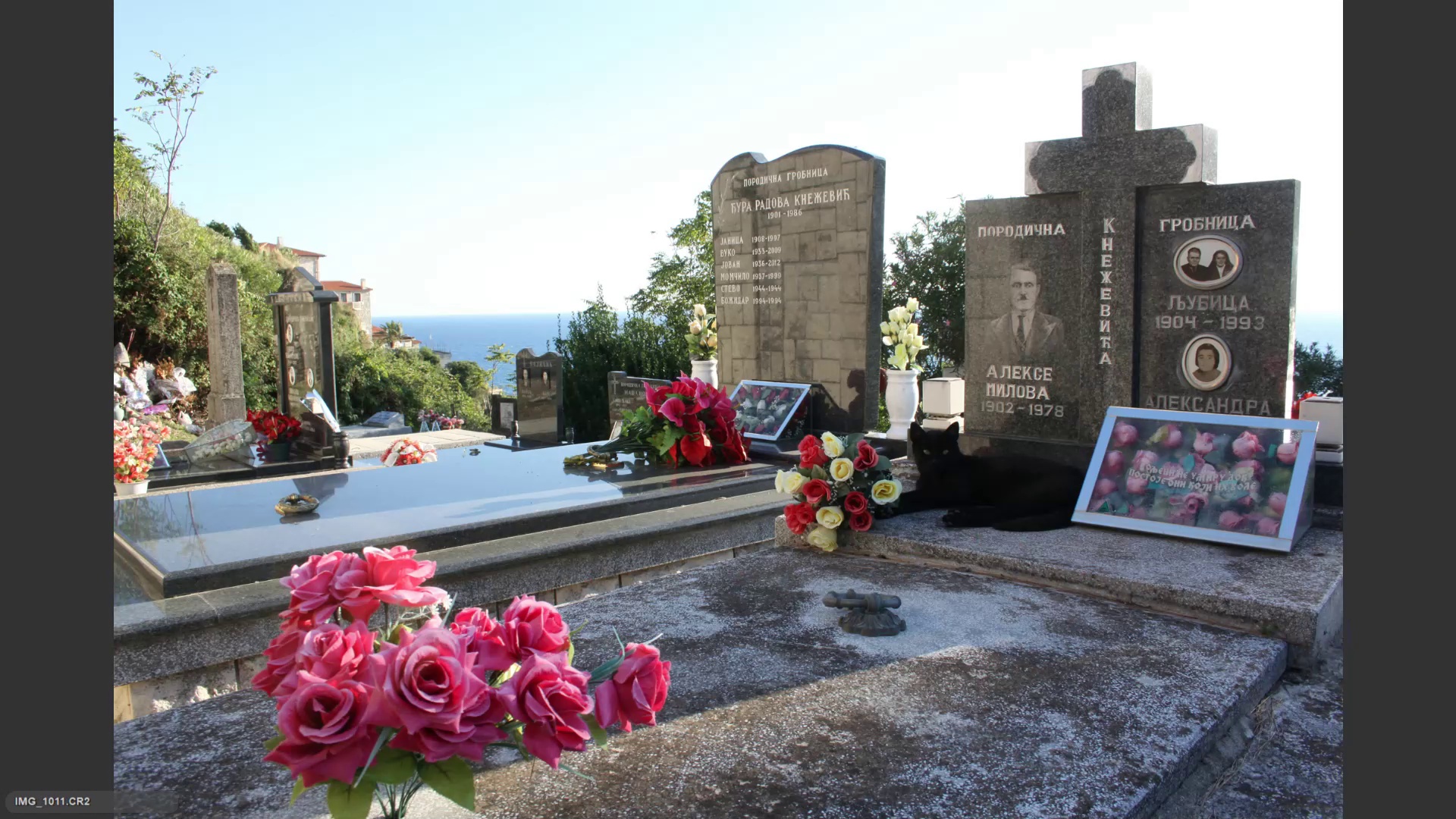 
key(ArrowLeft)
 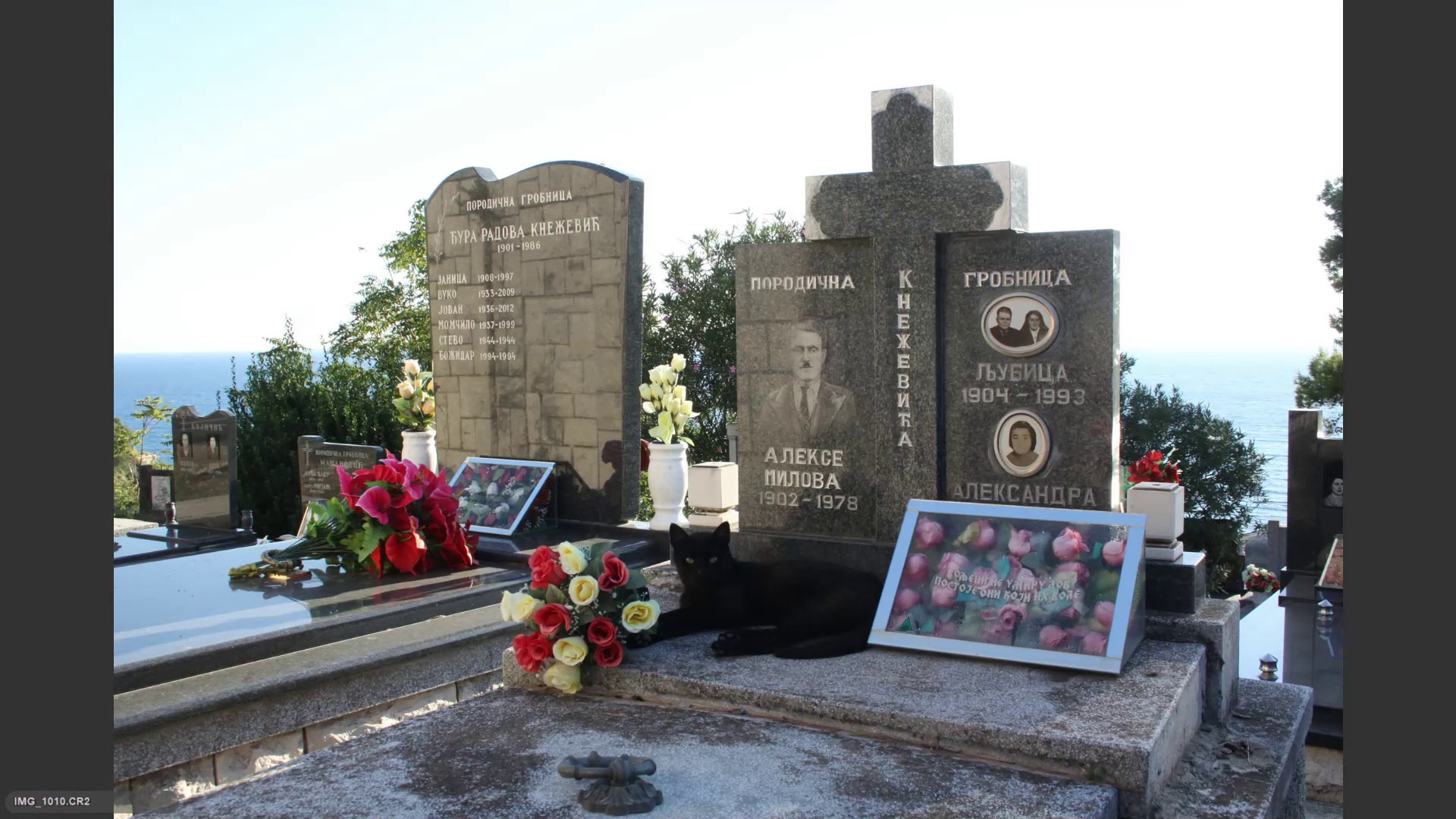 
key(6)
 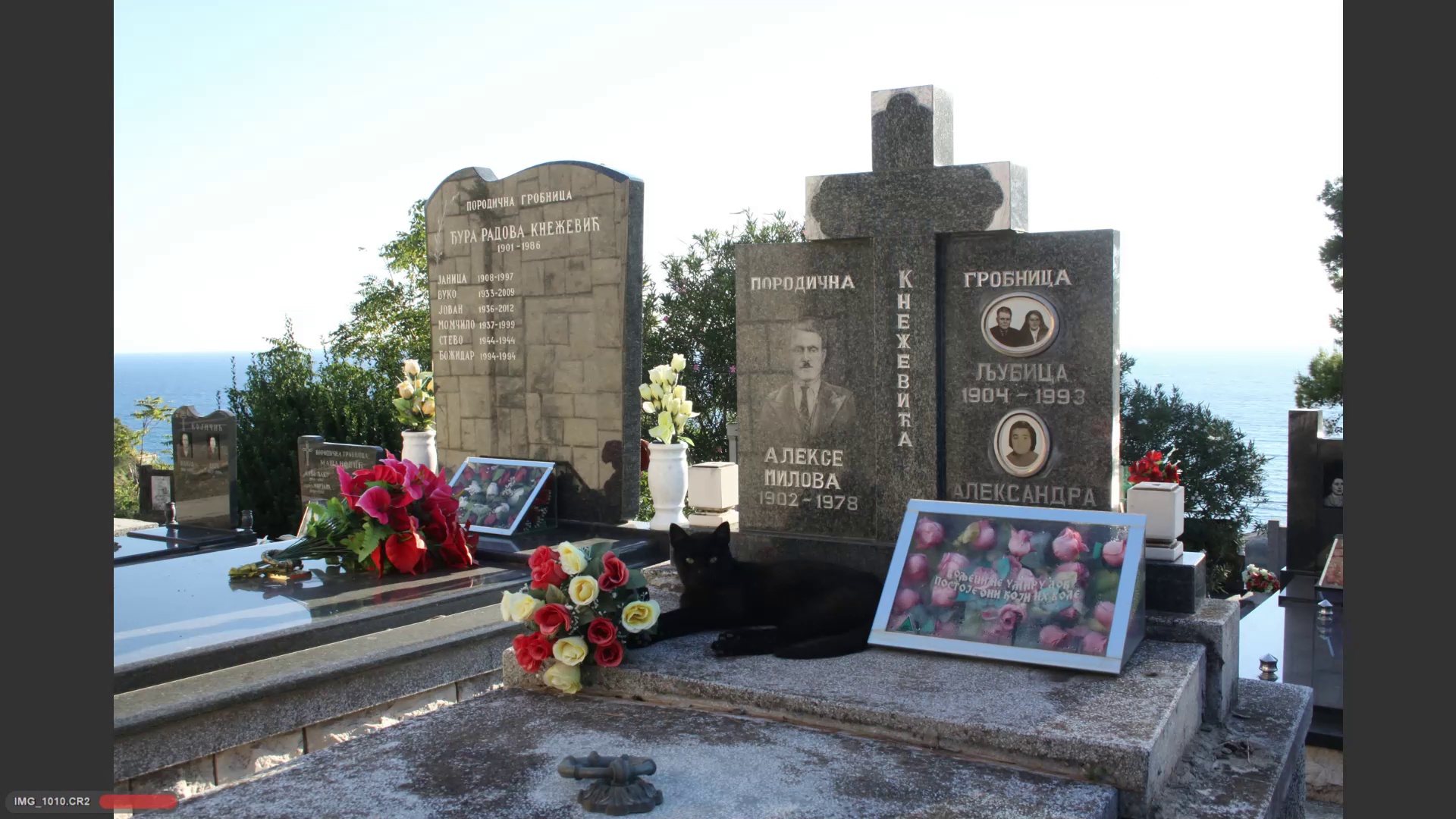 
key(ArrowRight)
 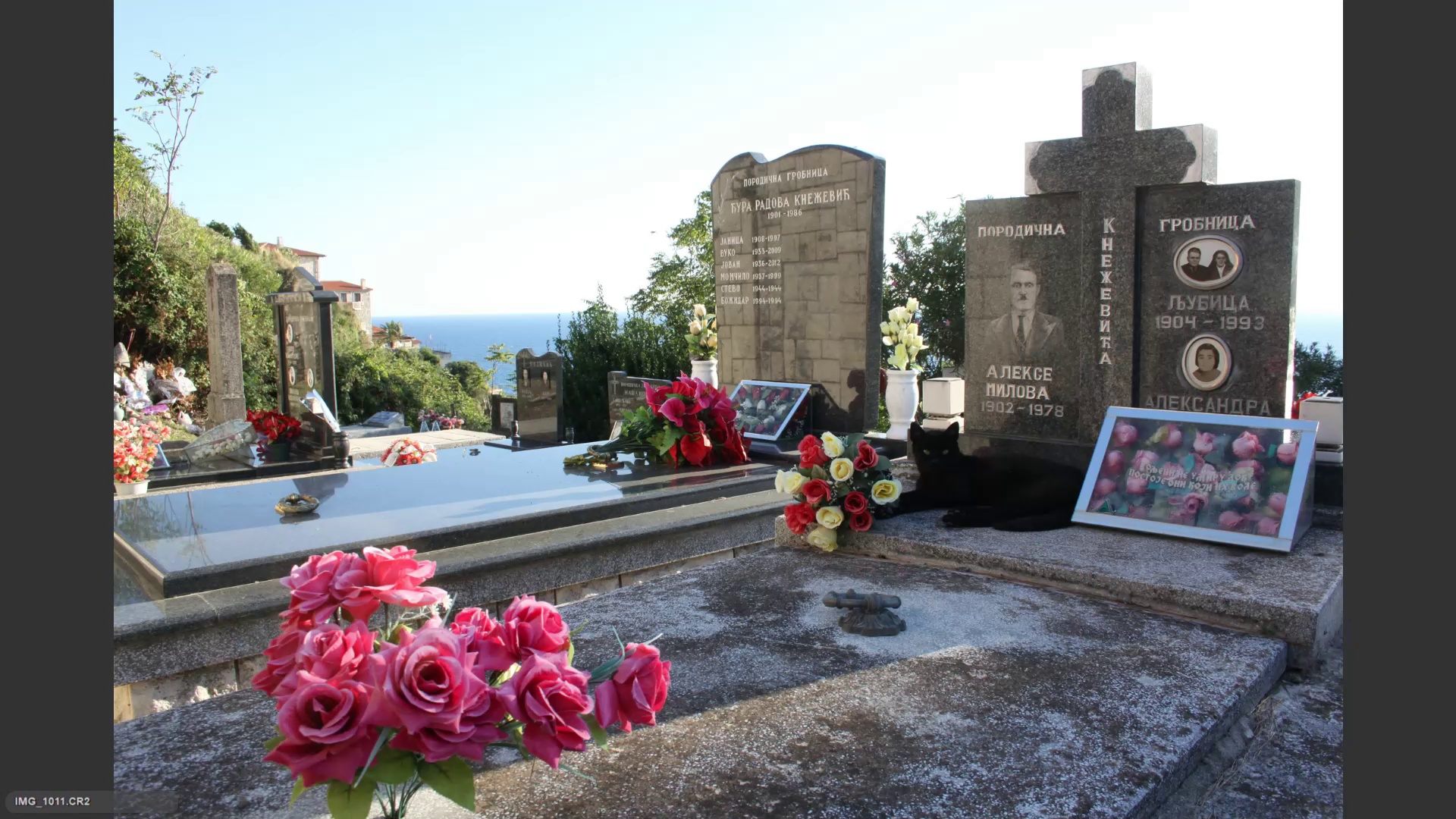 
key(ArrowRight)
 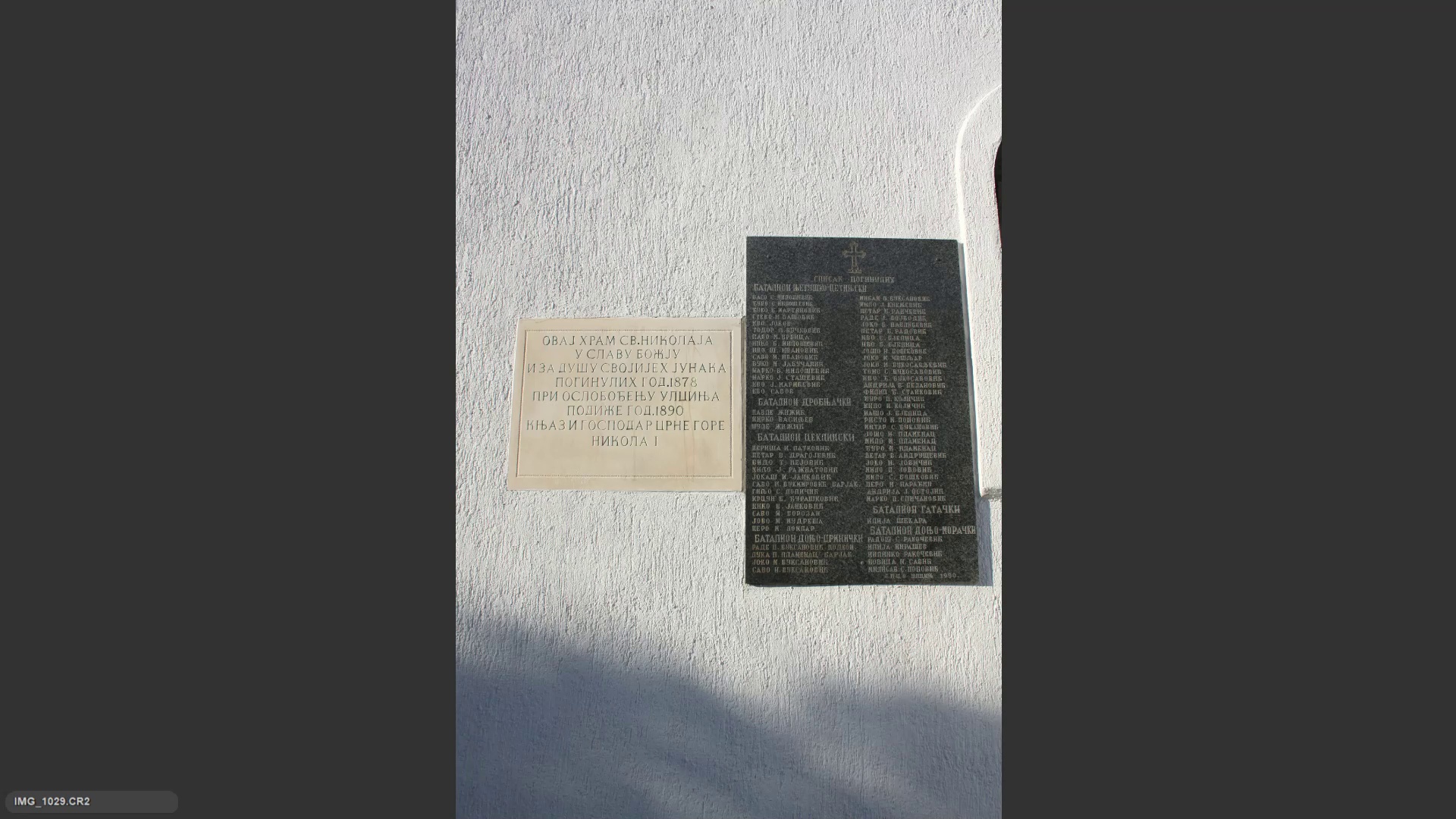 
key(ArrowRight)
 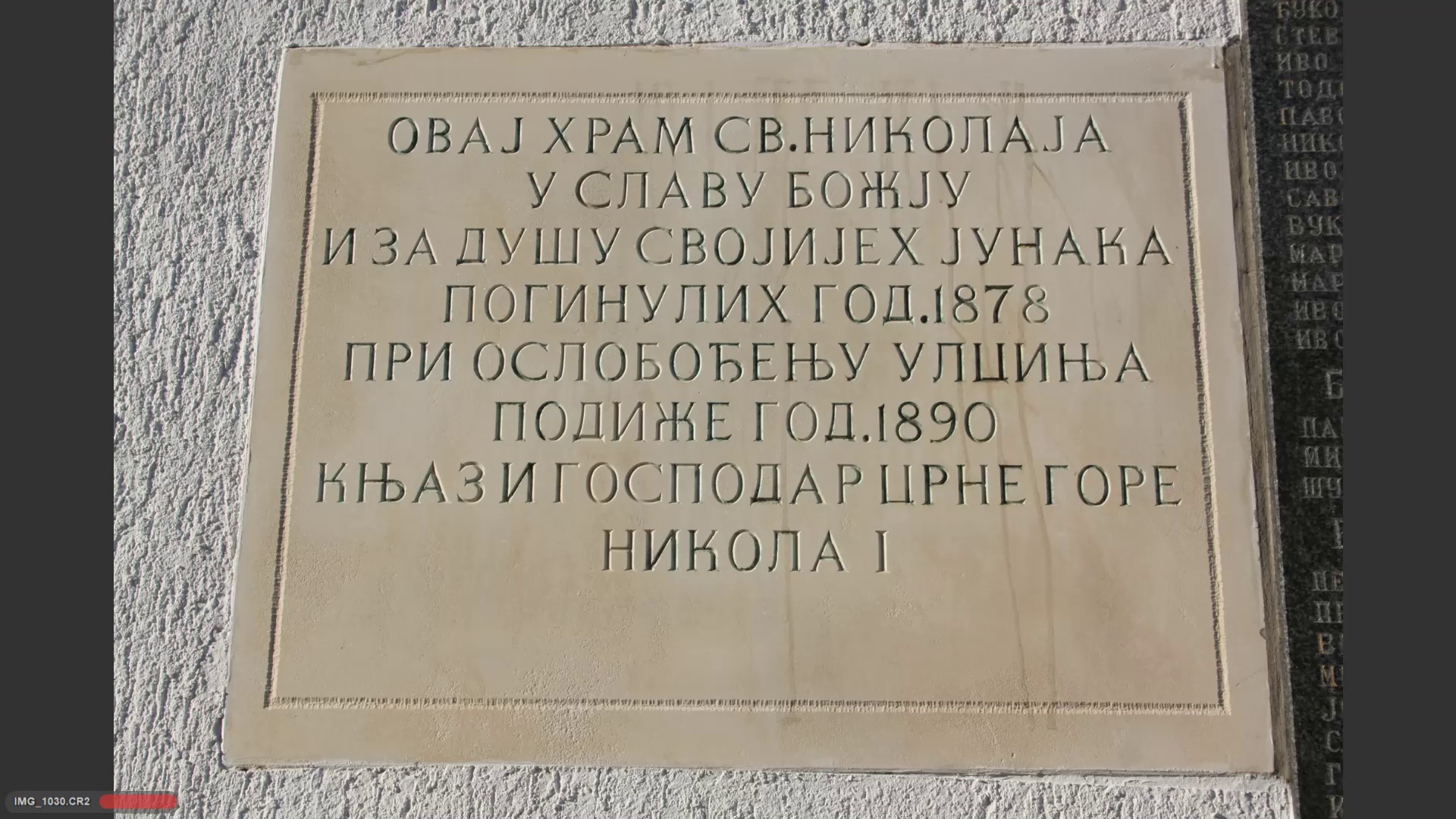 
key(ArrowRight)
 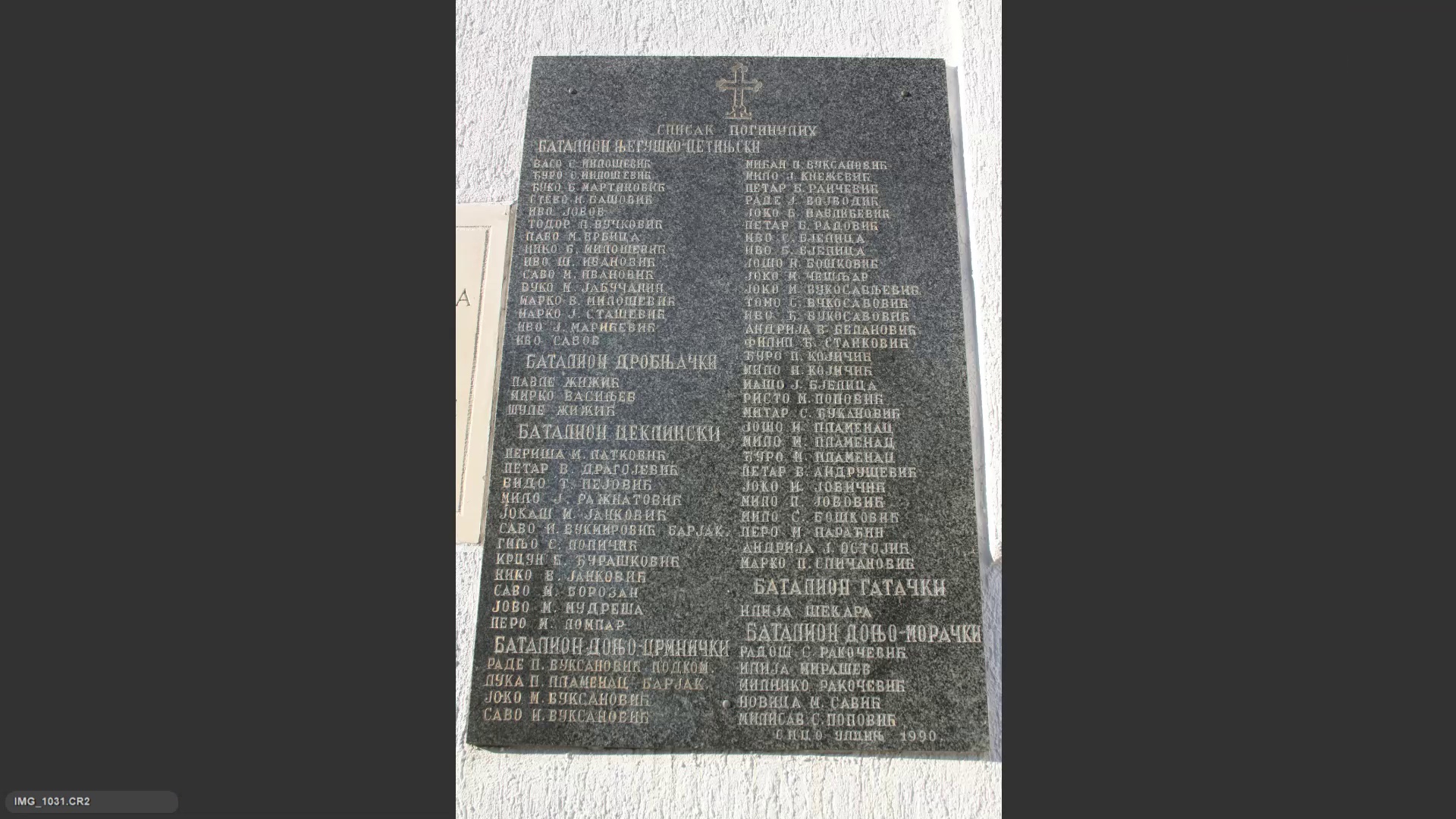 
key(6)
 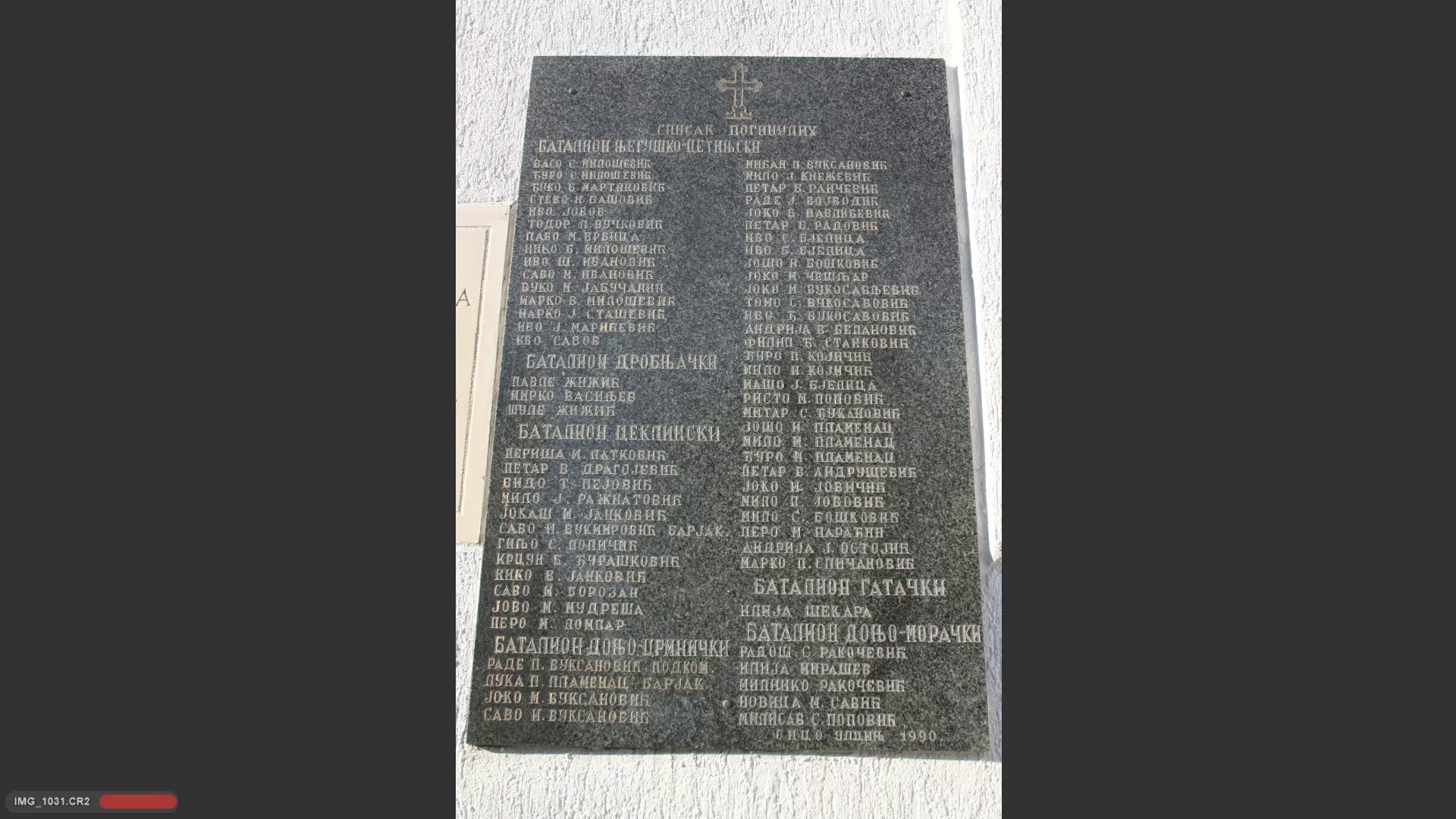 
key(ArrowRight)
 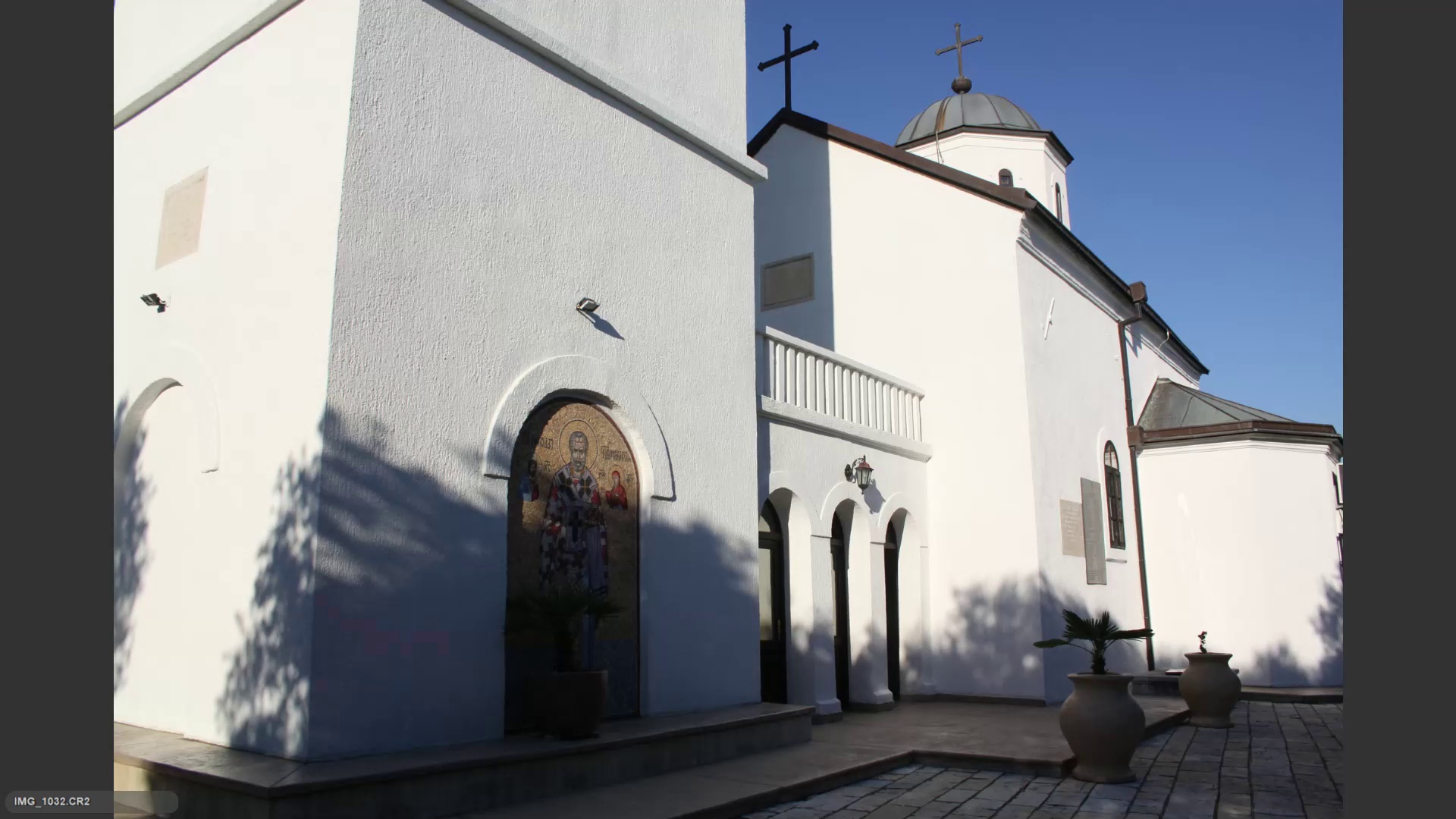 
key(ArrowRight)
 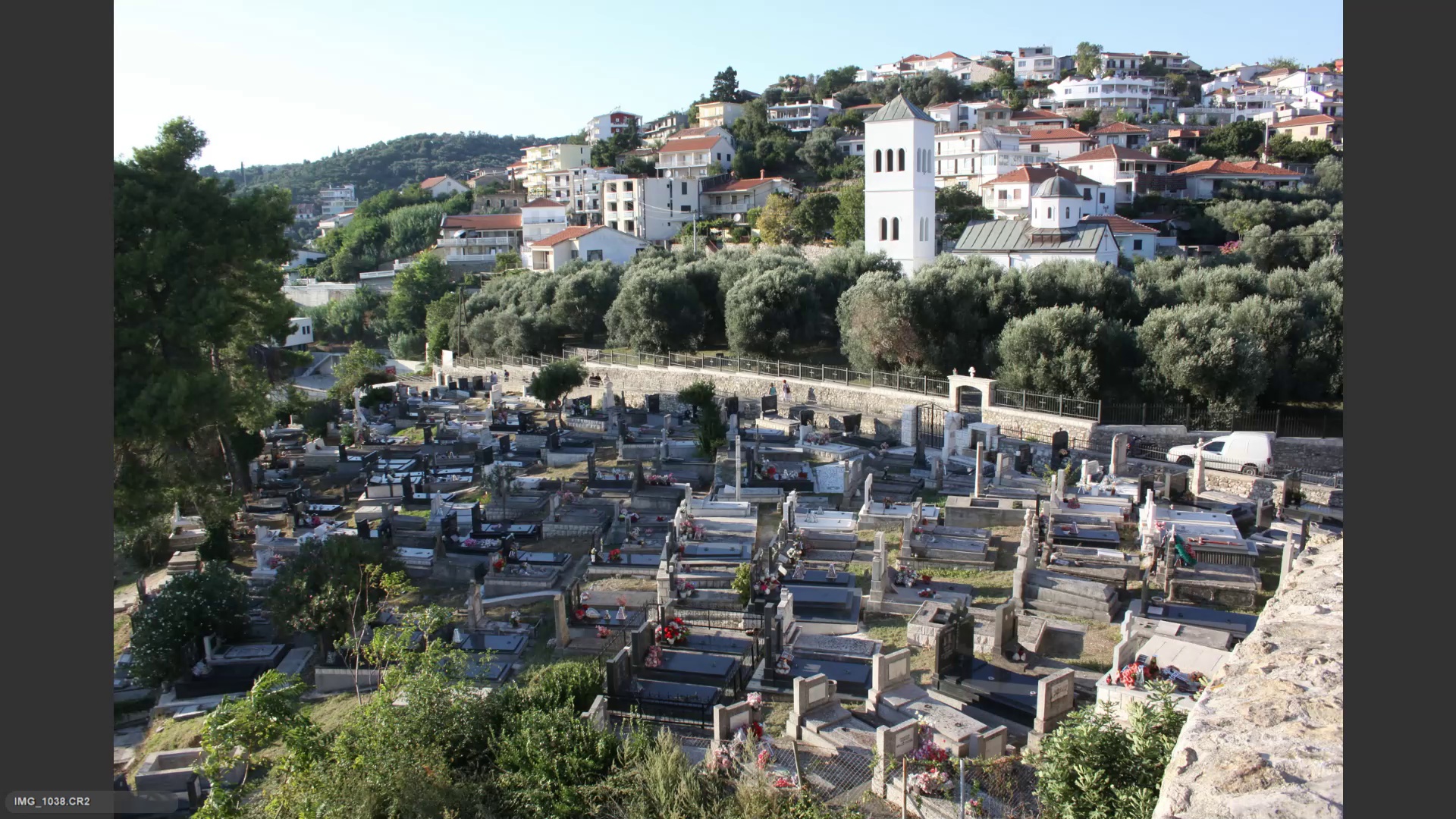 
key(ArrowLeft)
 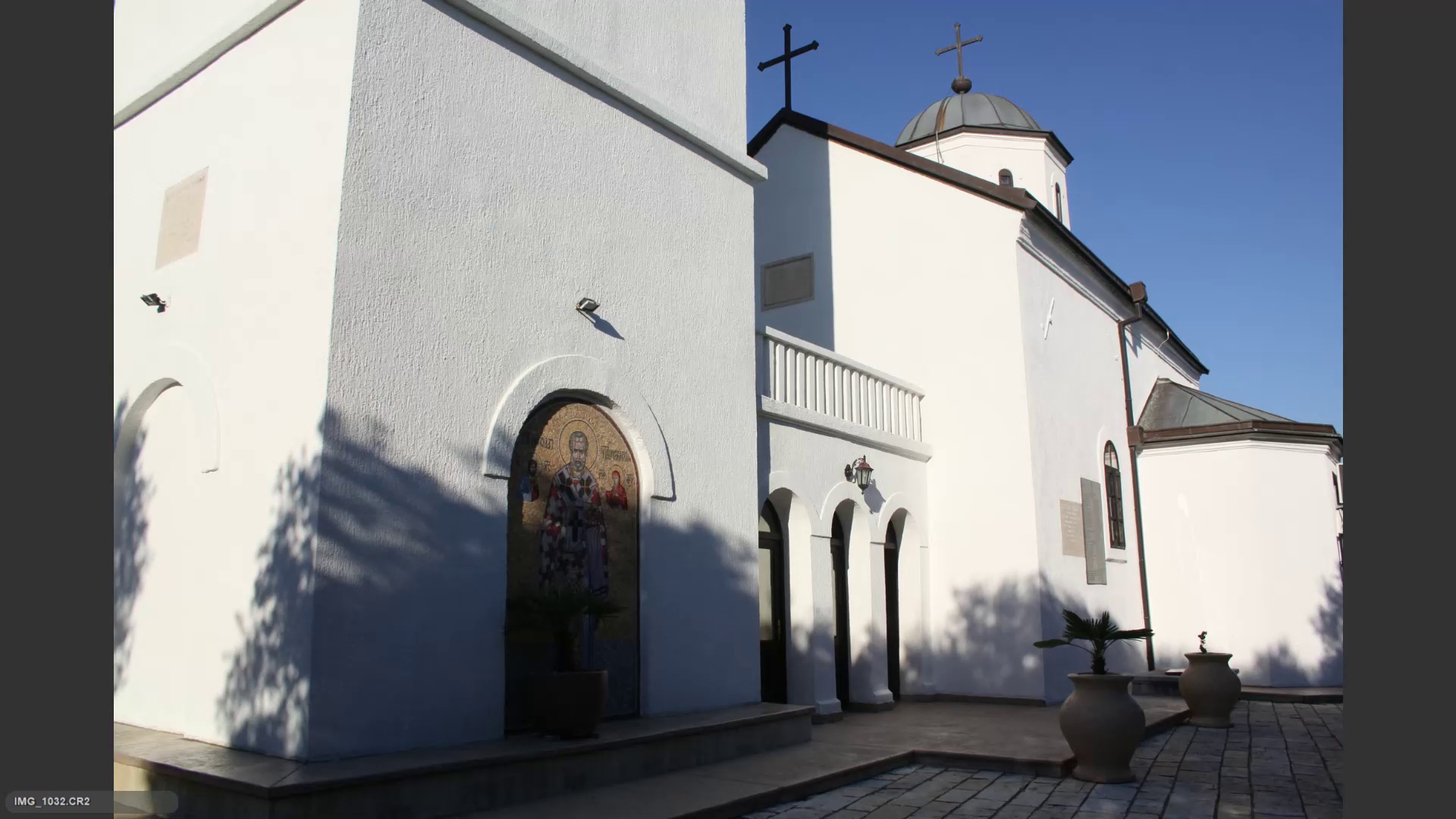 
key(6)
 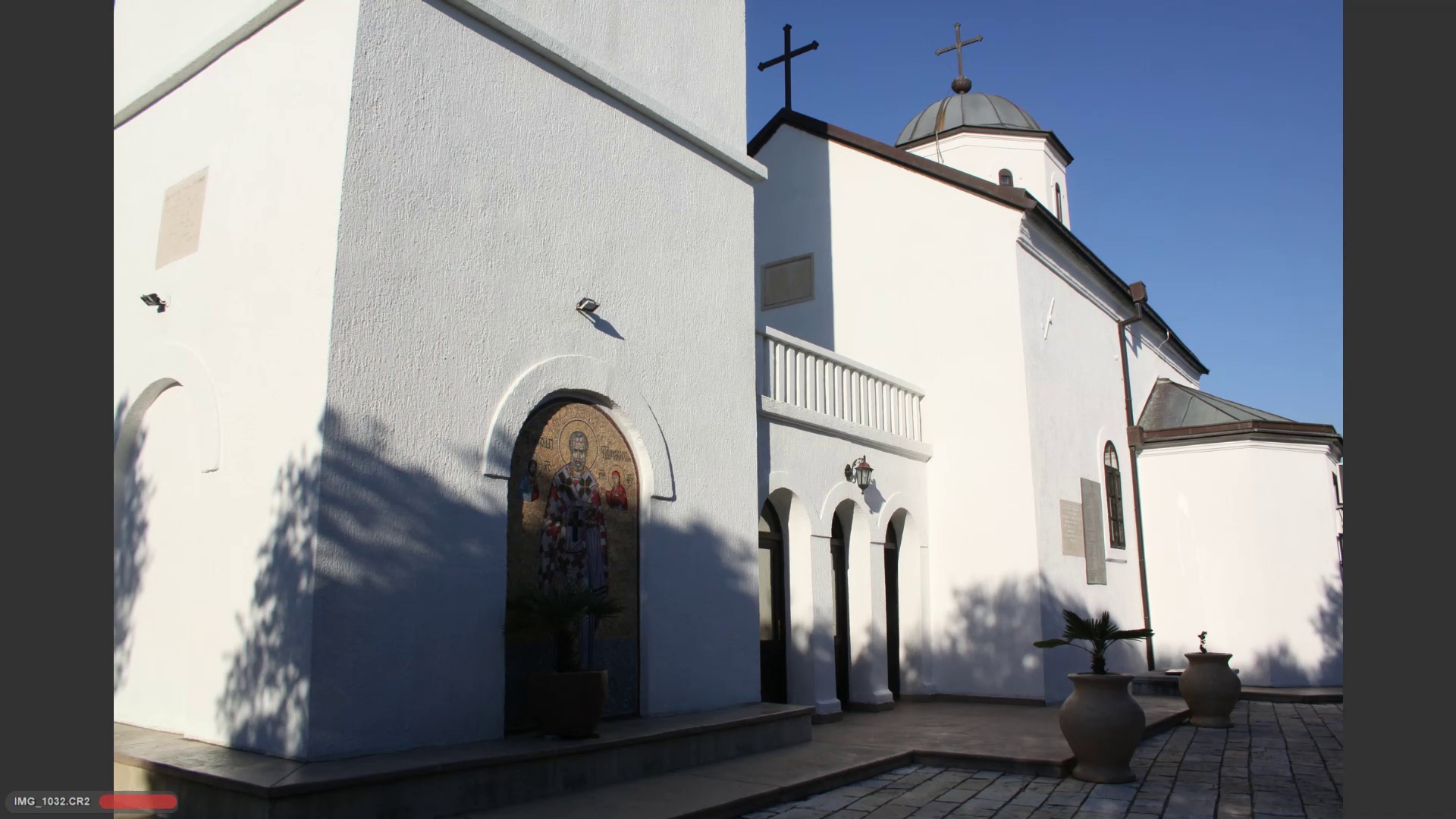 
key(ArrowRight)
 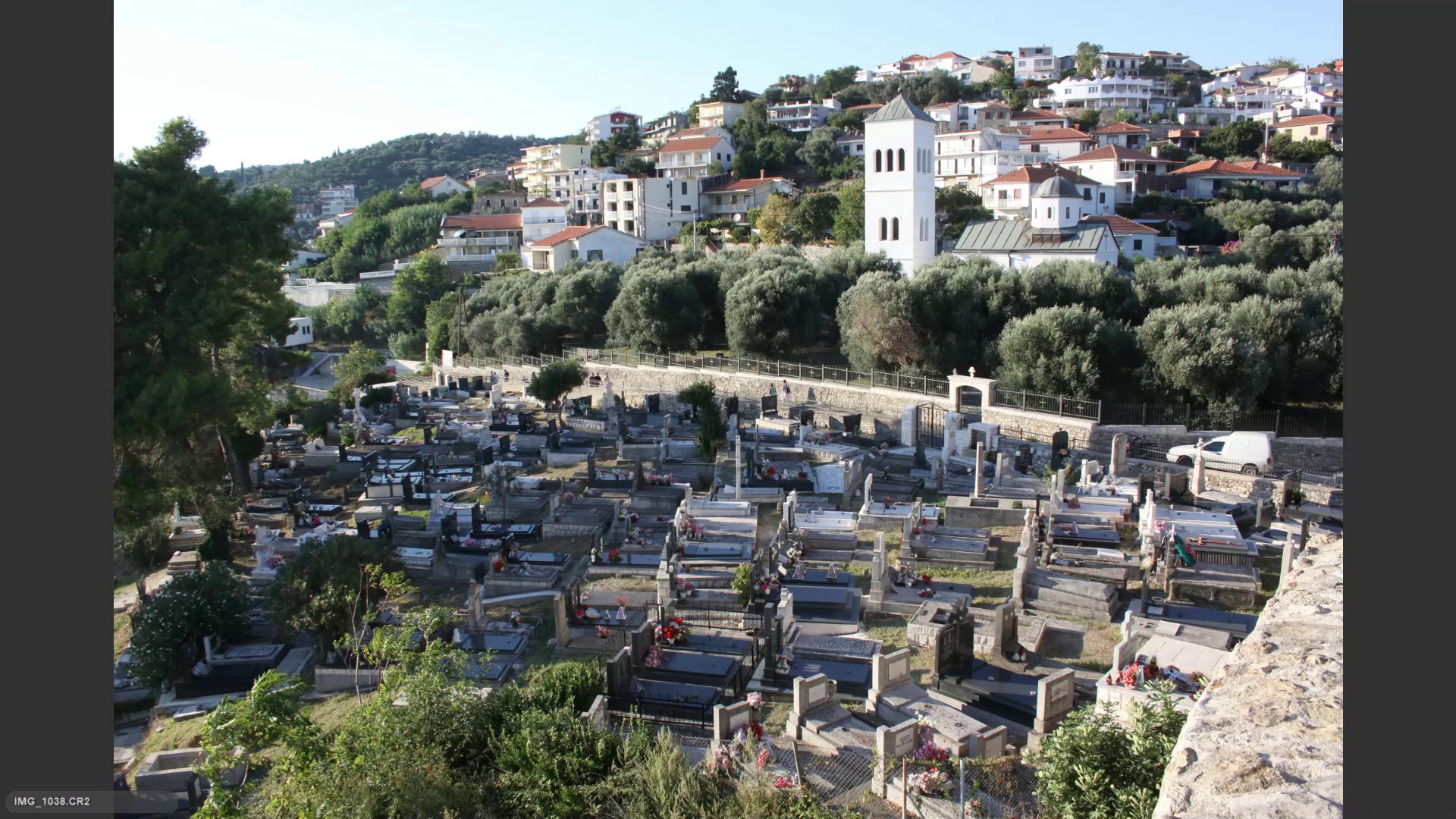 
key(ArrowRight)
 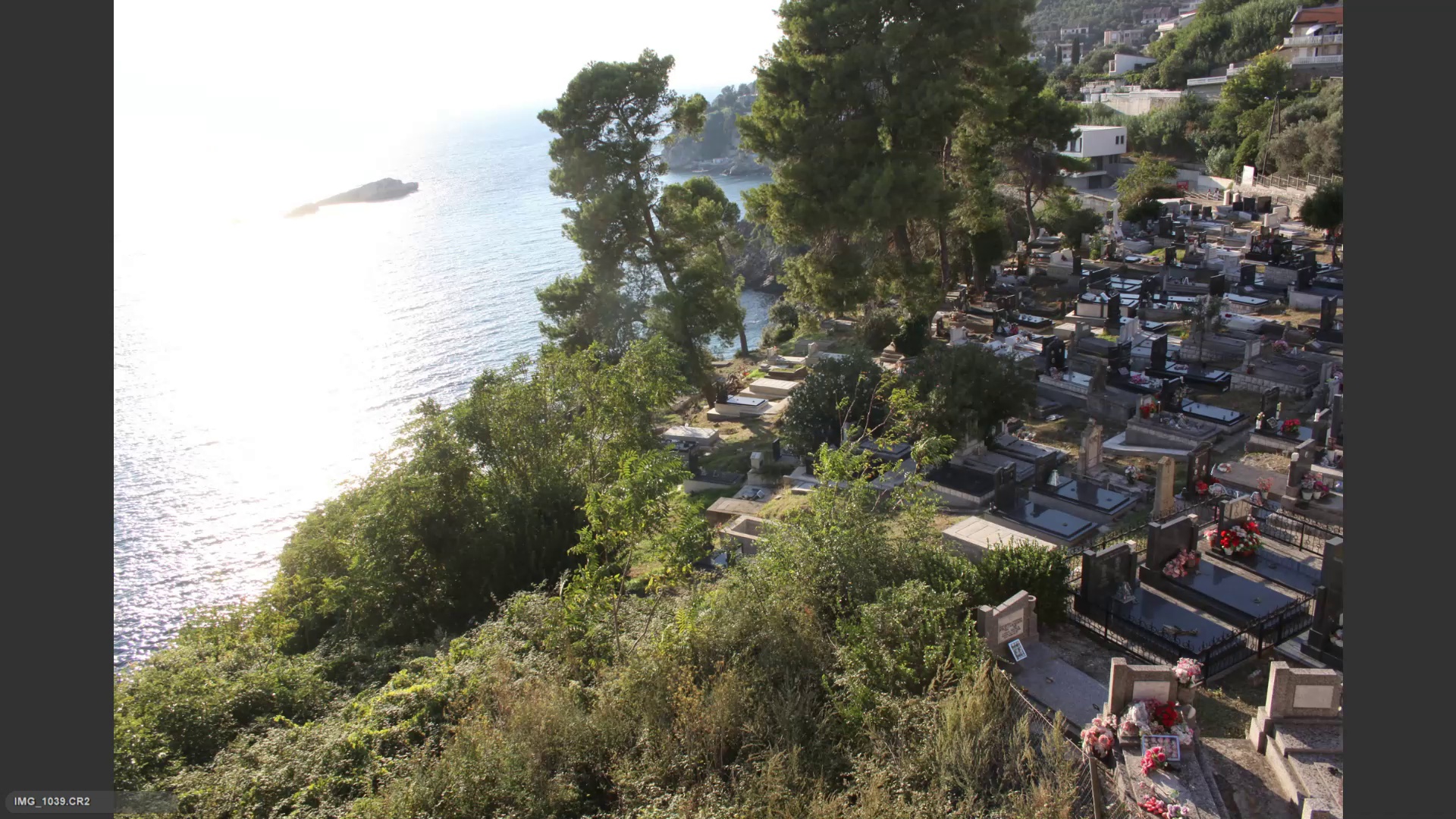 
key(ArrowLeft)
 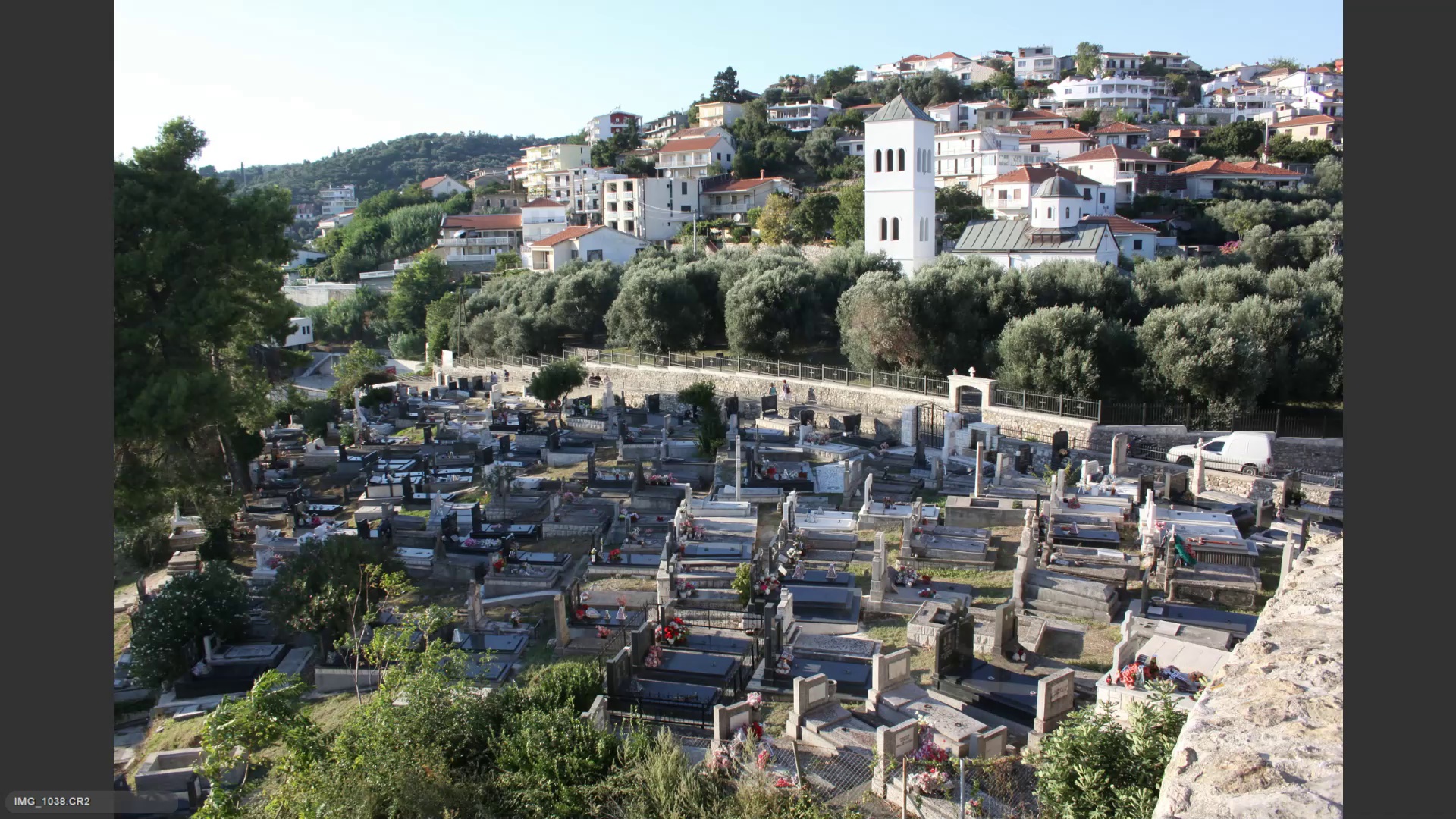 
key(6)
 